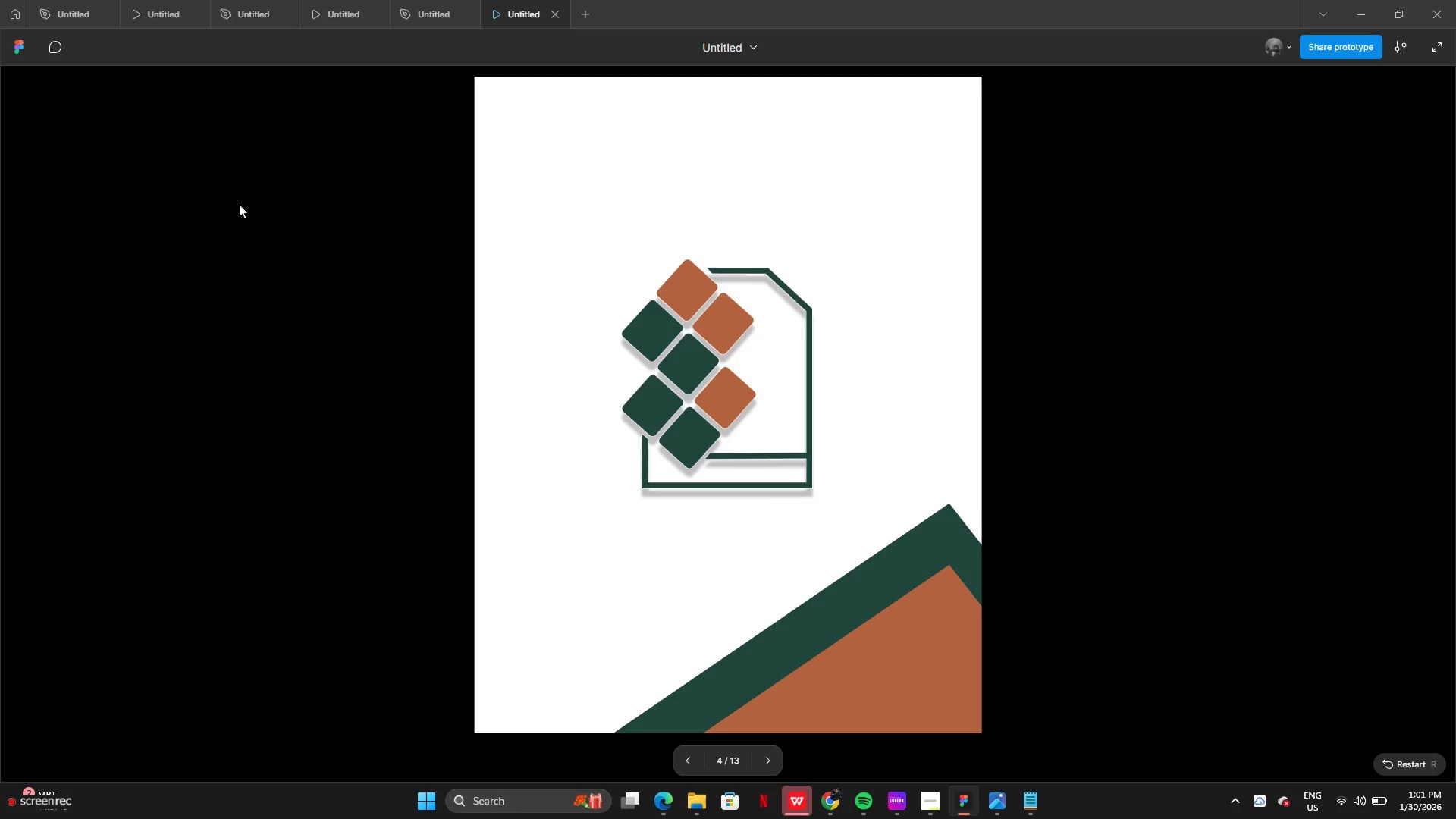 
left_click([422, 12])
 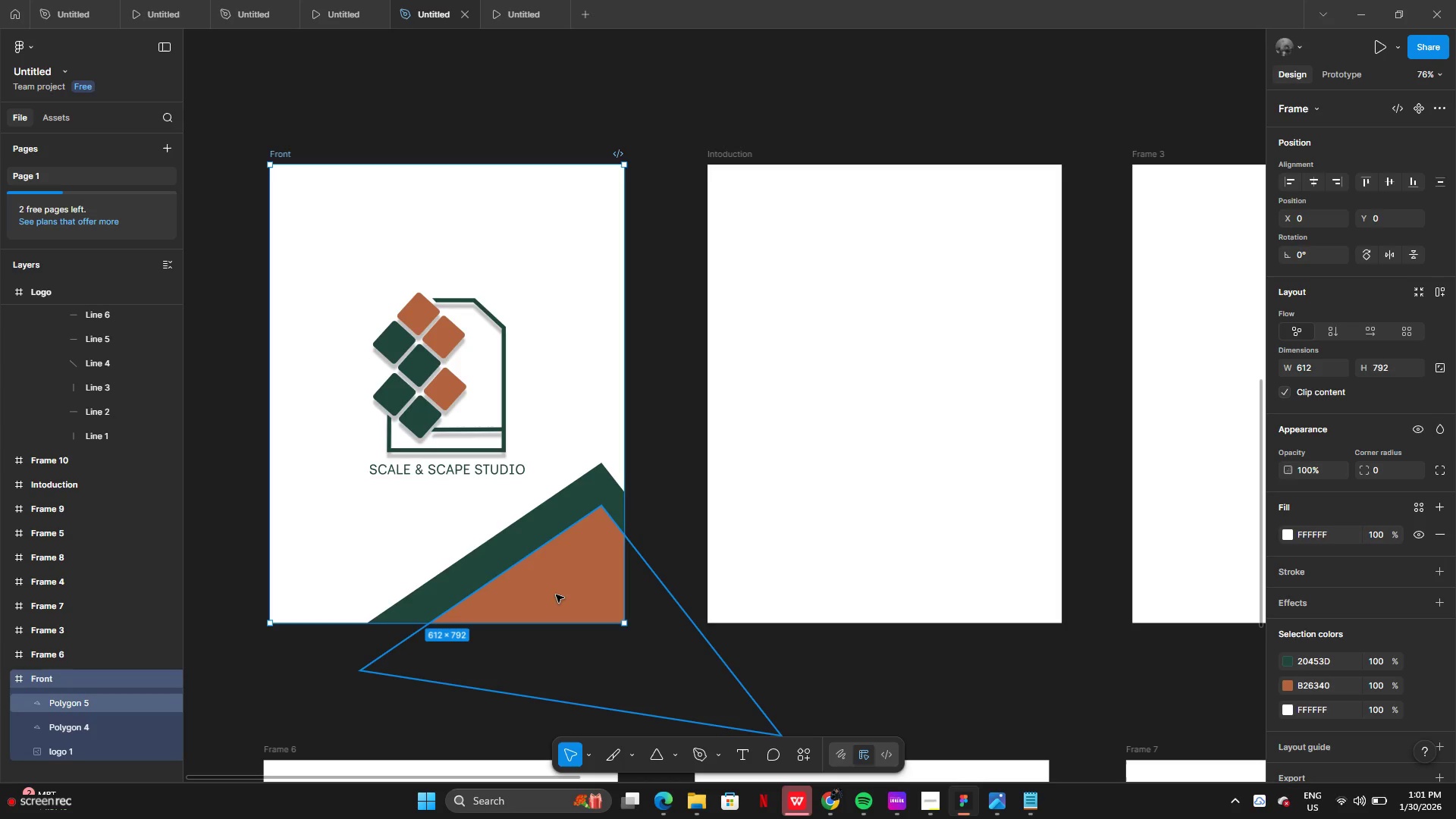 
left_click_drag(start_coordinate=[551, 580], to_coordinate=[474, 554])
 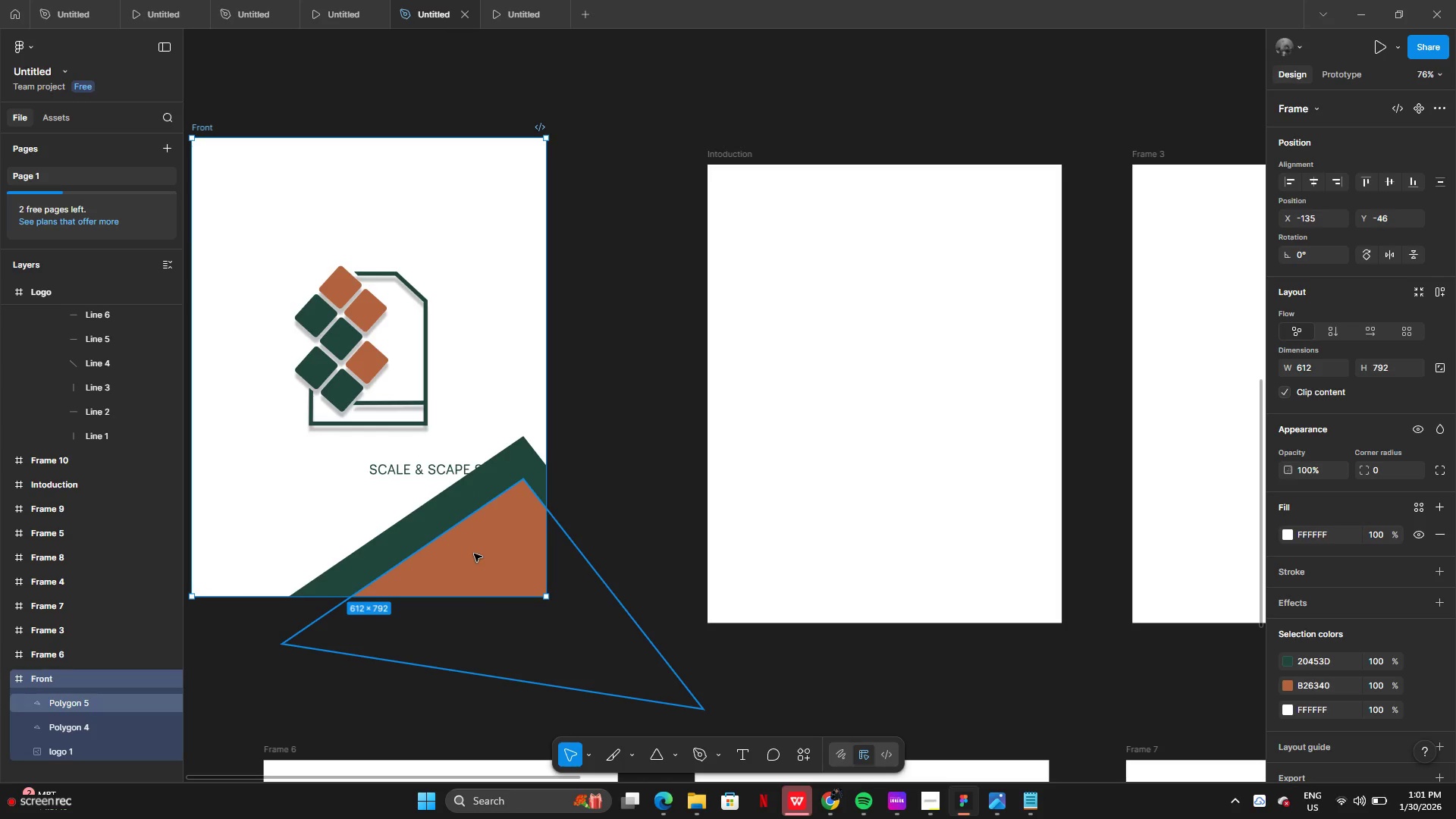 
key(Control+Z)
 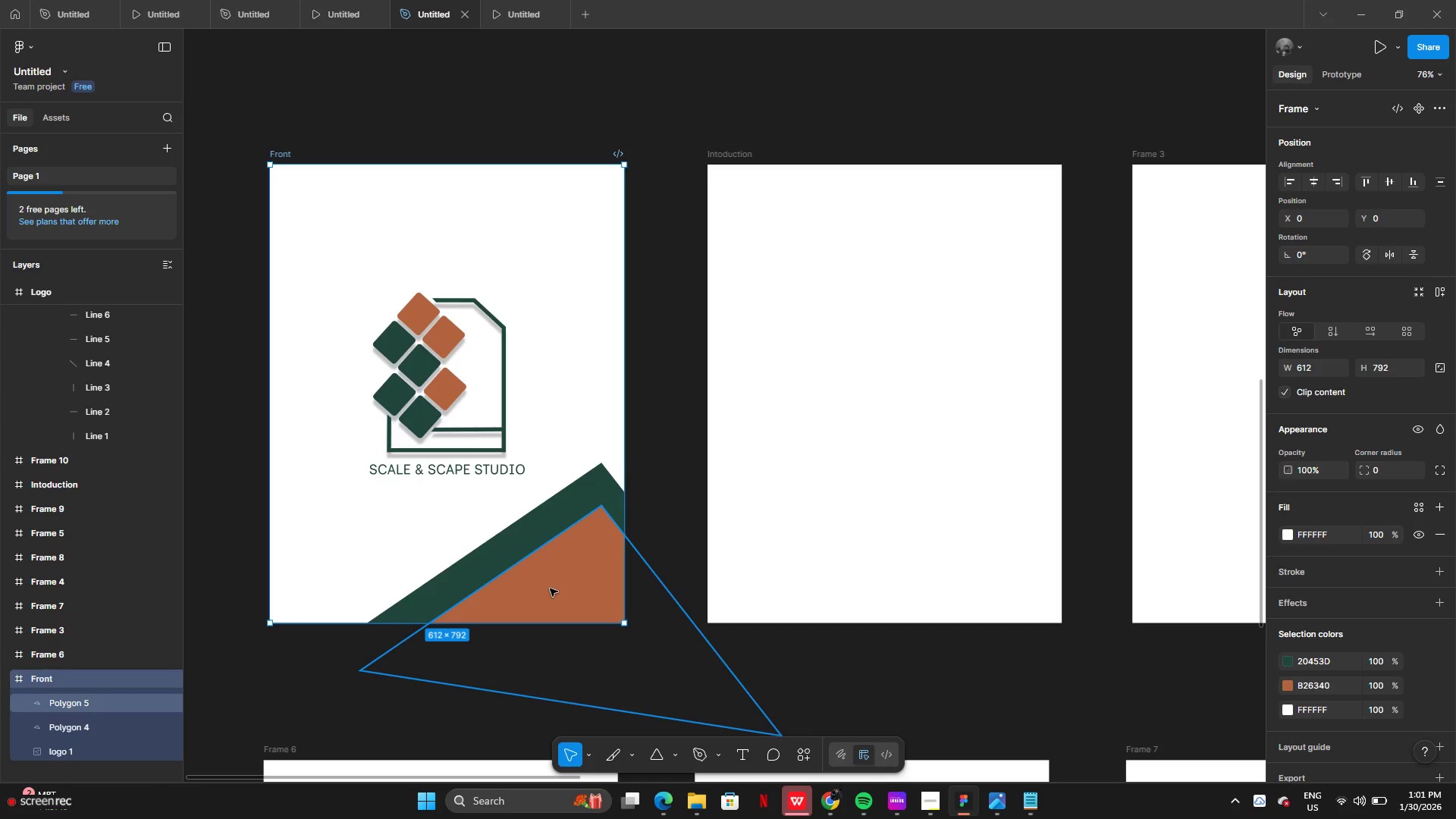 
left_click([550, 588])
 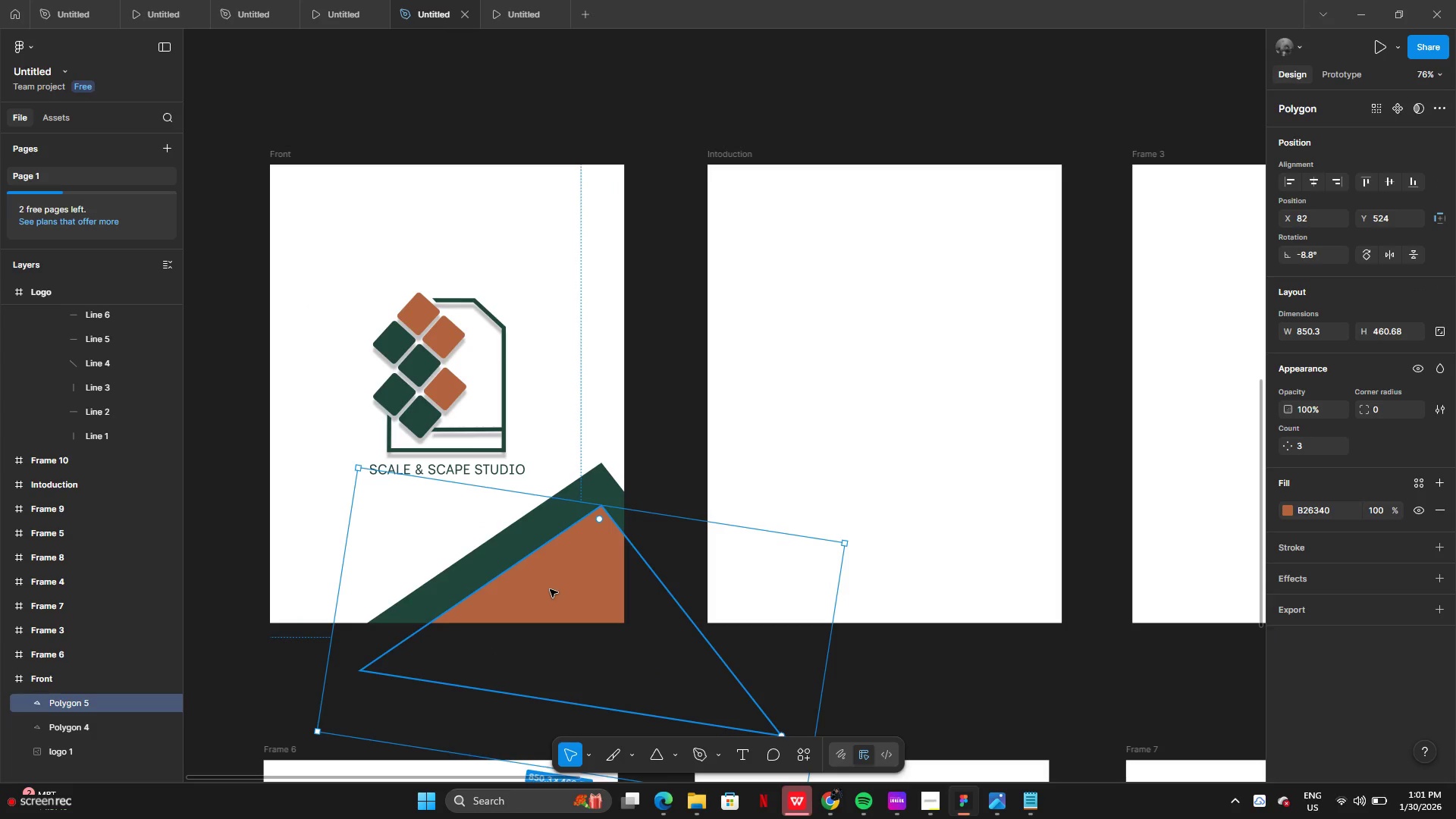 
left_click_drag(start_coordinate=[550, 589], to_coordinate=[441, 168])
 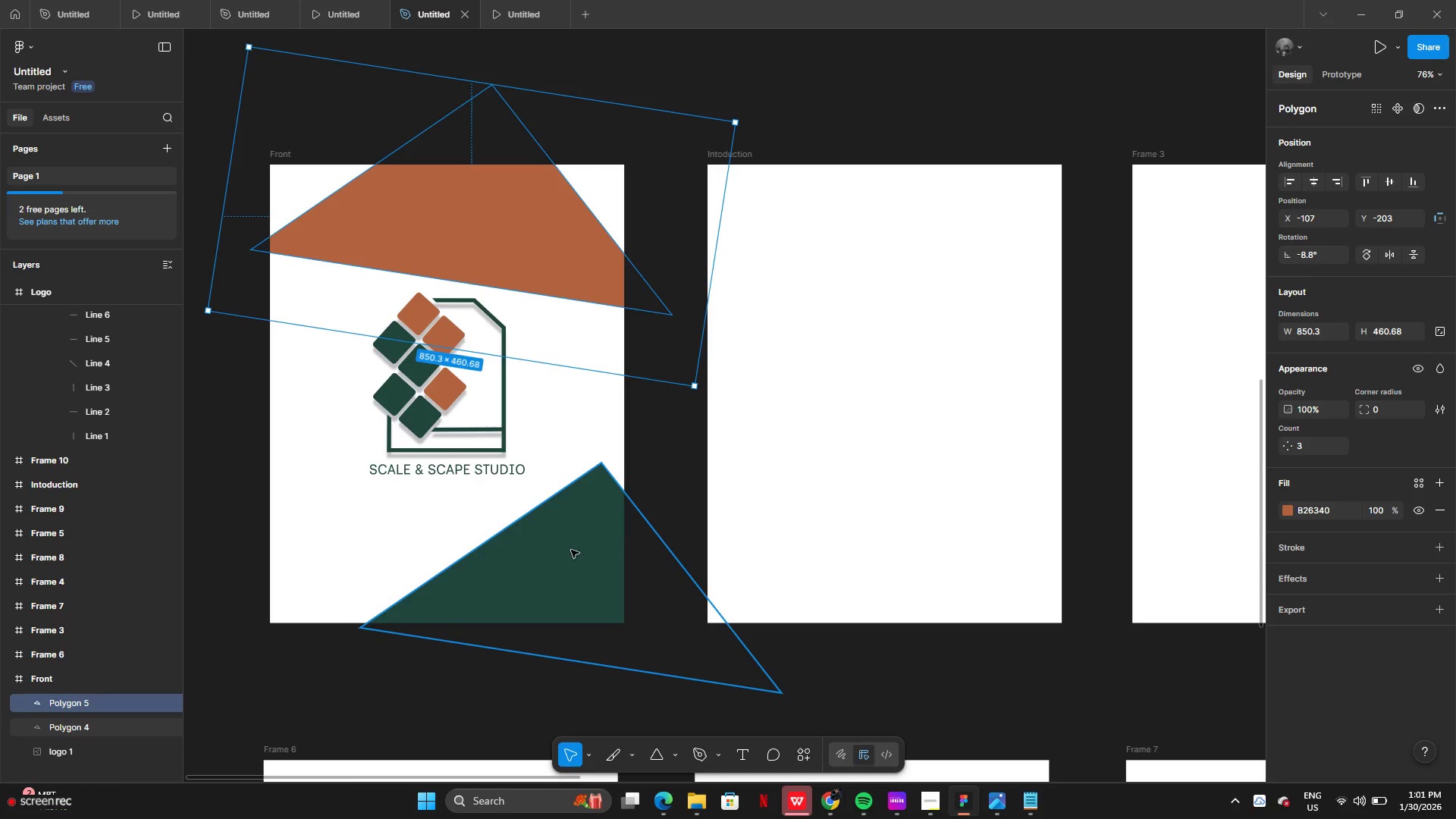 
left_click([564, 555])
 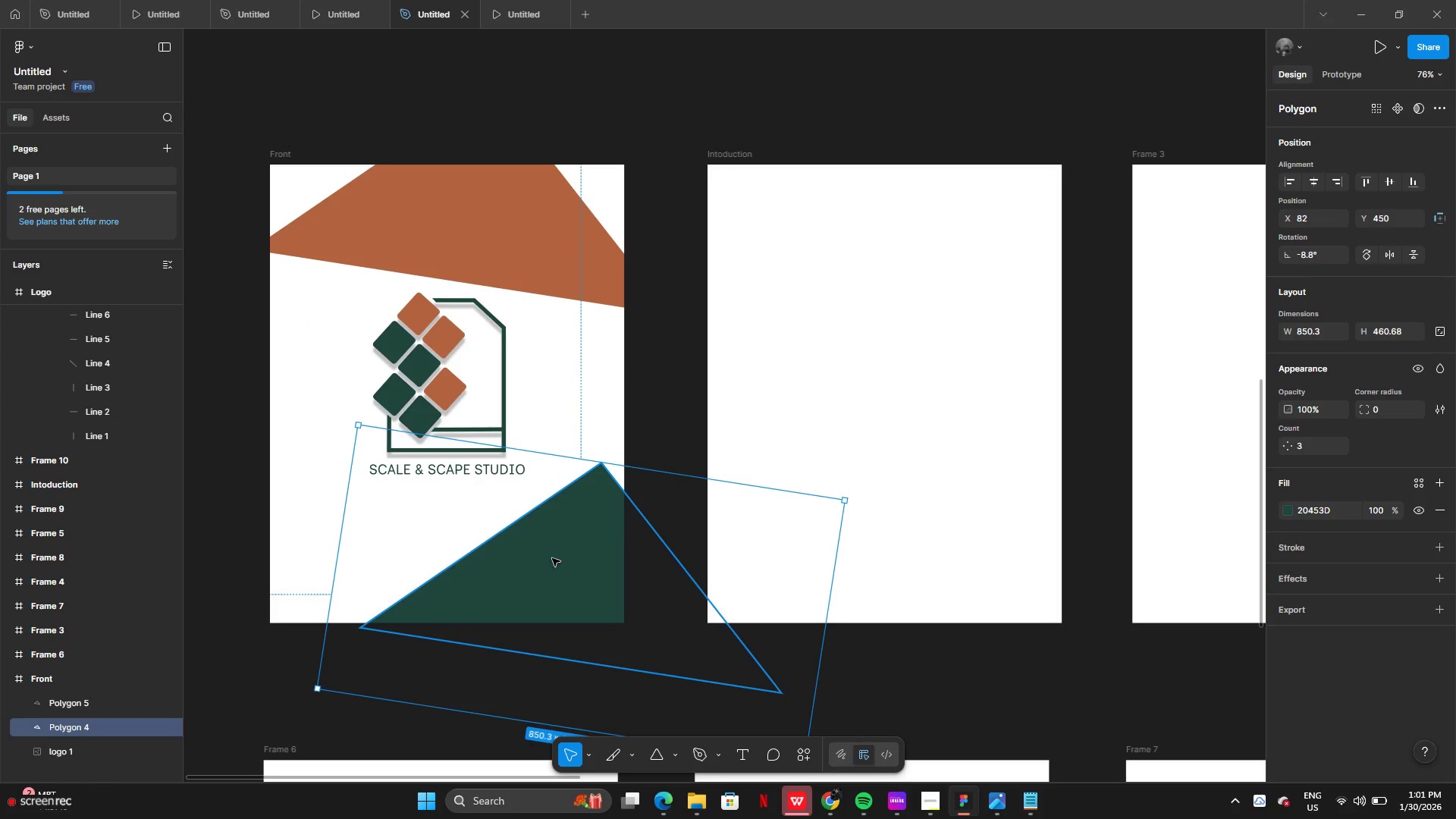 
left_click_drag(start_coordinate=[552, 558], to_coordinate=[576, 558])
 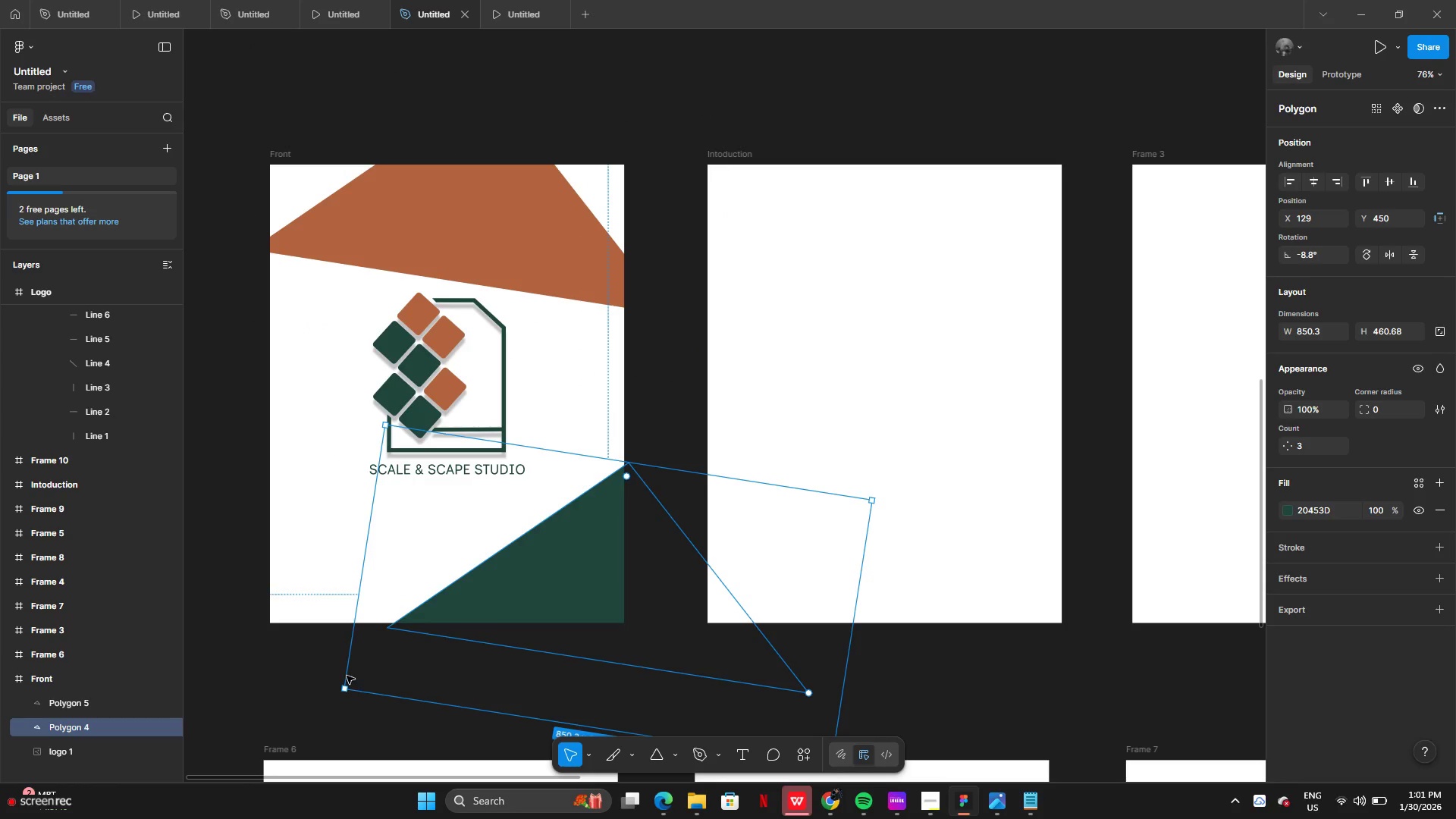 
left_click([296, 675])
 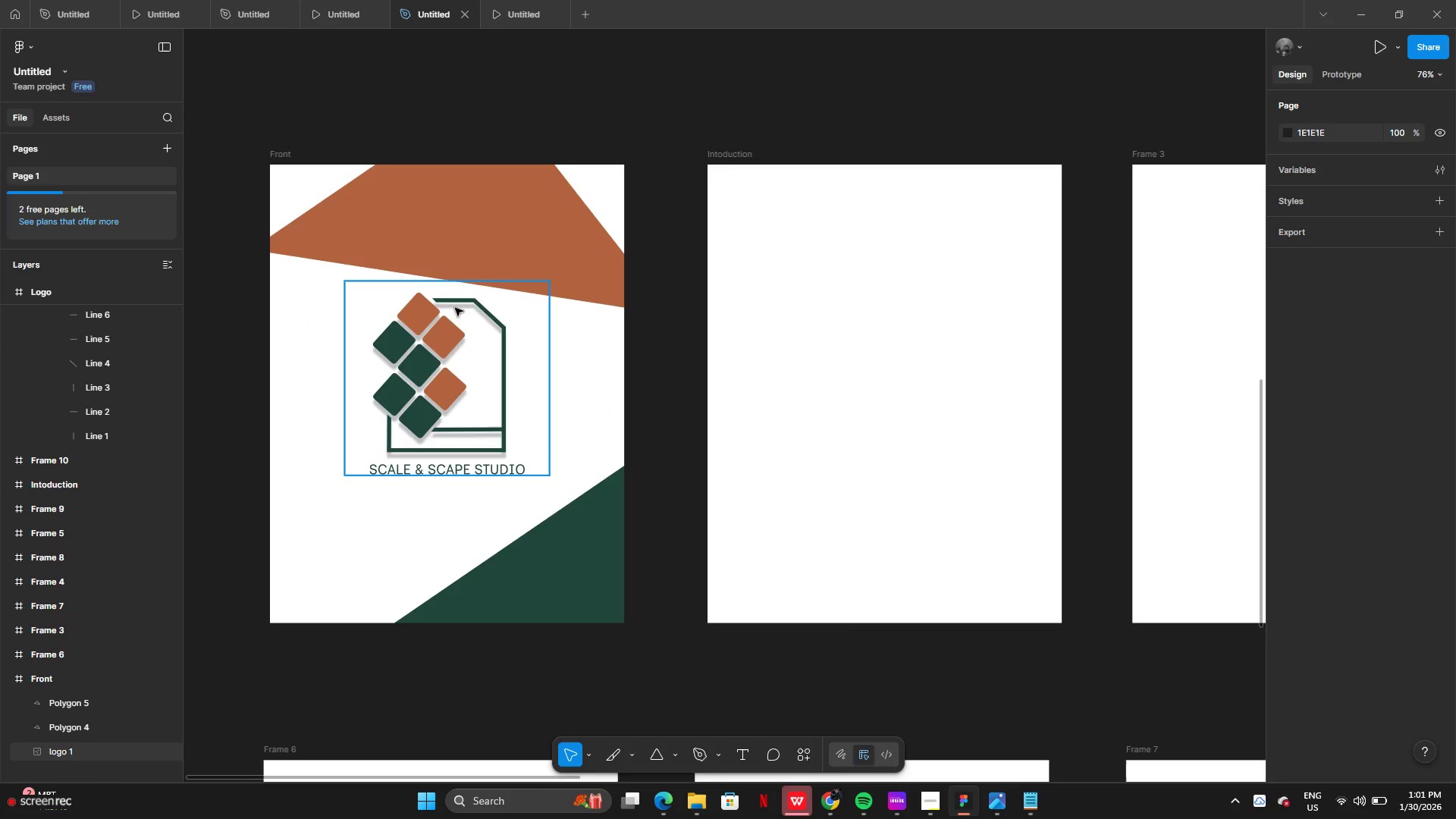 
left_click_drag(start_coordinate=[509, 242], to_coordinate=[409, 194])
 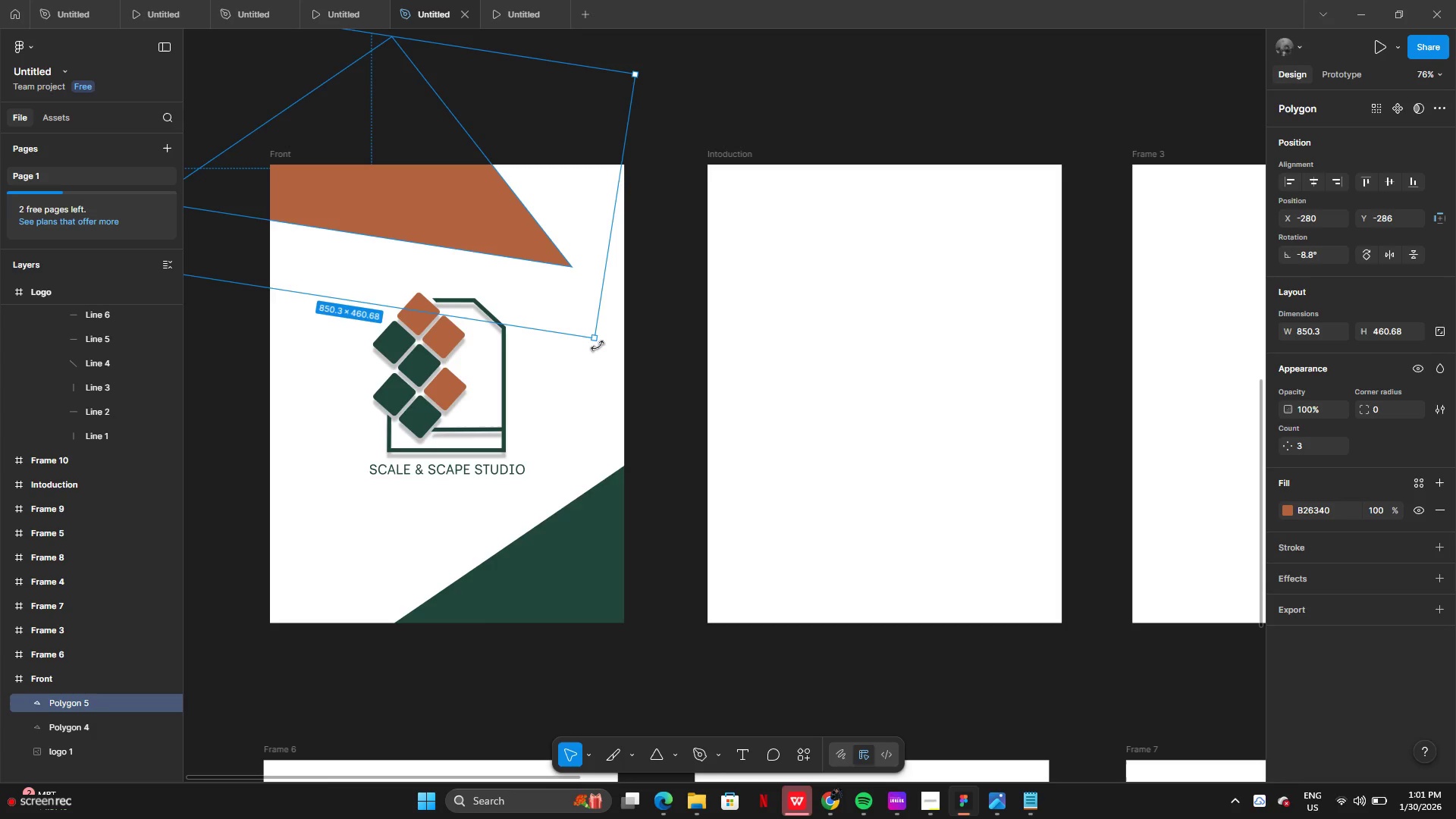 
left_click_drag(start_coordinate=[598, 345], to_coordinate=[634, 143])
 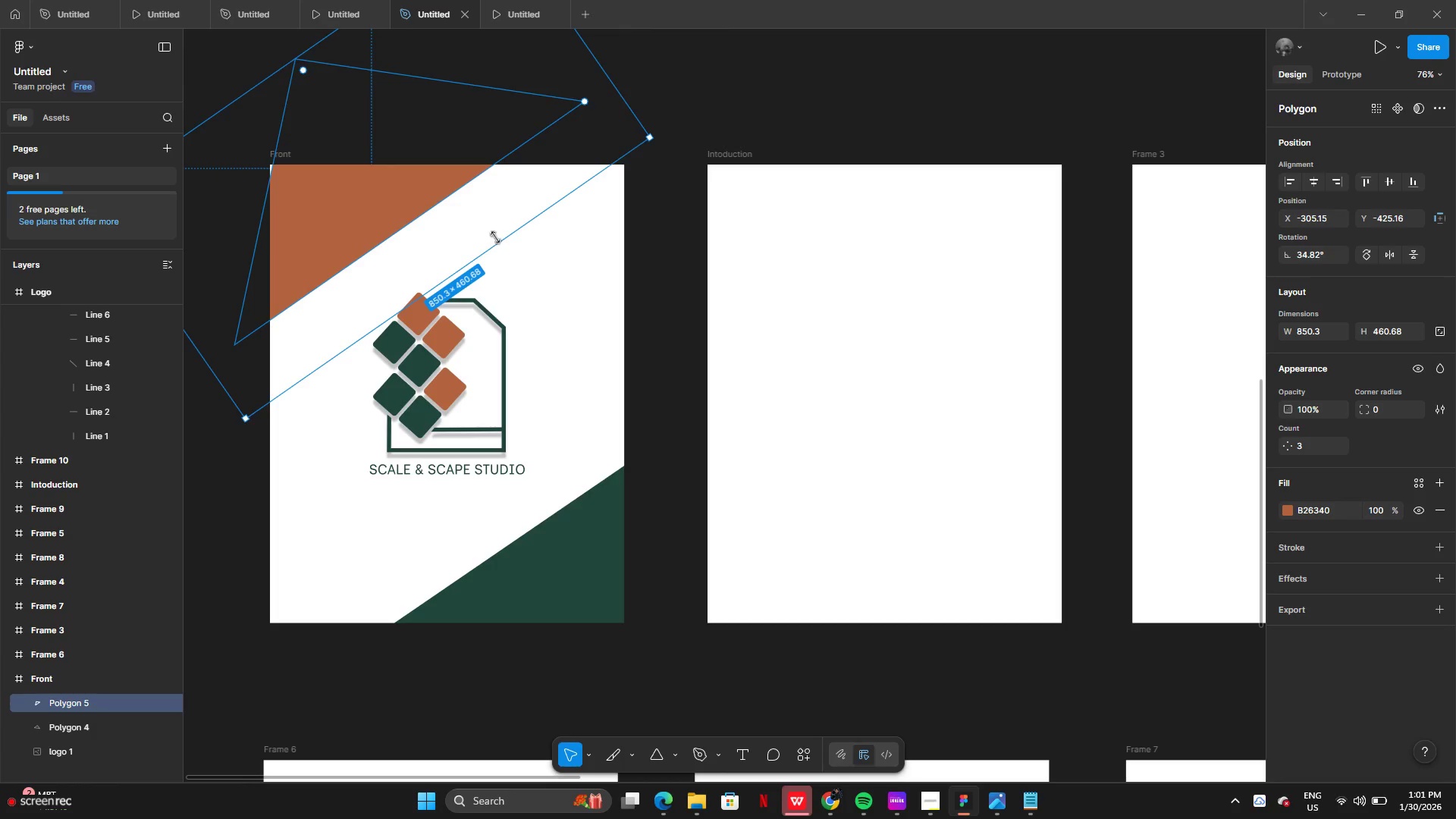 
left_click_drag(start_coordinate=[495, 236], to_coordinate=[494, 670])
 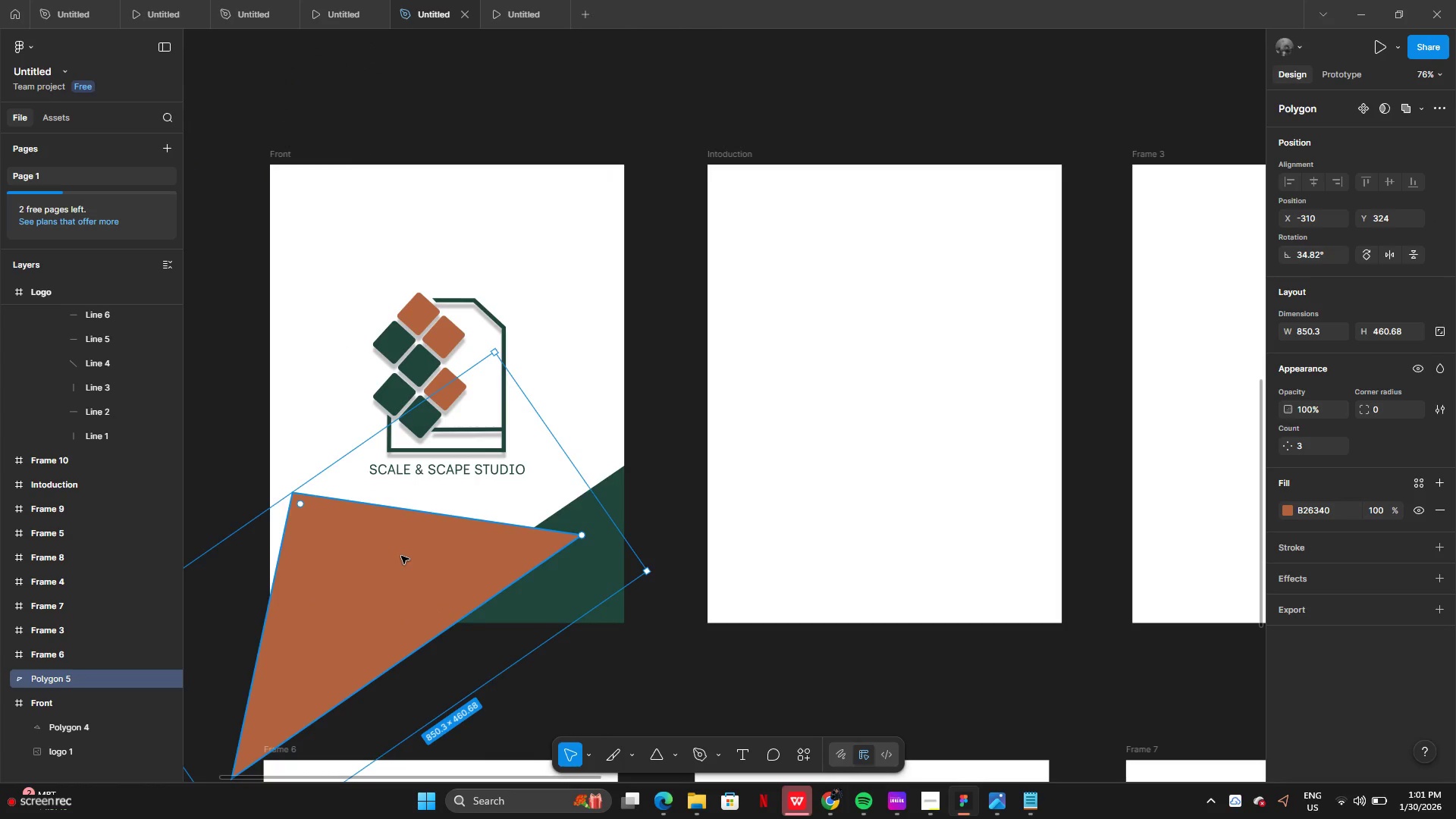 
left_click_drag(start_coordinate=[401, 556], to_coordinate=[395, 538])
 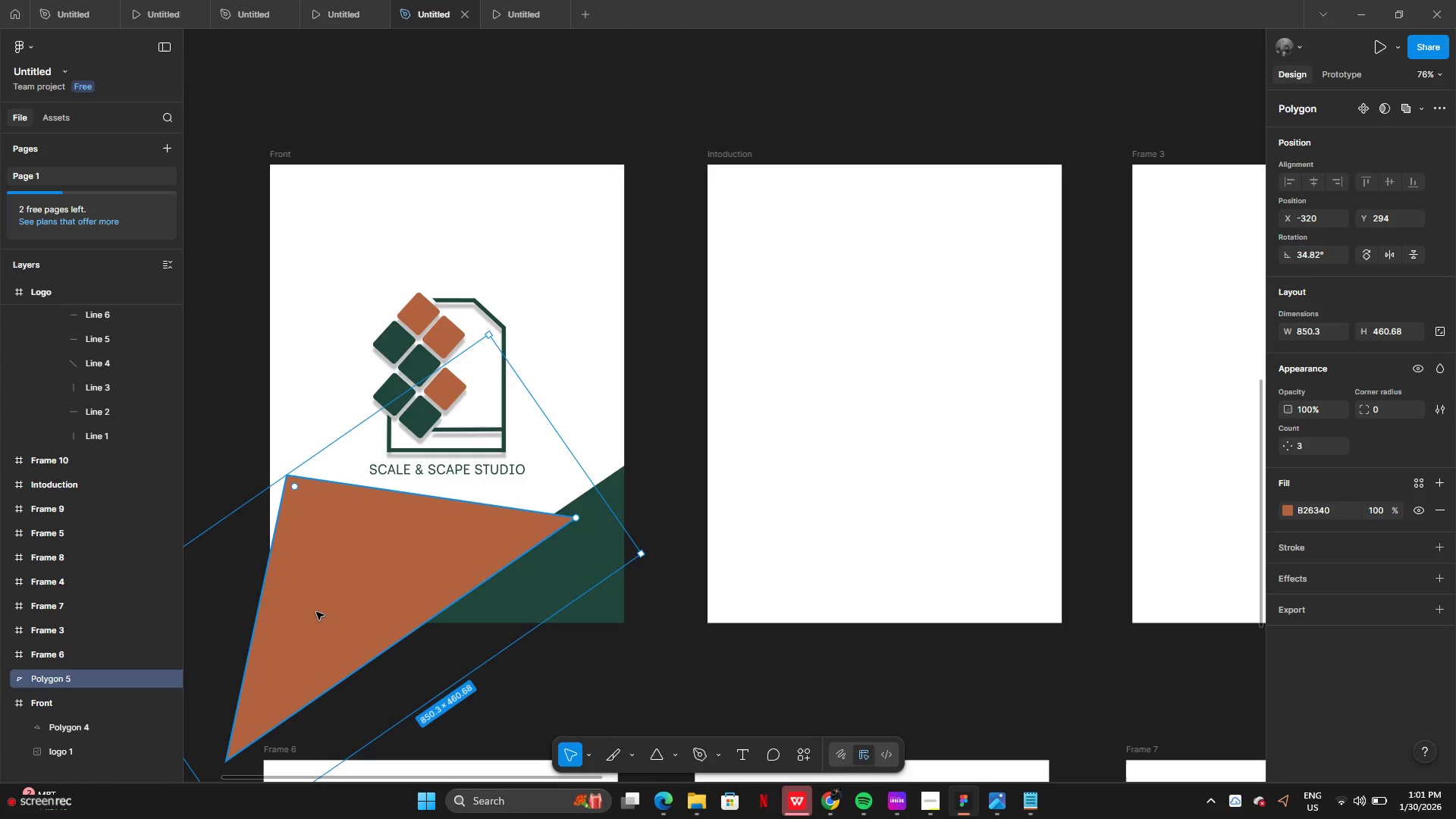 
left_click_drag(start_coordinate=[316, 613], to_coordinate=[317, 556])
 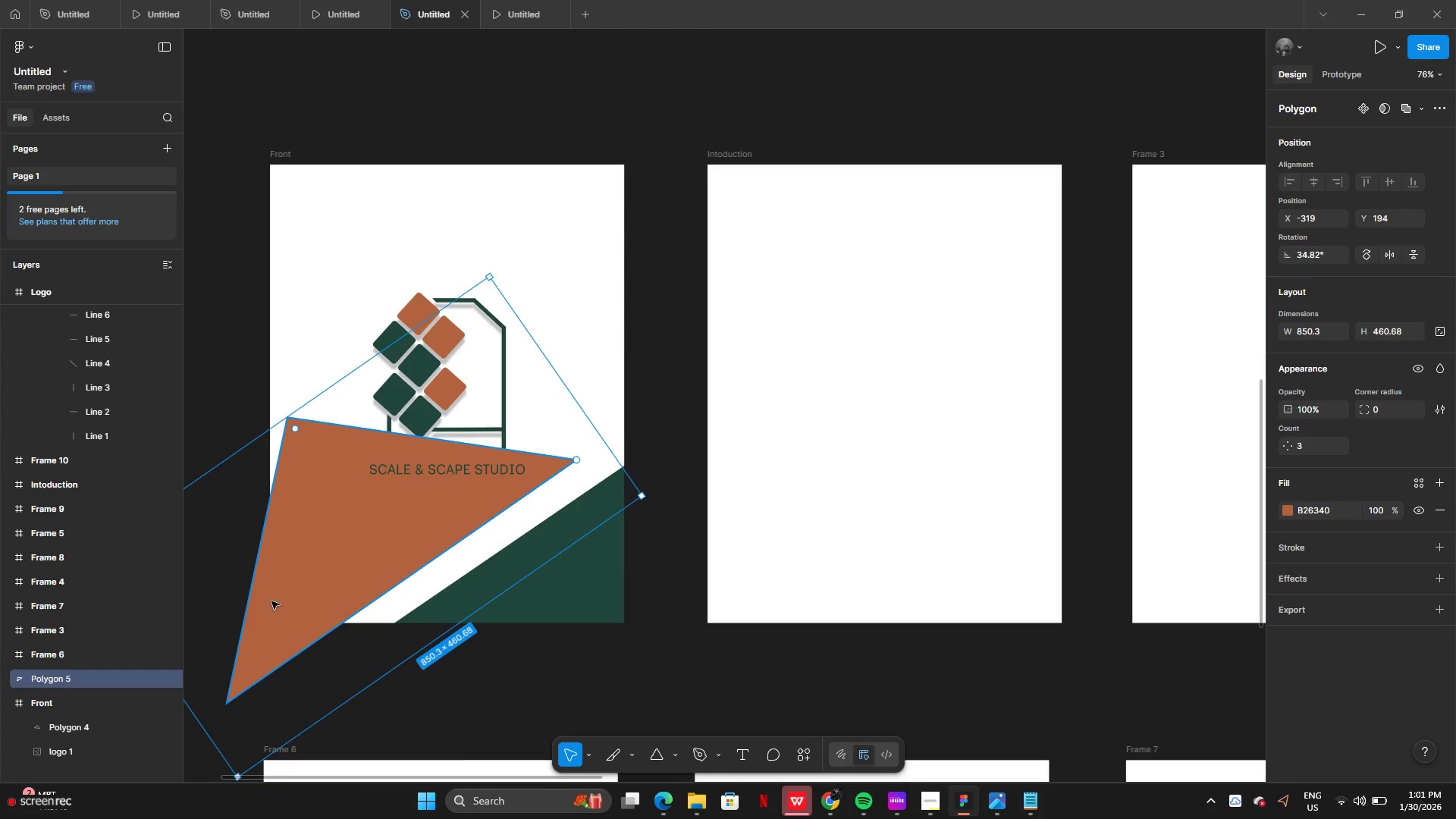 
left_click_drag(start_coordinate=[271, 601], to_coordinate=[425, 620])
 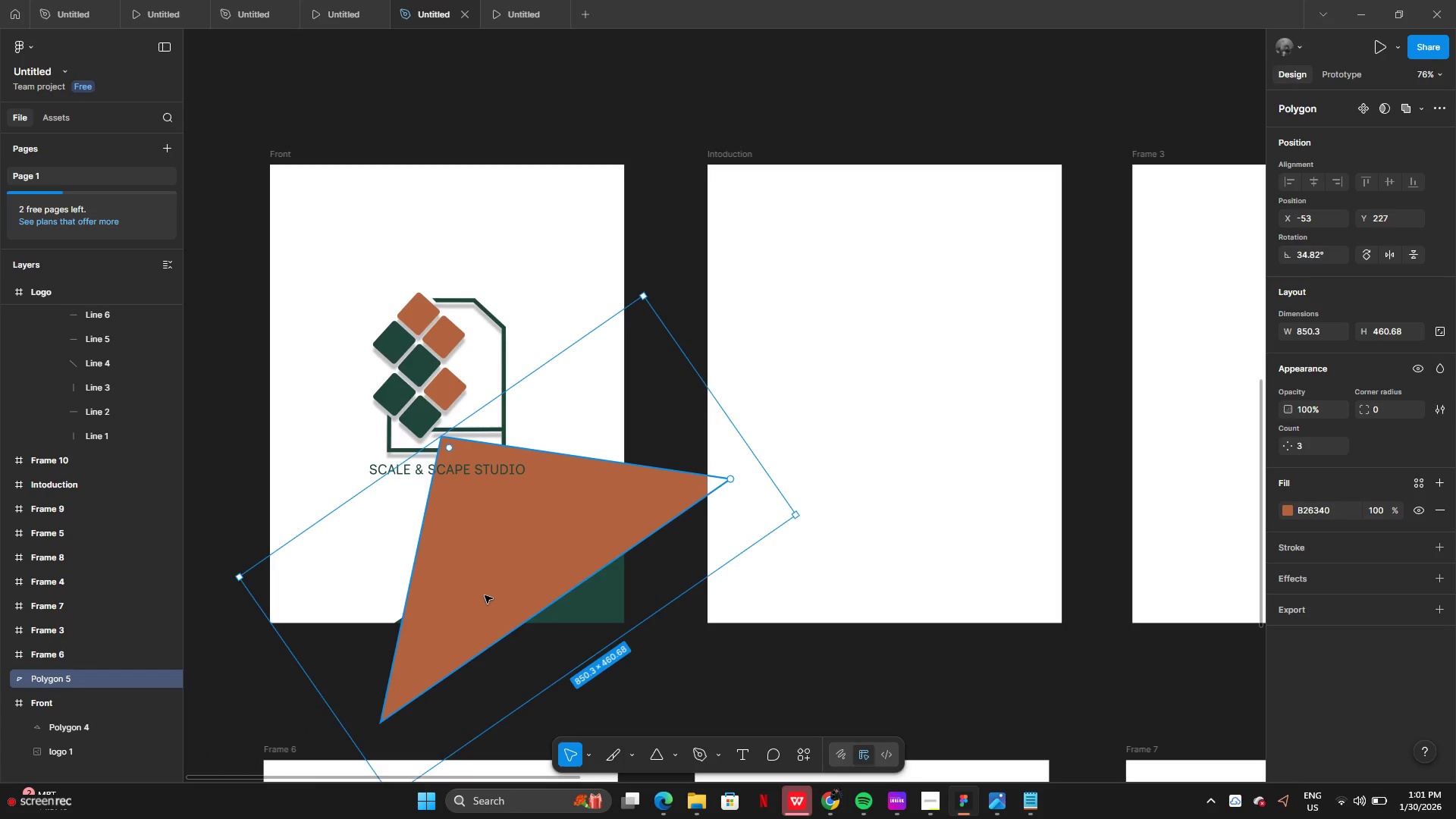 
left_click_drag(start_coordinate=[485, 595], to_coordinate=[394, 494])
 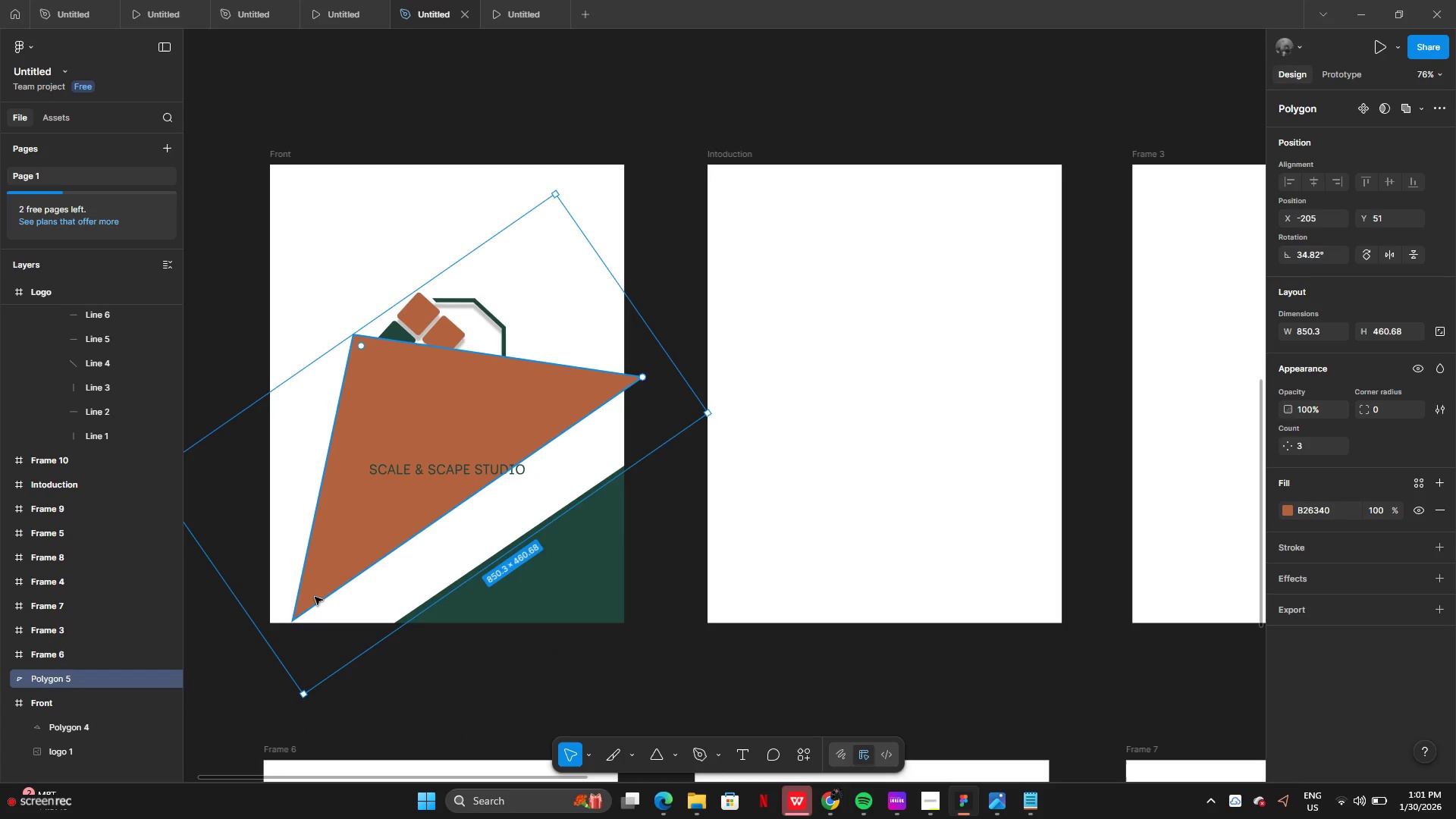 
left_click_drag(start_coordinate=[315, 597], to_coordinate=[324, 544])
 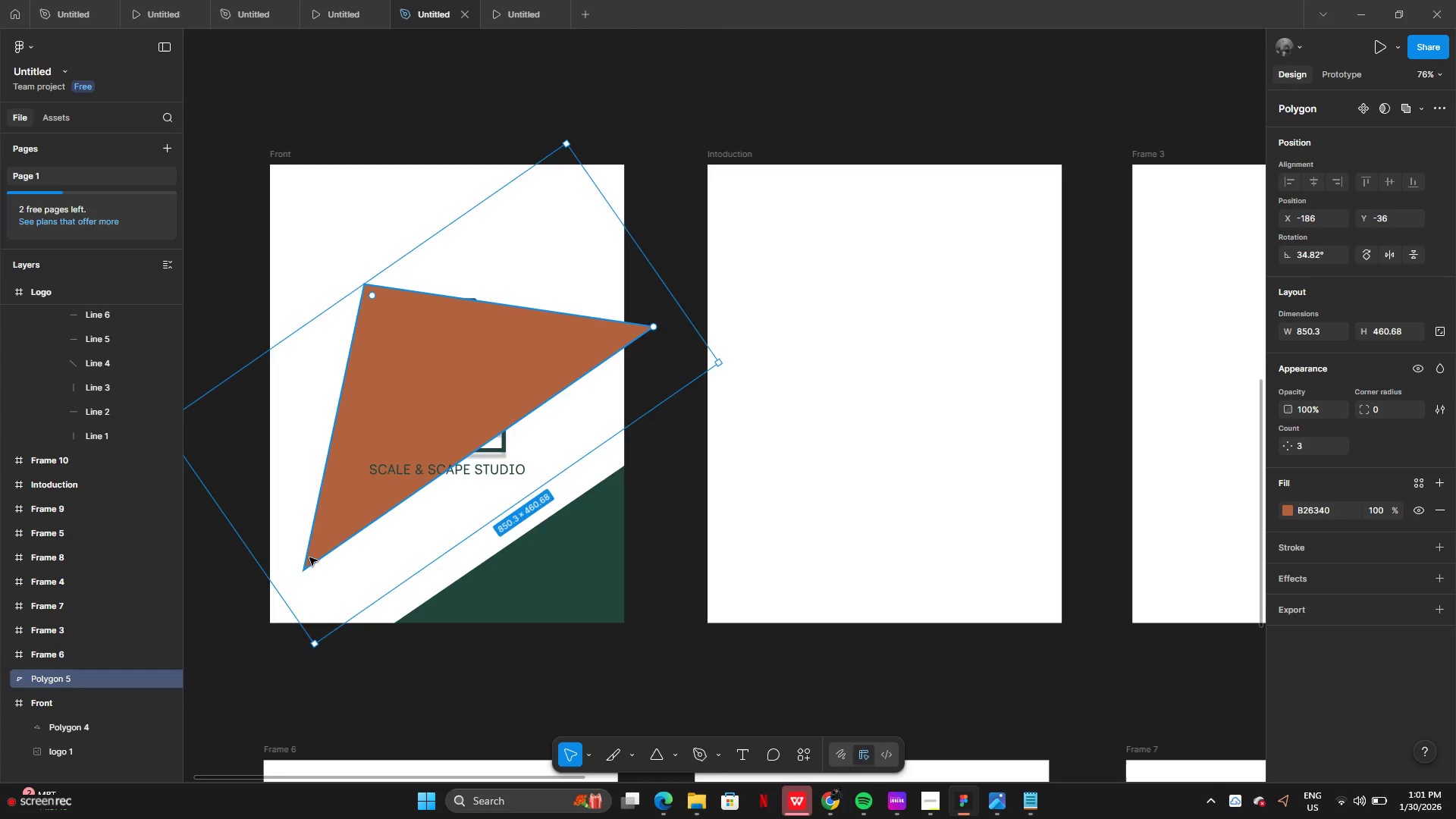 
left_click_drag(start_coordinate=[309, 557], to_coordinate=[306, 608])
 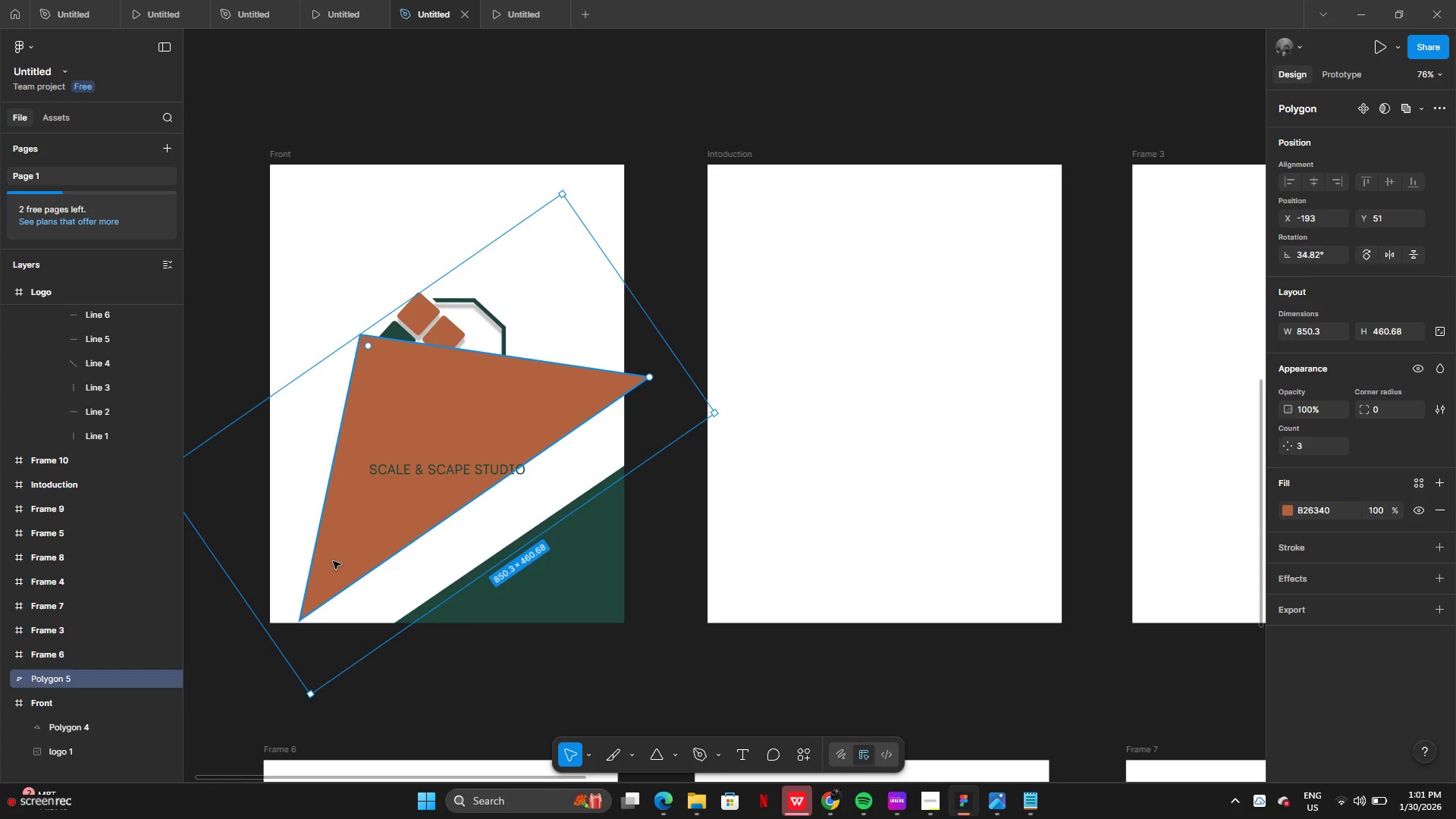 
left_click_drag(start_coordinate=[333, 561], to_coordinate=[292, 626])
 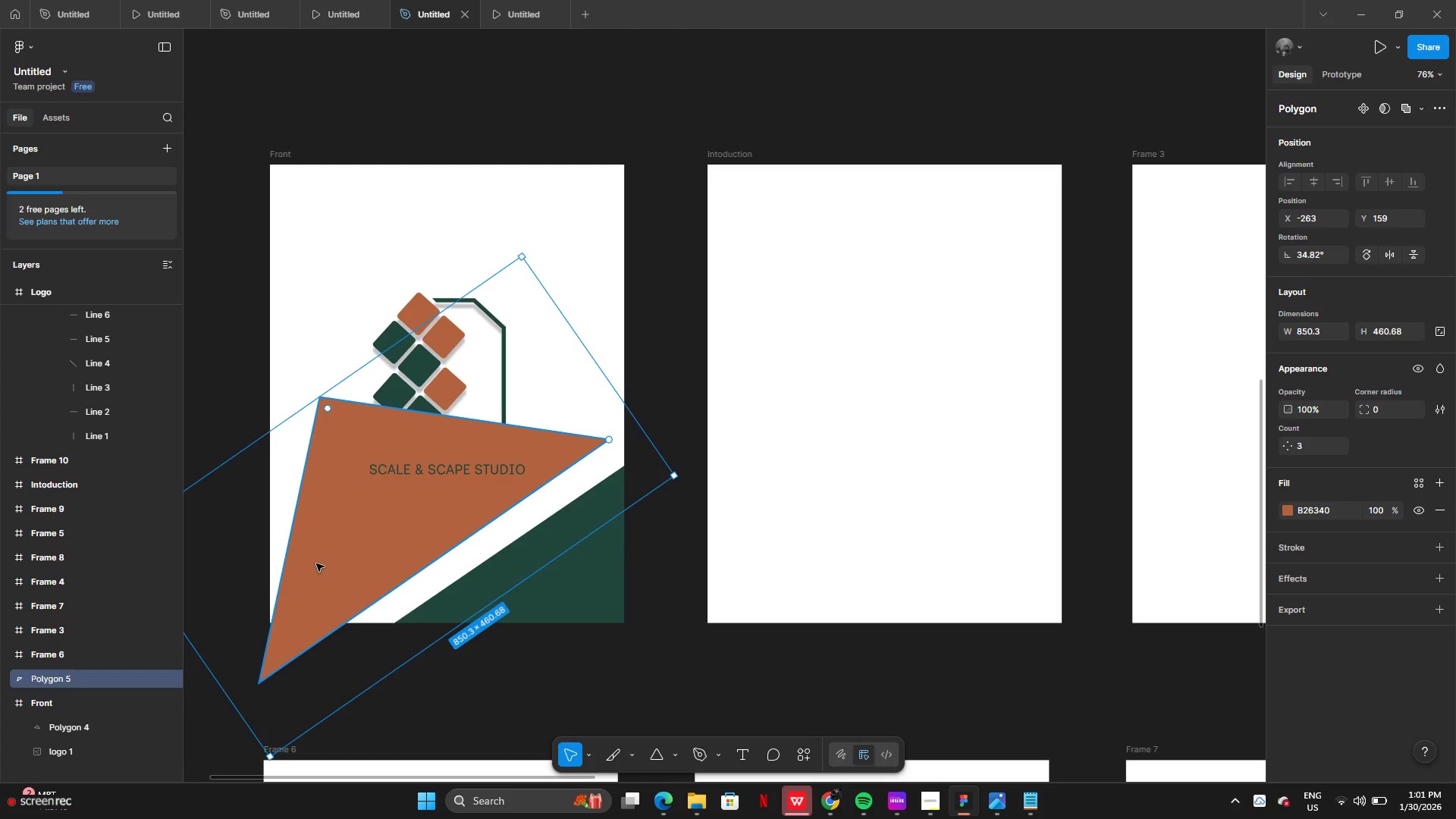 
left_click_drag(start_coordinate=[316, 563], to_coordinate=[290, 613])
 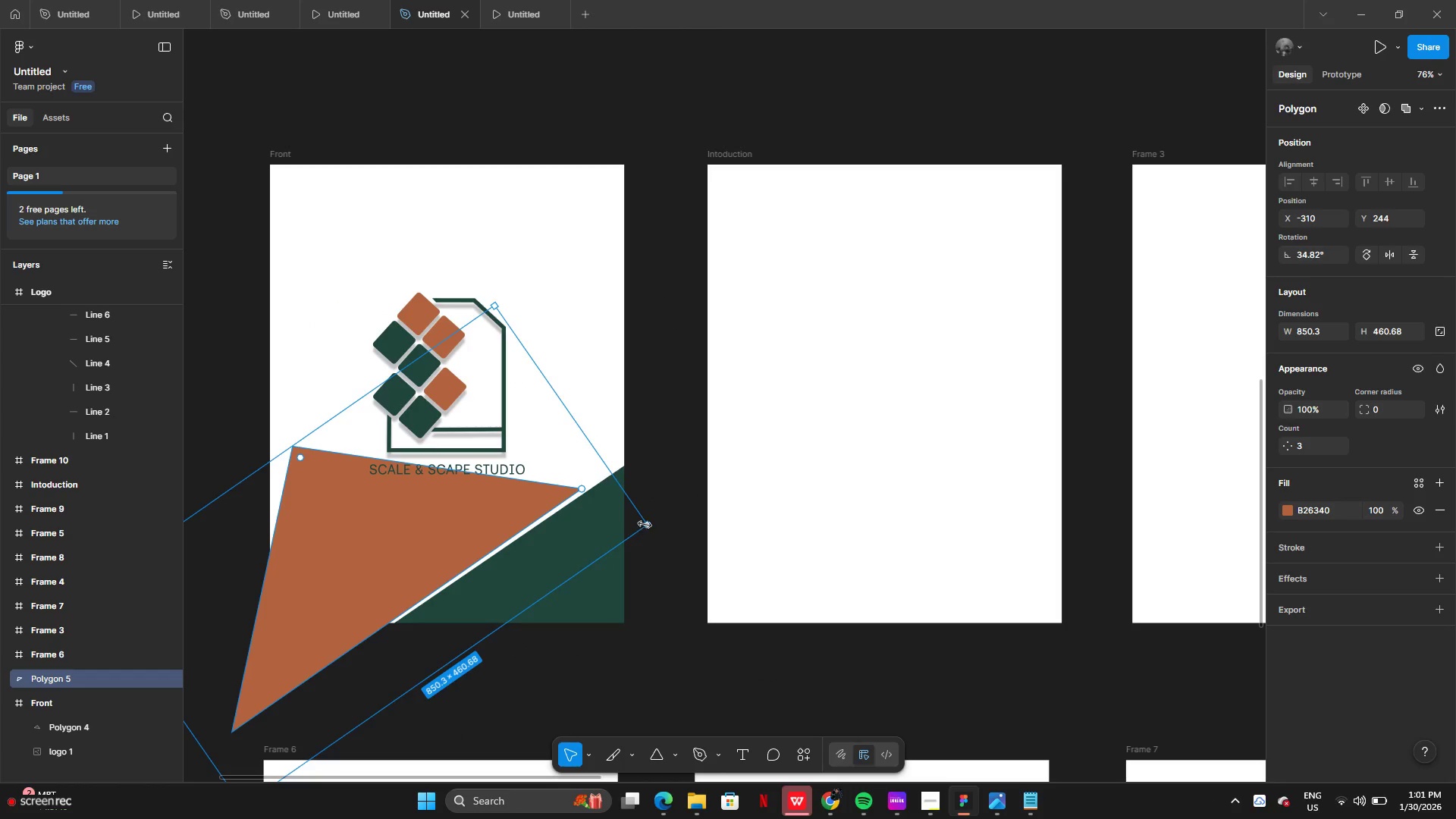 
left_click_drag(start_coordinate=[647, 524], to_coordinate=[497, 541])
 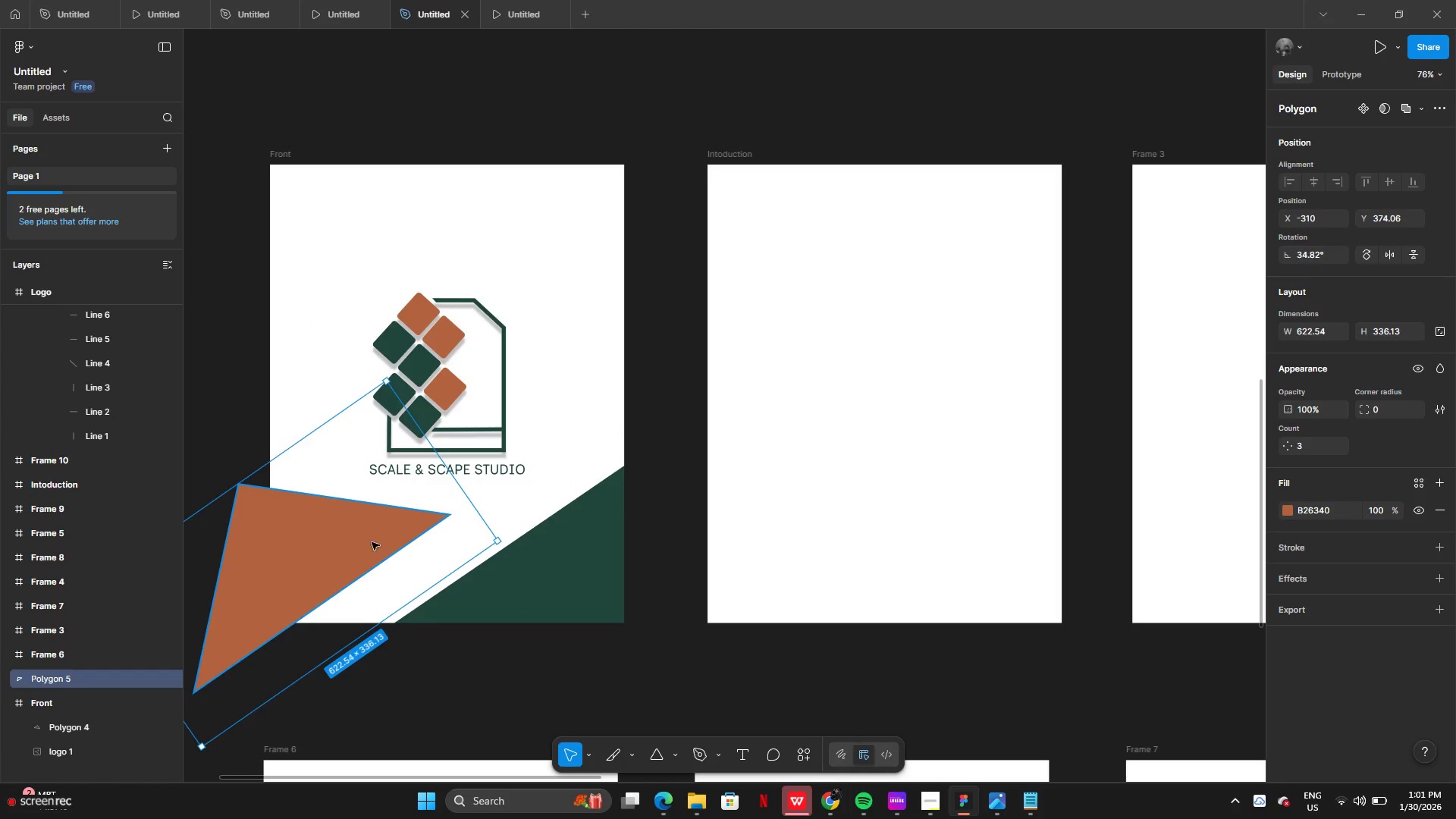 
left_click_drag(start_coordinate=[354, 538], to_coordinate=[446, 554])
 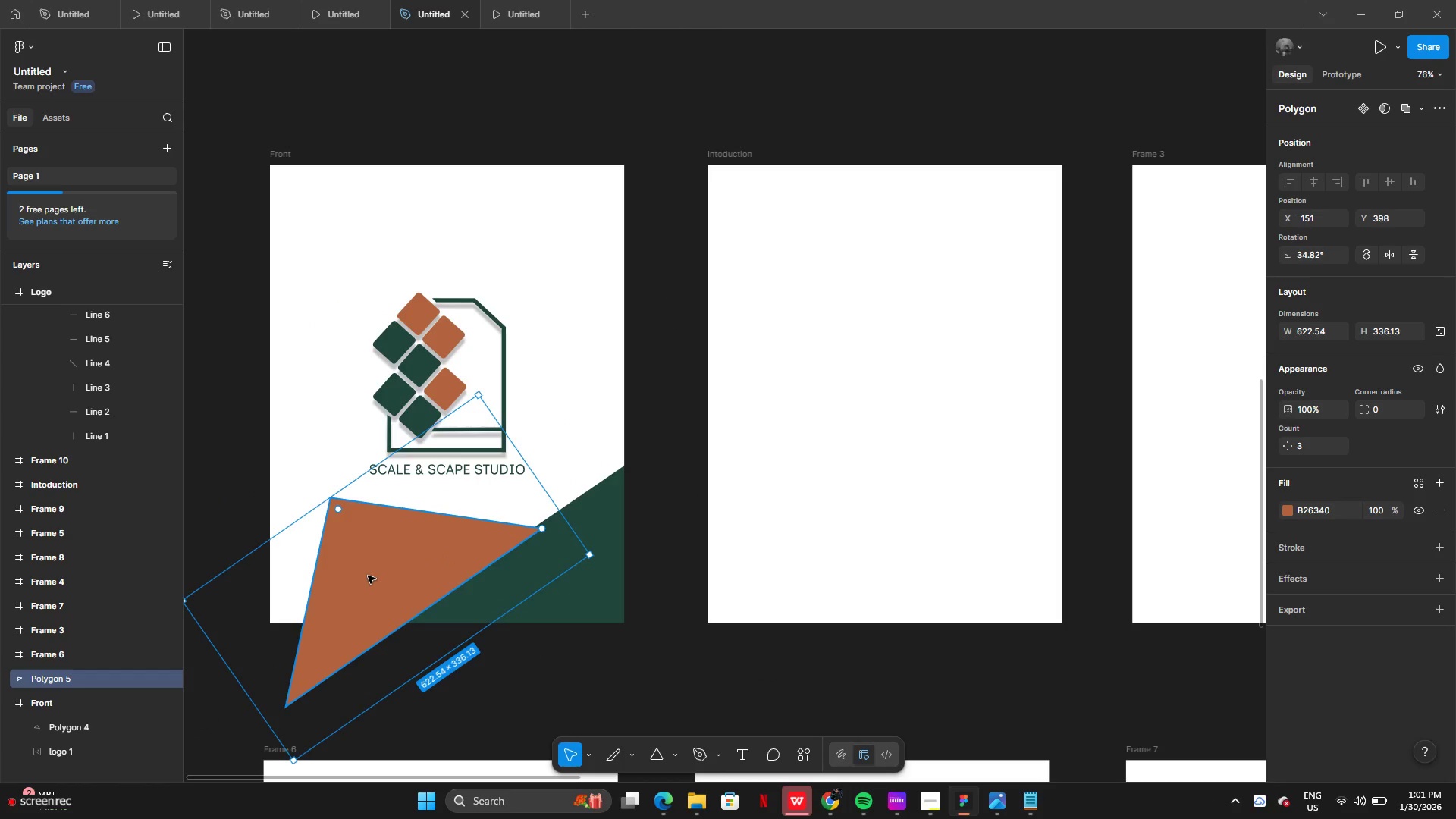 
left_click_drag(start_coordinate=[368, 576], to_coordinate=[371, 544])
 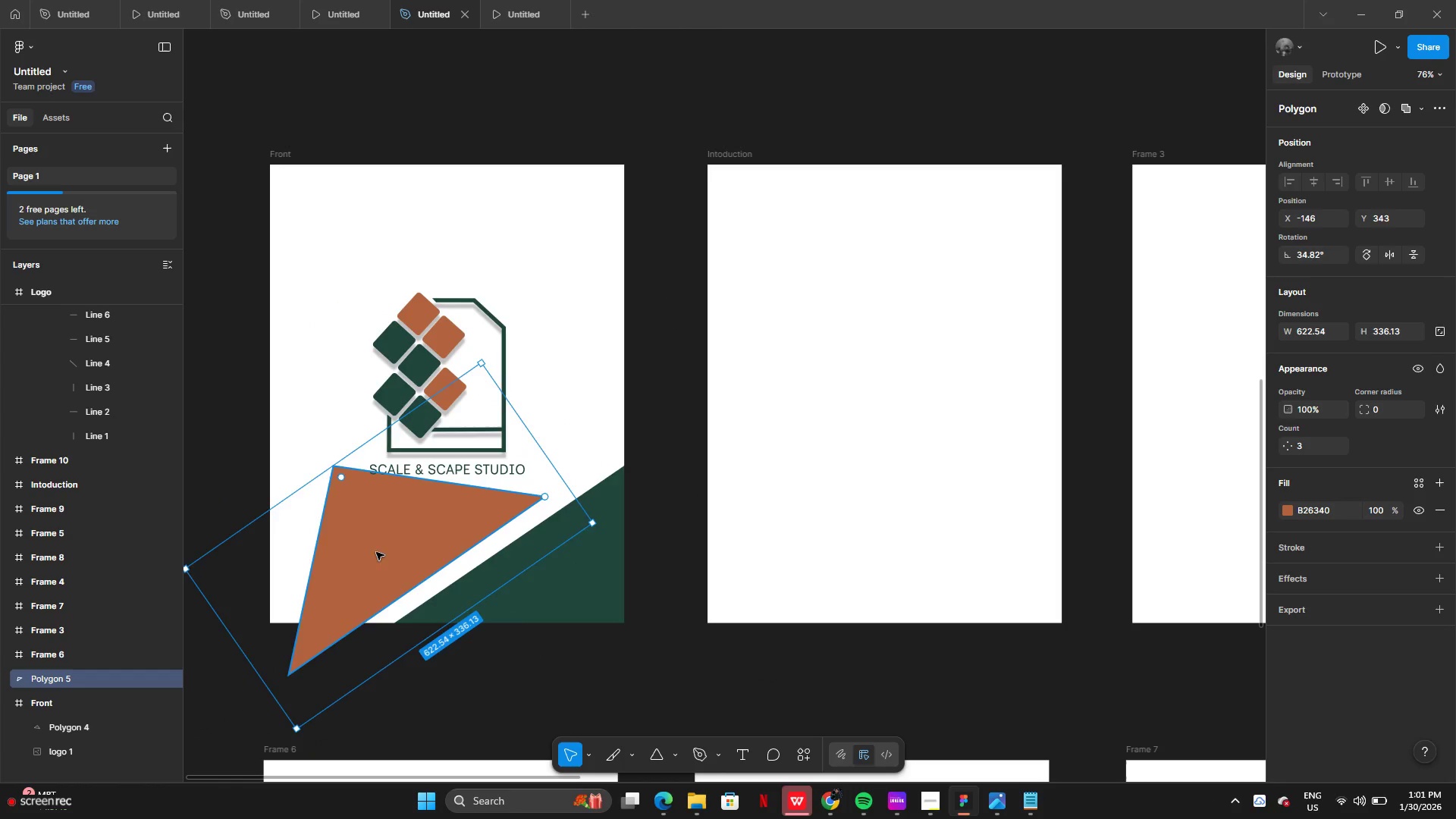 
left_click_drag(start_coordinate=[376, 552], to_coordinate=[517, 714])
 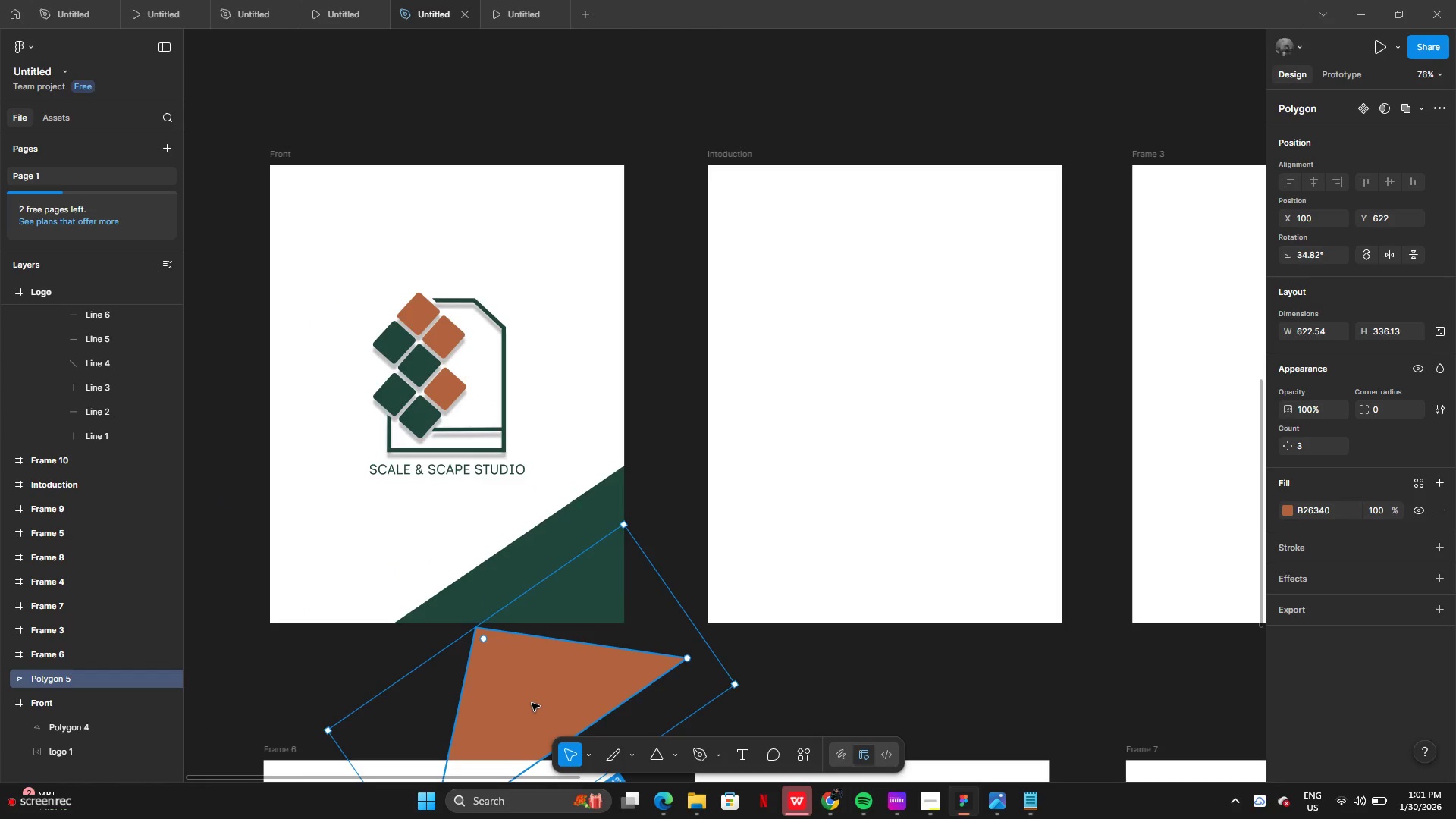 
left_click_drag(start_coordinate=[532, 703], to_coordinate=[365, 503])
 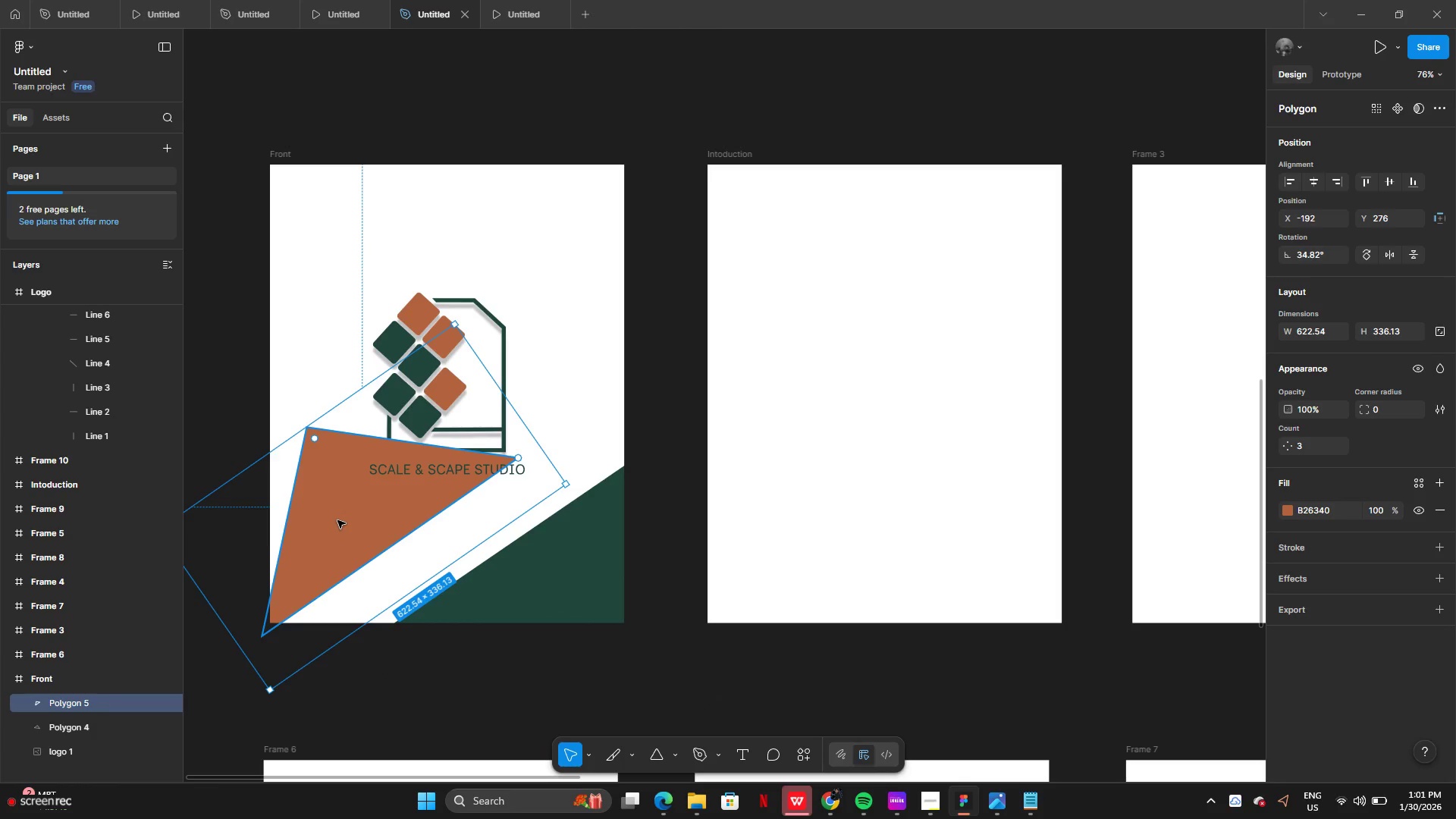 
left_click_drag(start_coordinate=[337, 520], to_coordinate=[318, 565])
 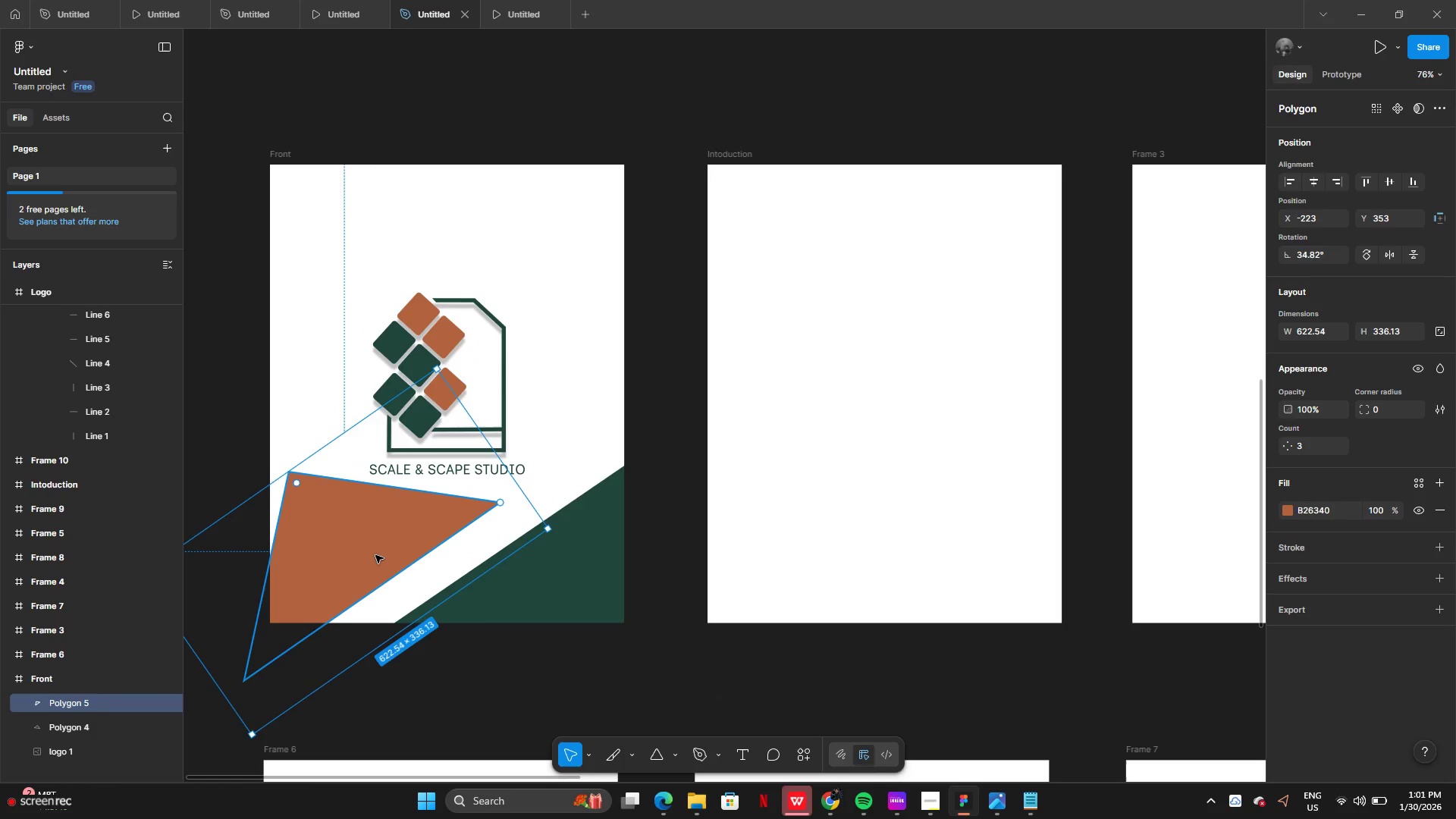 
left_click_drag(start_coordinate=[375, 555], to_coordinate=[349, 582])
 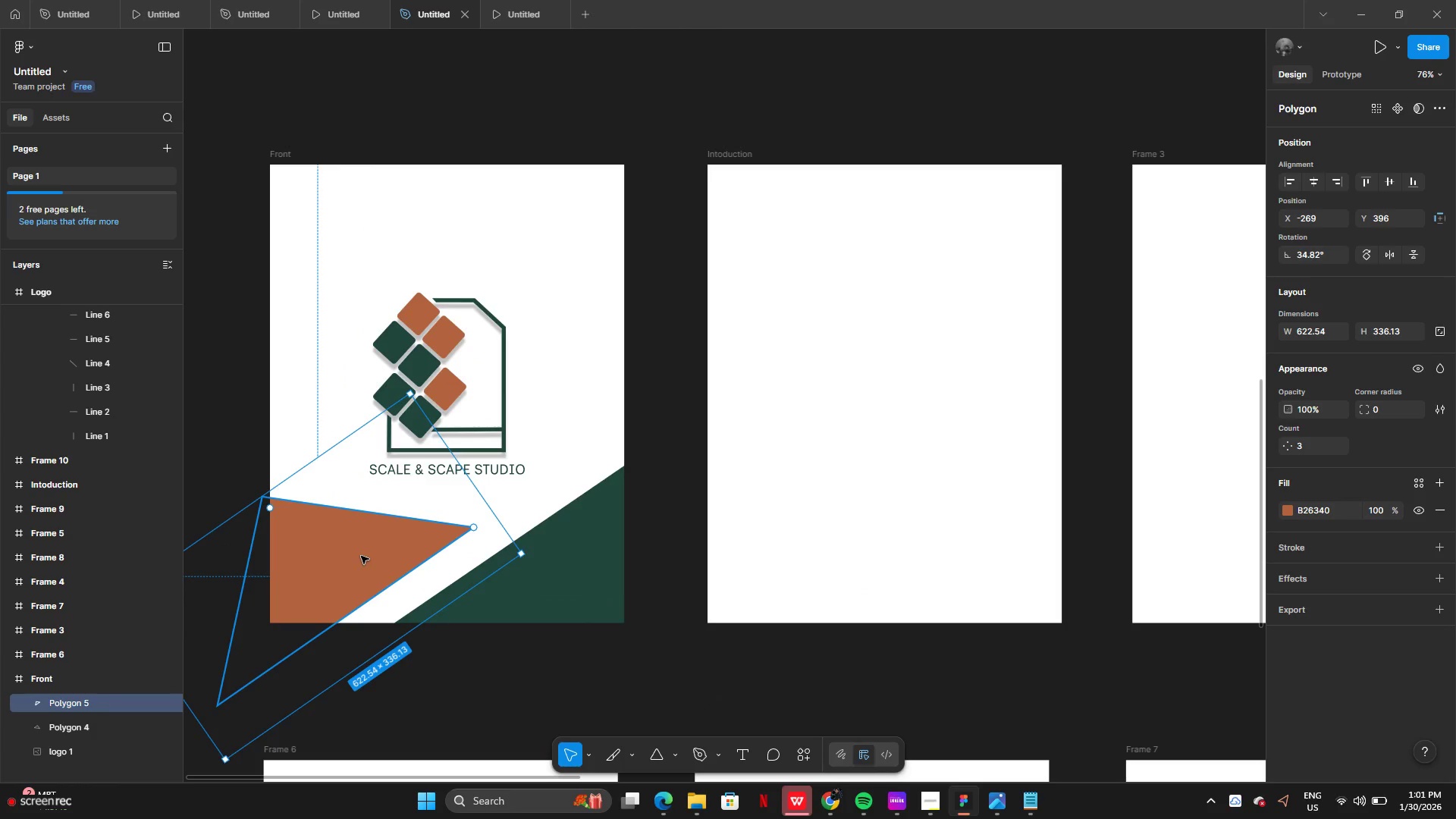 
left_click_drag(start_coordinate=[361, 556], to_coordinate=[366, 551])
 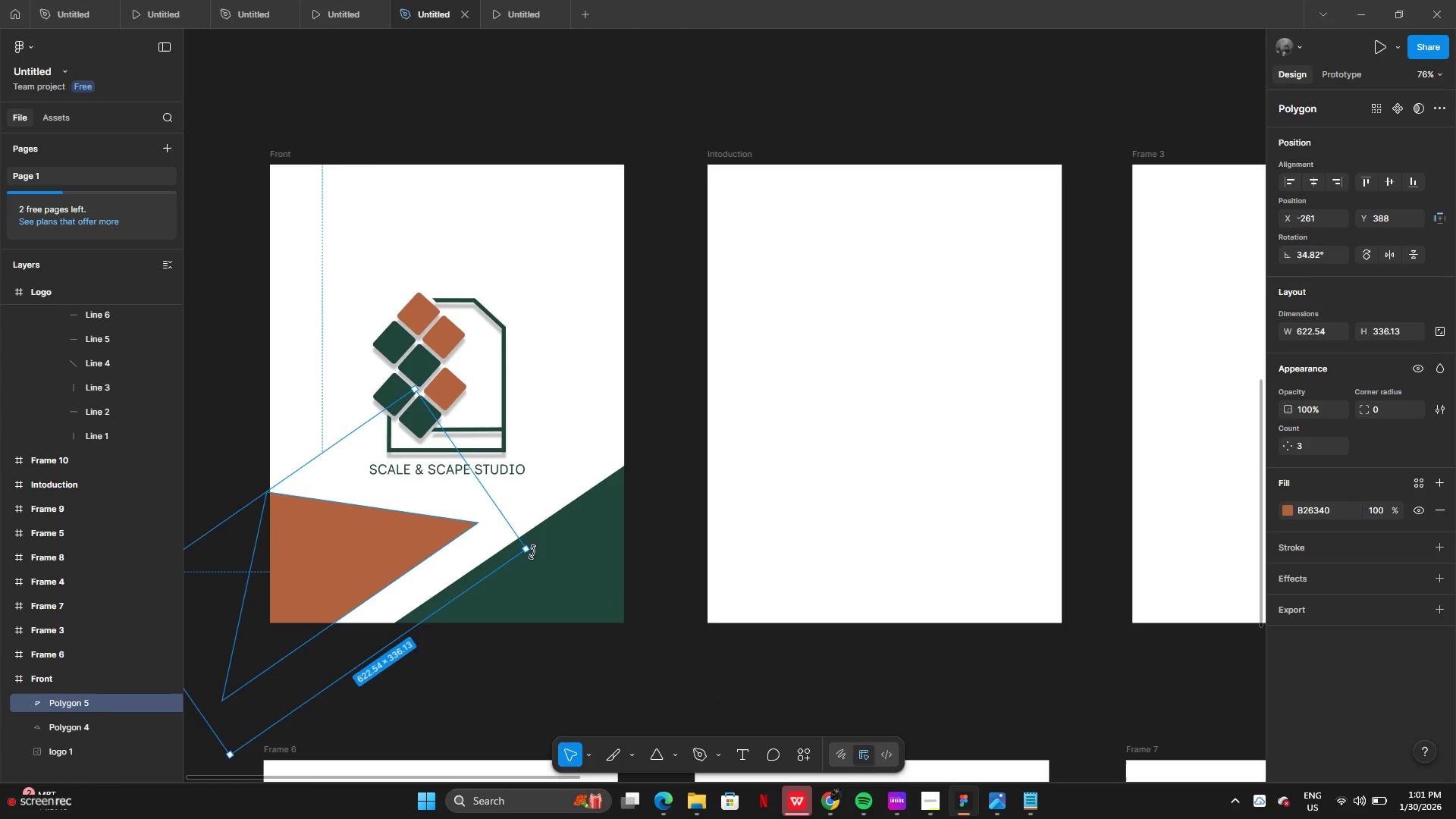 
left_click_drag(start_coordinate=[532, 554], to_coordinate=[284, 400])
 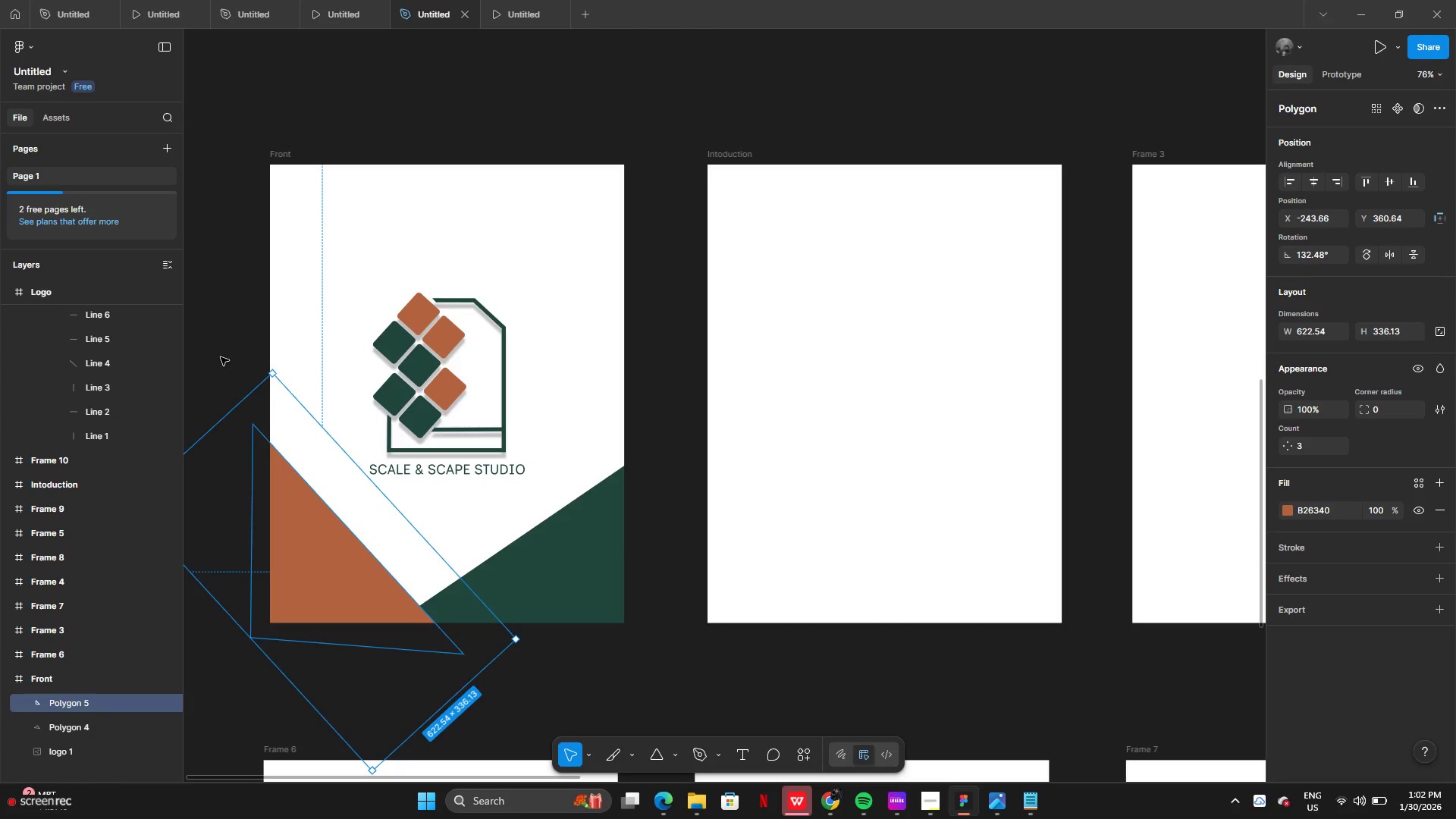 
left_click([221, 354])
 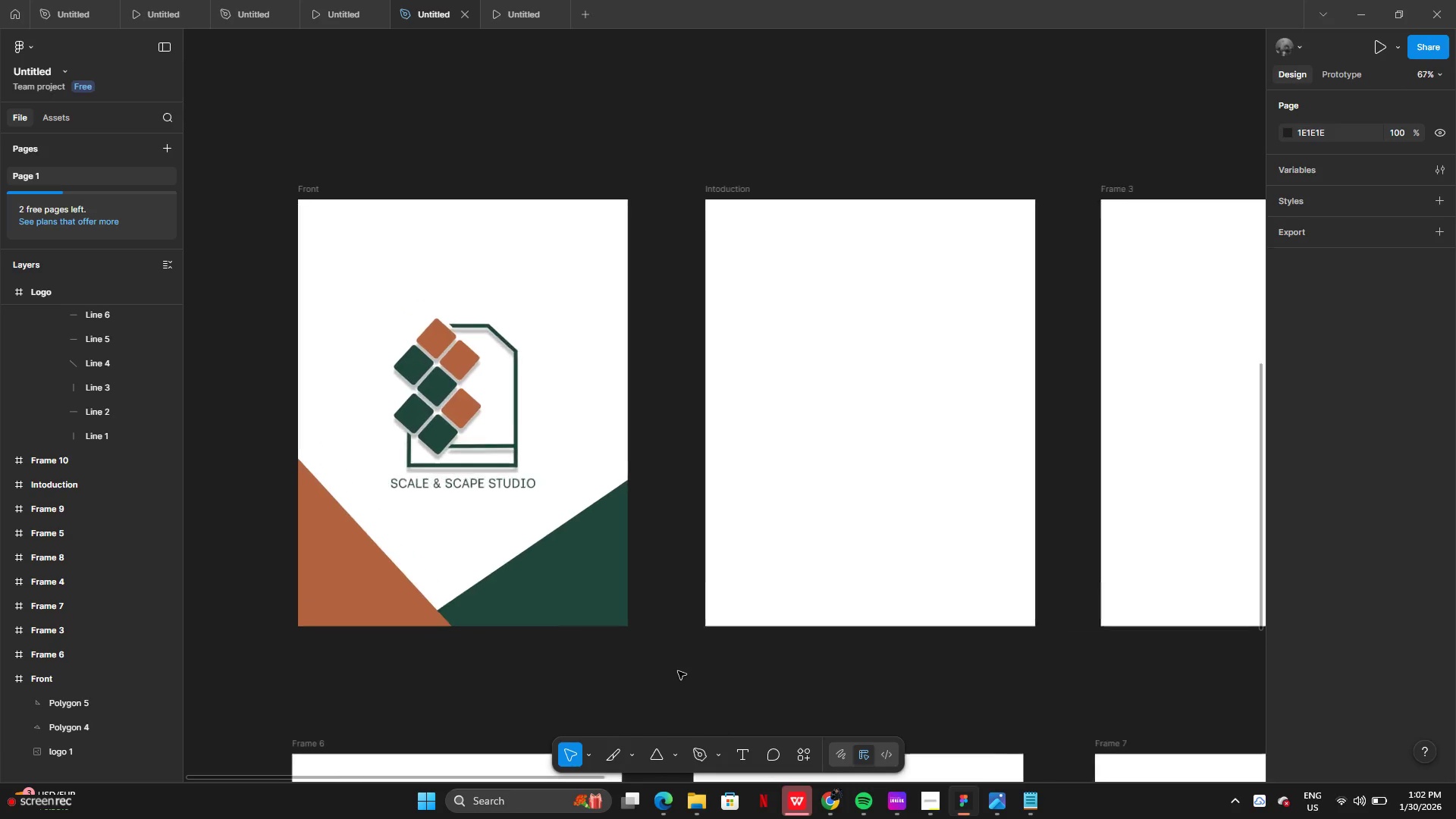 
left_click_drag(start_coordinate=[360, 604], to_coordinate=[345, 589])
 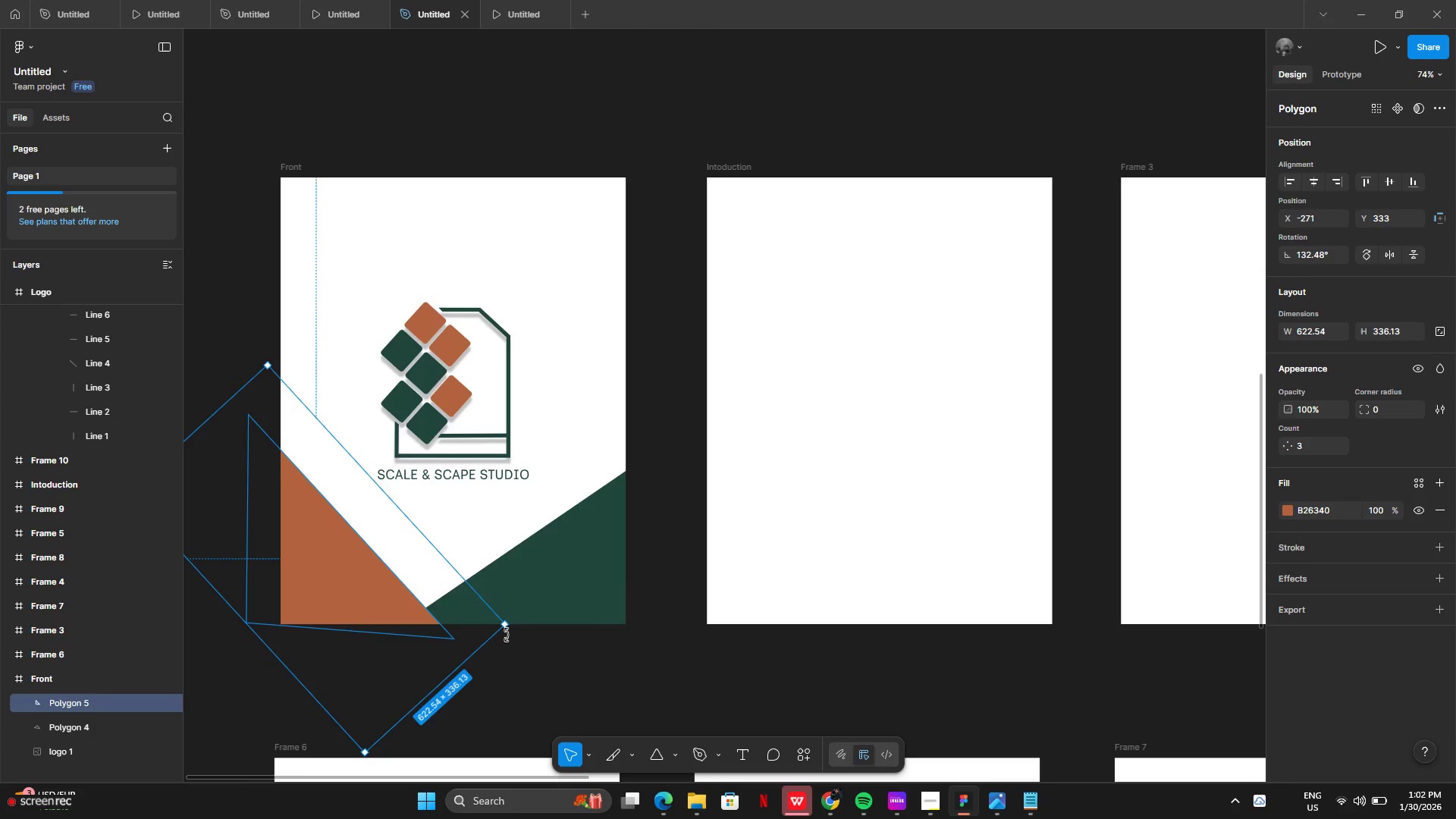 
left_click_drag(start_coordinate=[515, 632], to_coordinate=[514, 617])
 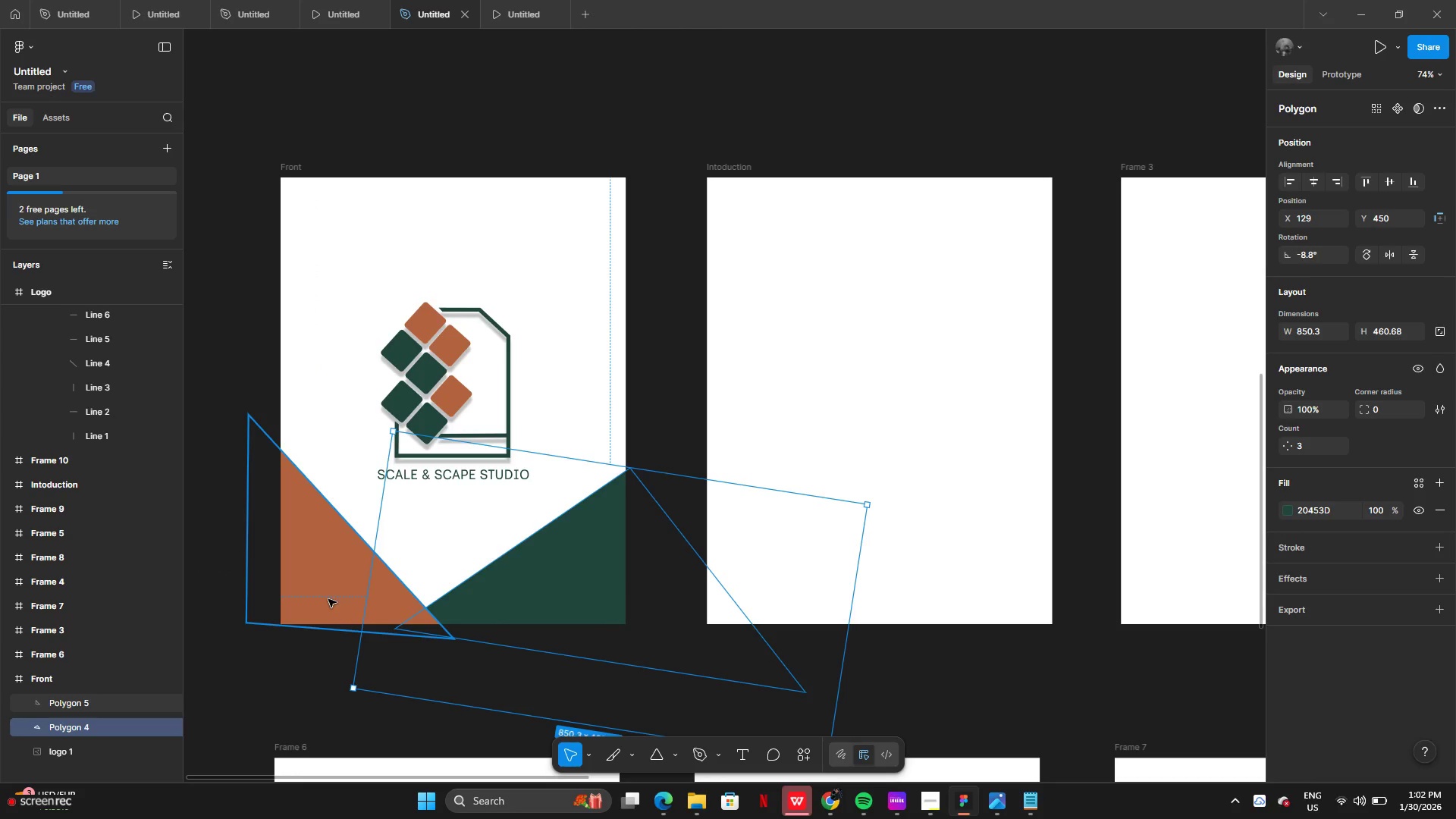 
left_click([328, 599])
 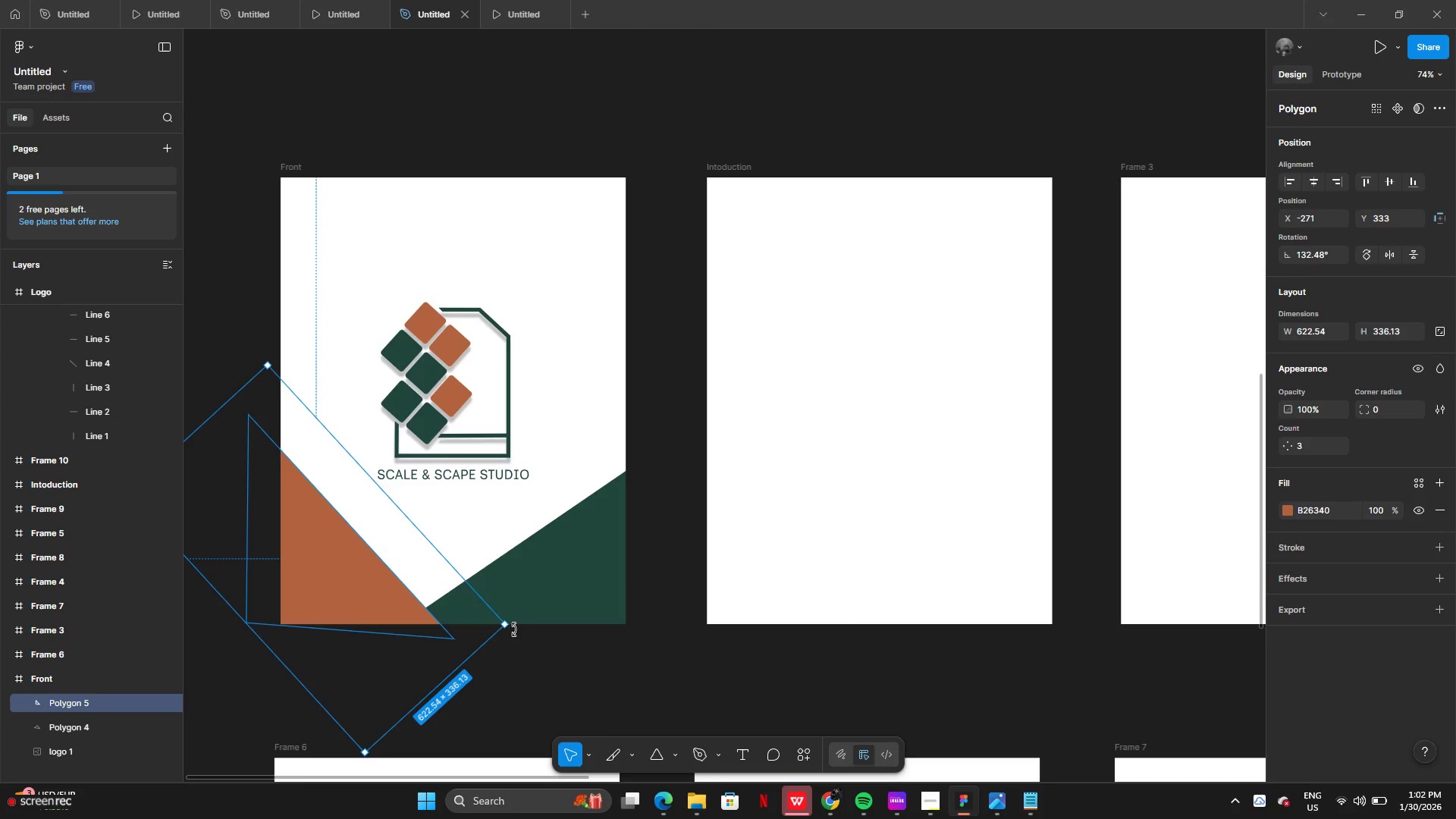 
left_click_drag(start_coordinate=[514, 629], to_coordinate=[505, 623])
 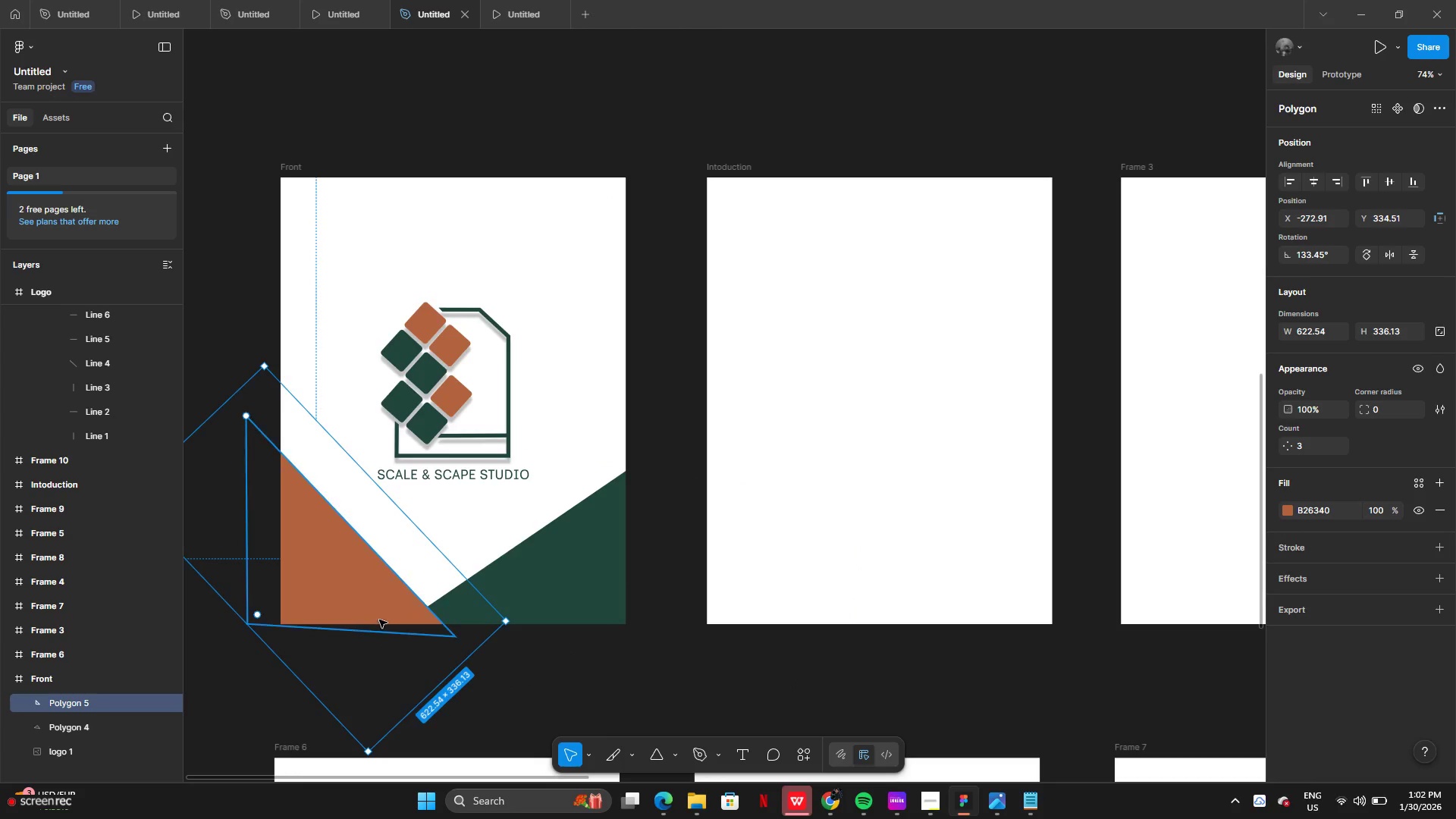 
left_click_drag(start_coordinate=[379, 620], to_coordinate=[374, 616])
 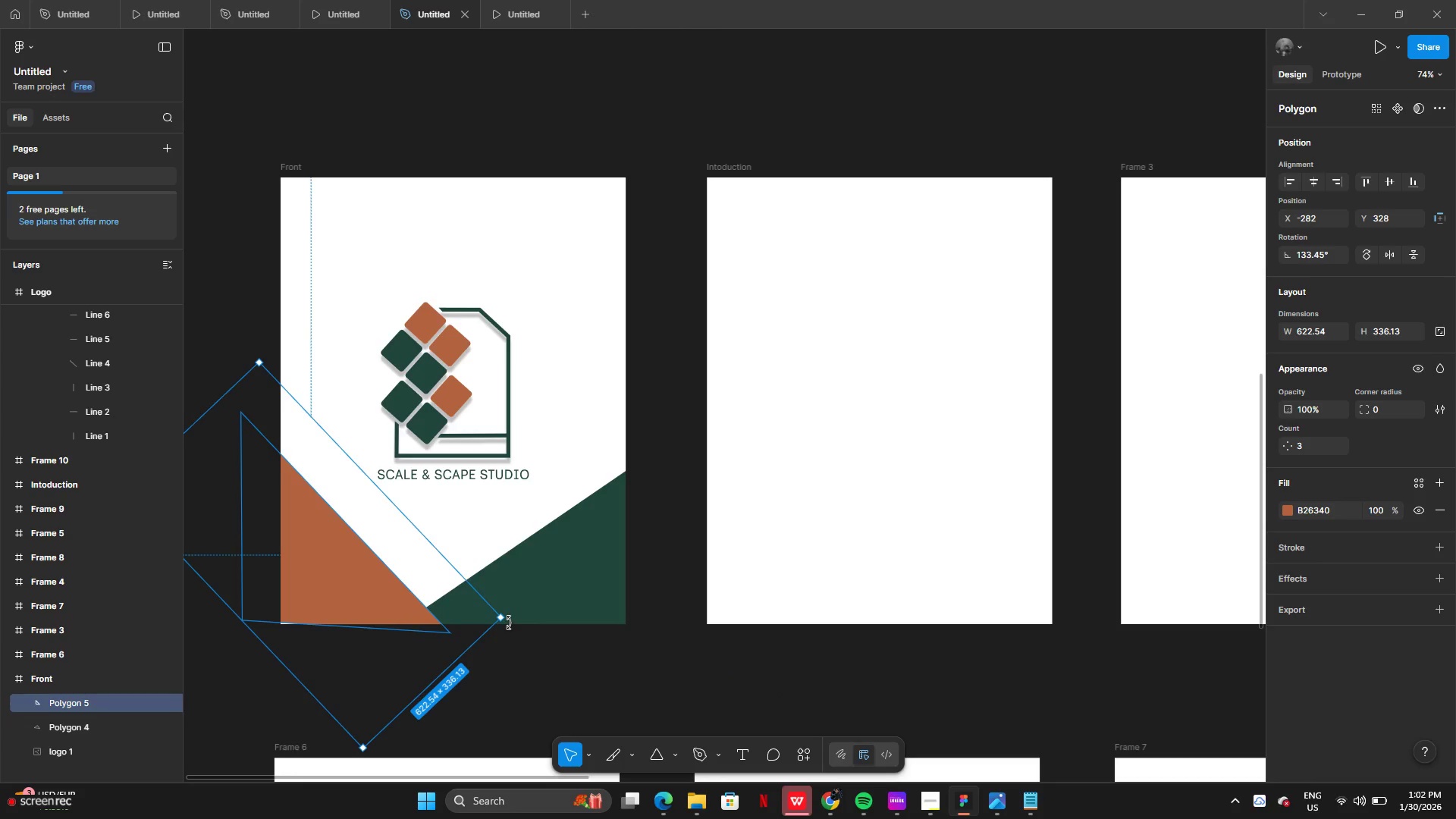 
left_click_drag(start_coordinate=[509, 622], to_coordinate=[507, 610])
 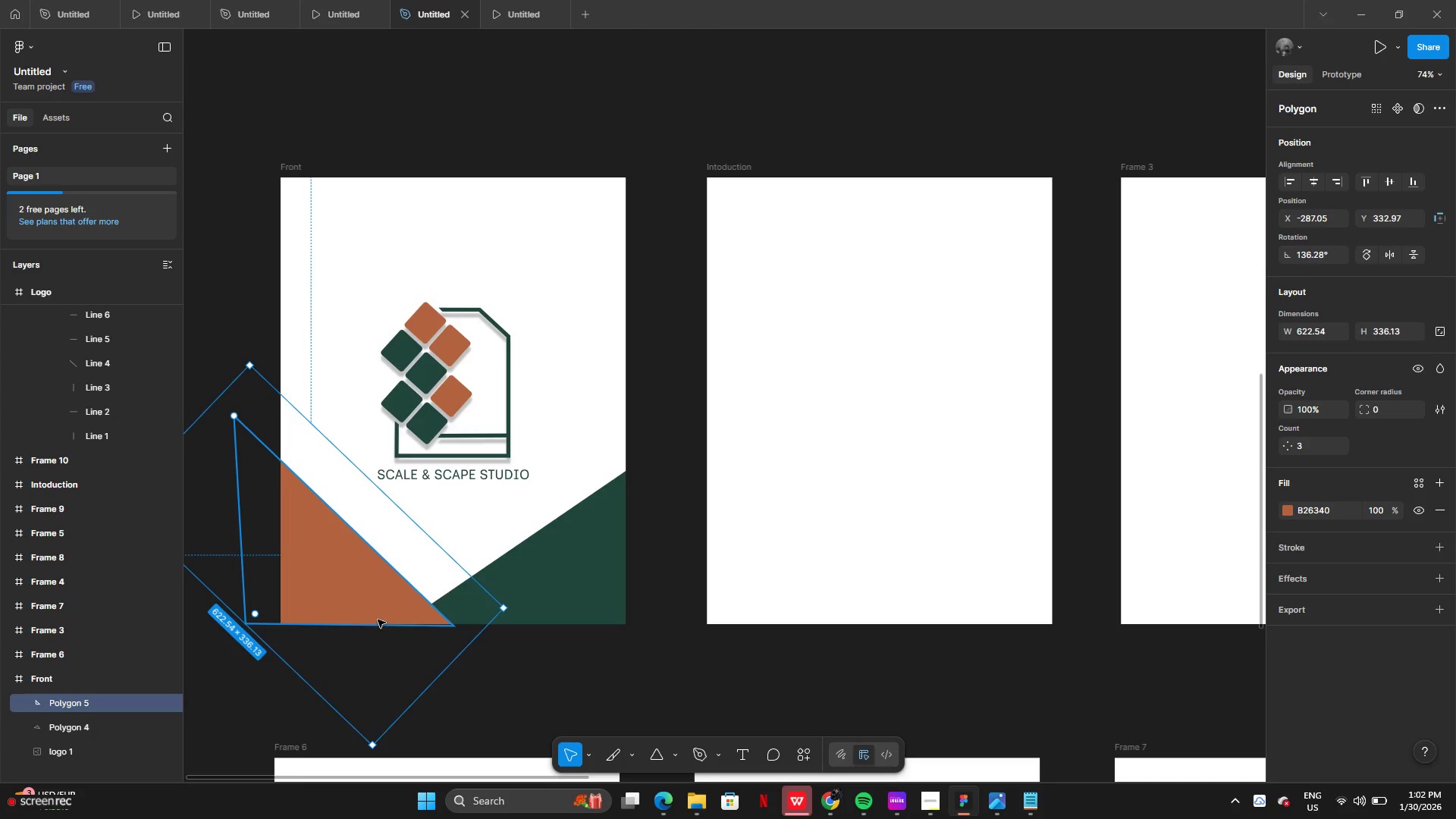 
left_click([378, 620])
 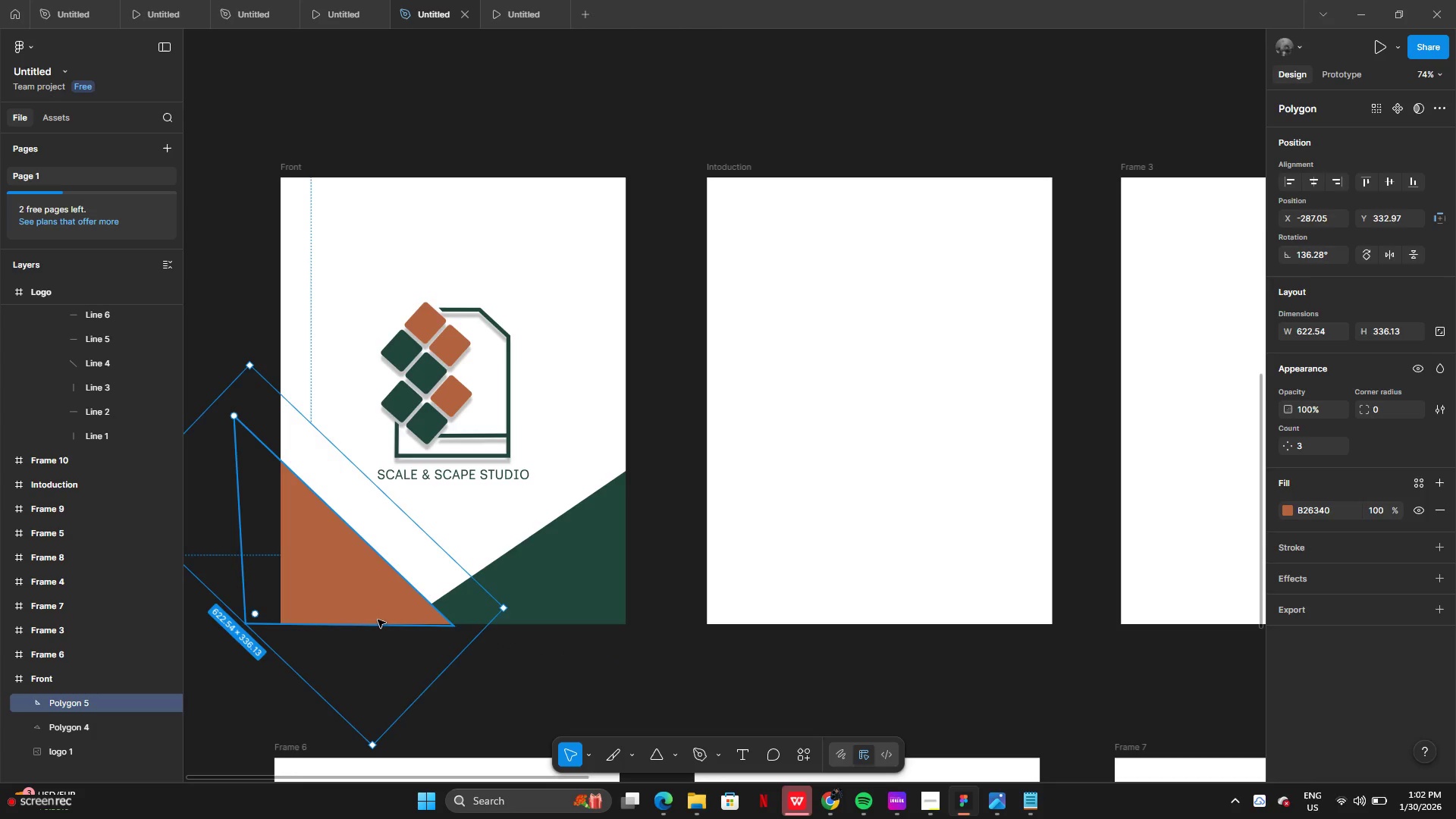 
left_click_drag(start_coordinate=[378, 620], to_coordinate=[384, 633])
 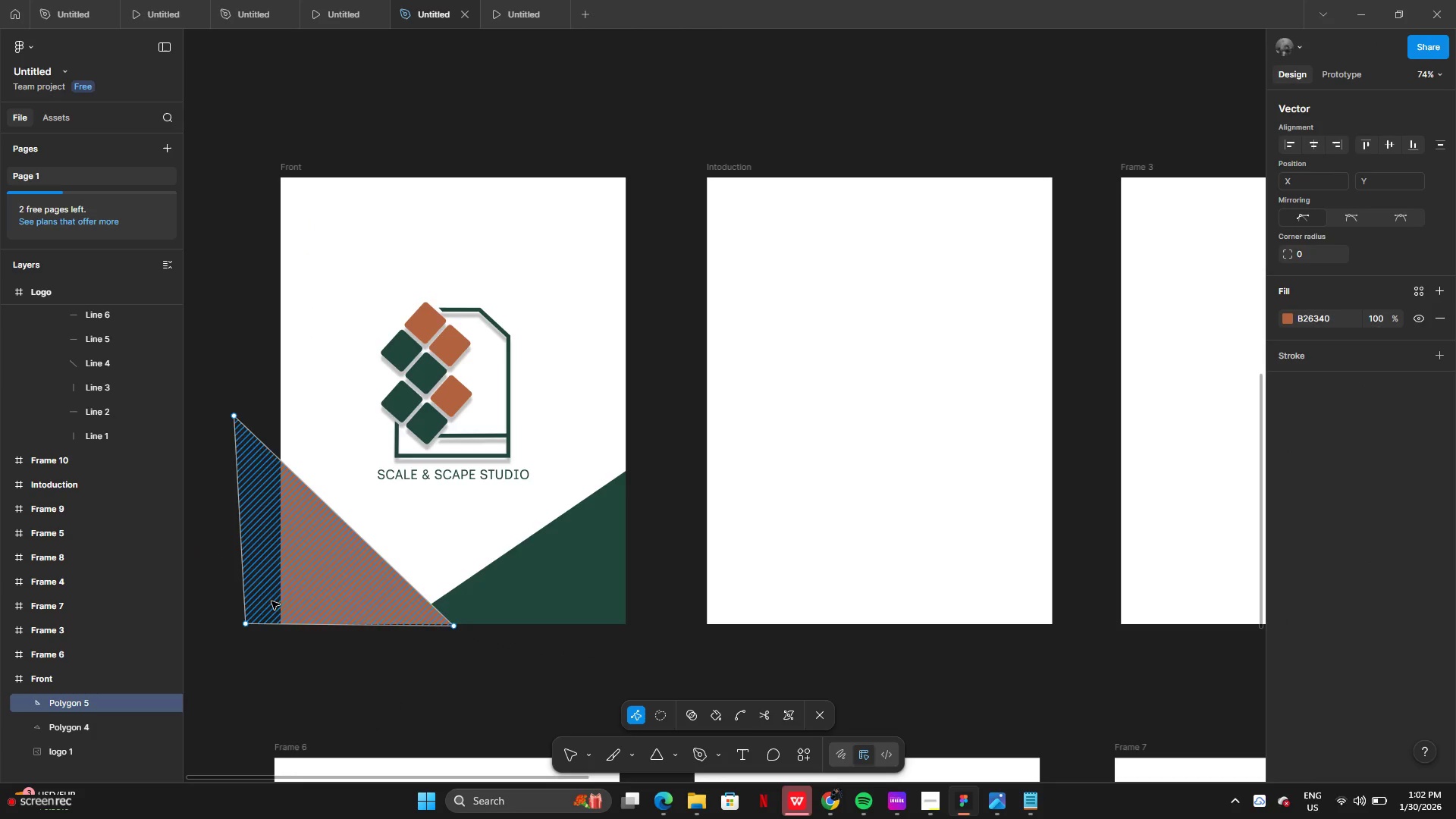 
double_click([214, 570])
 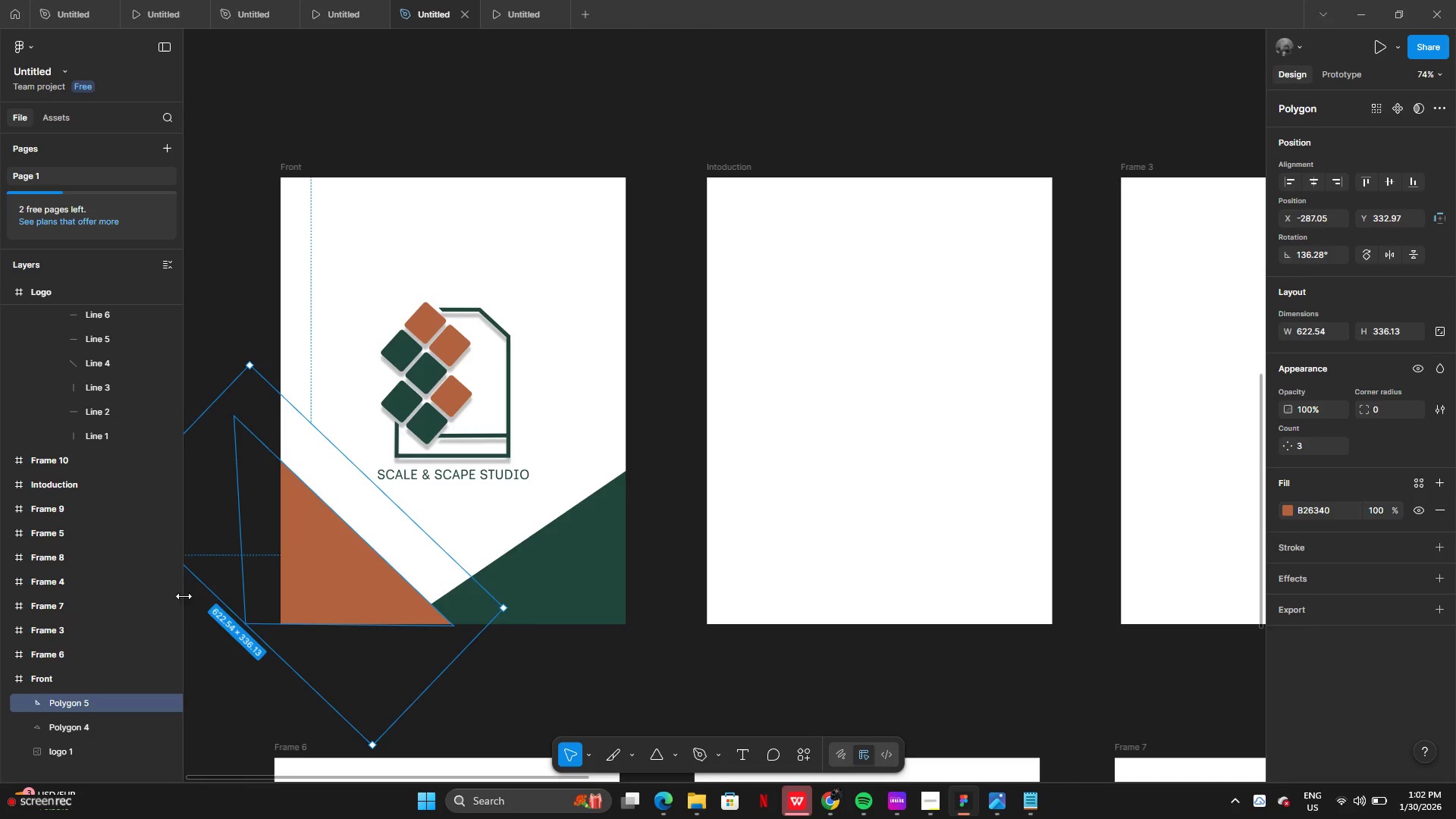 
left_click([177, 631])
 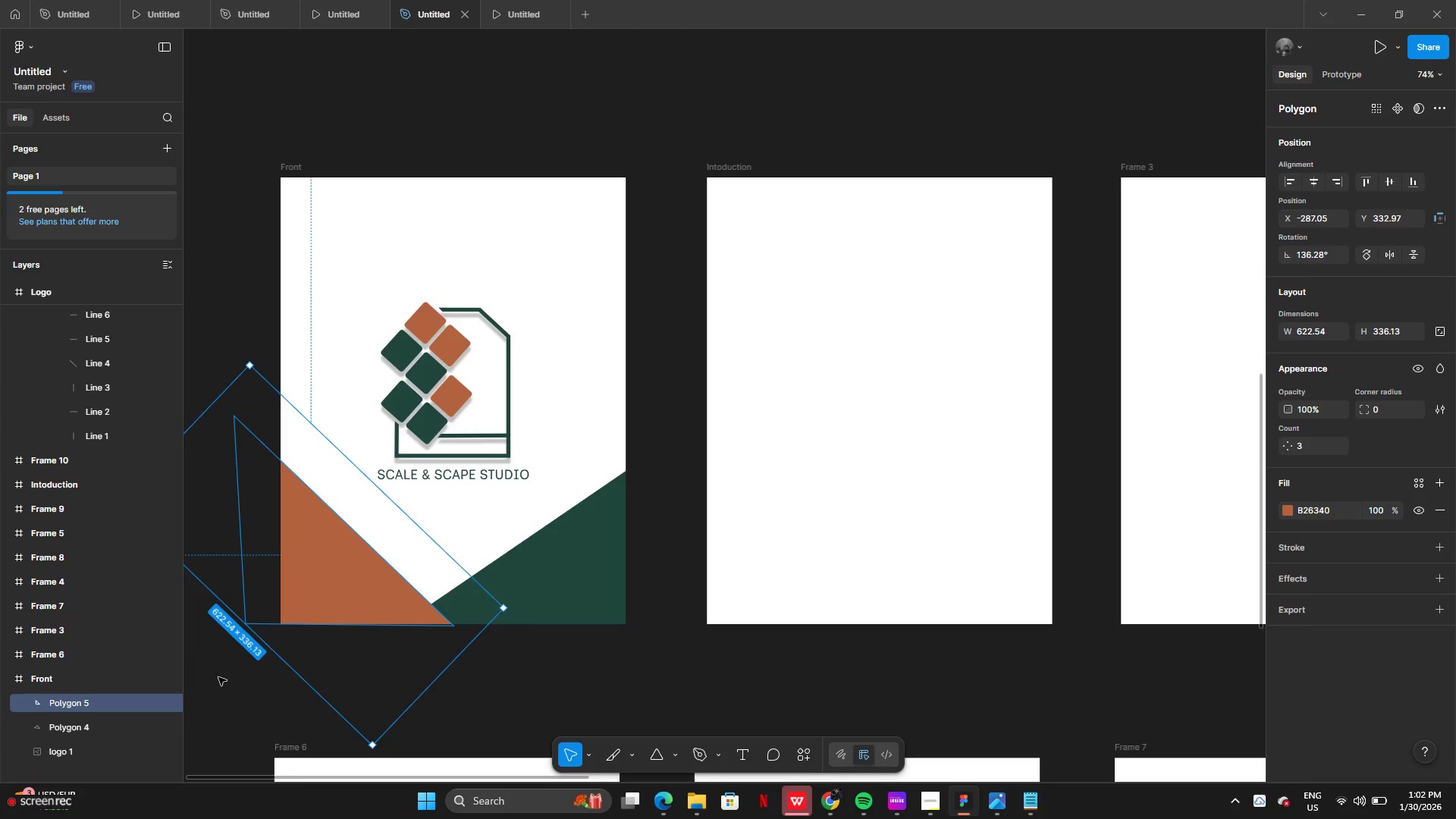 
left_click([220, 679])
 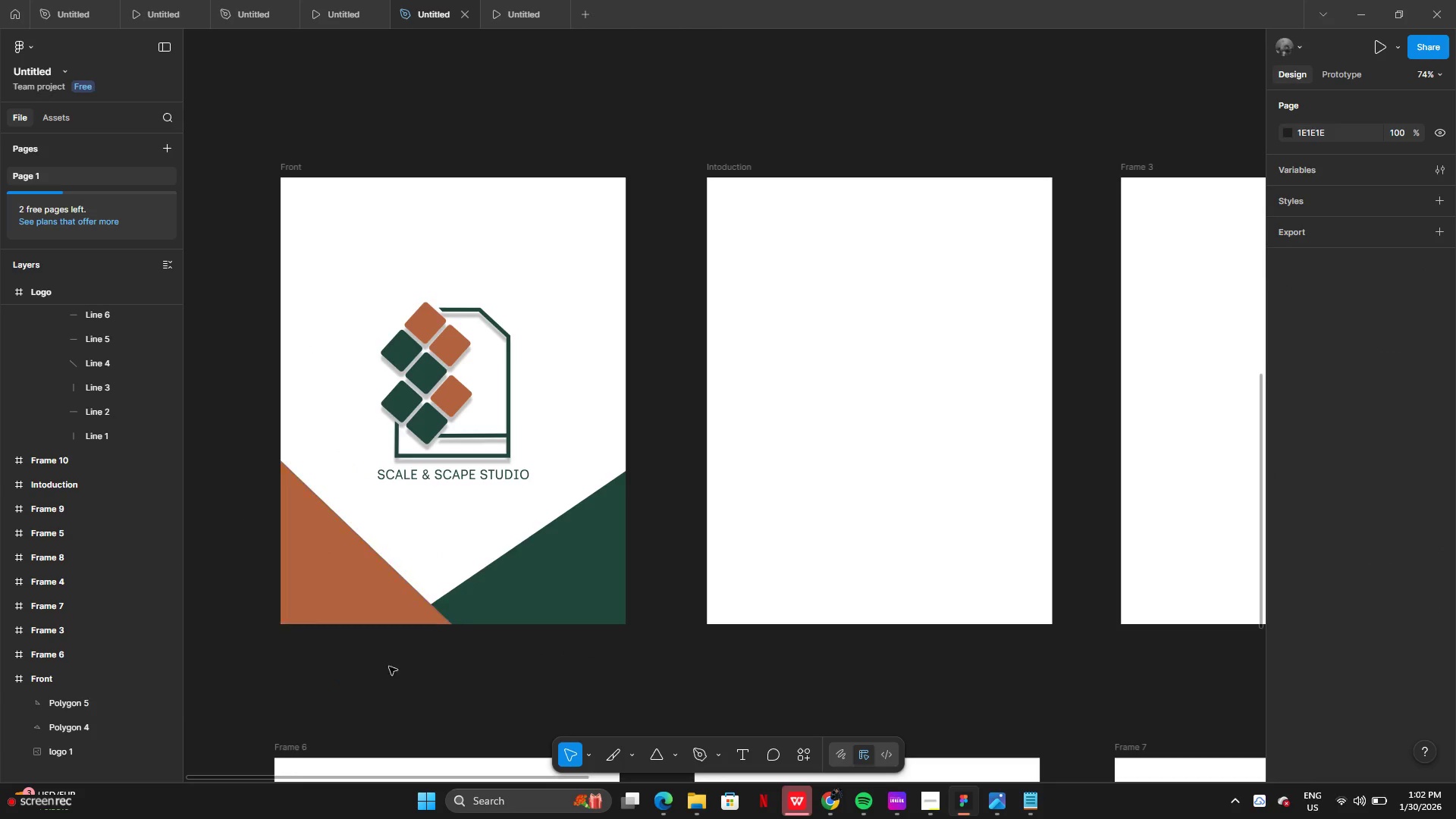 
left_click([420, 689])
 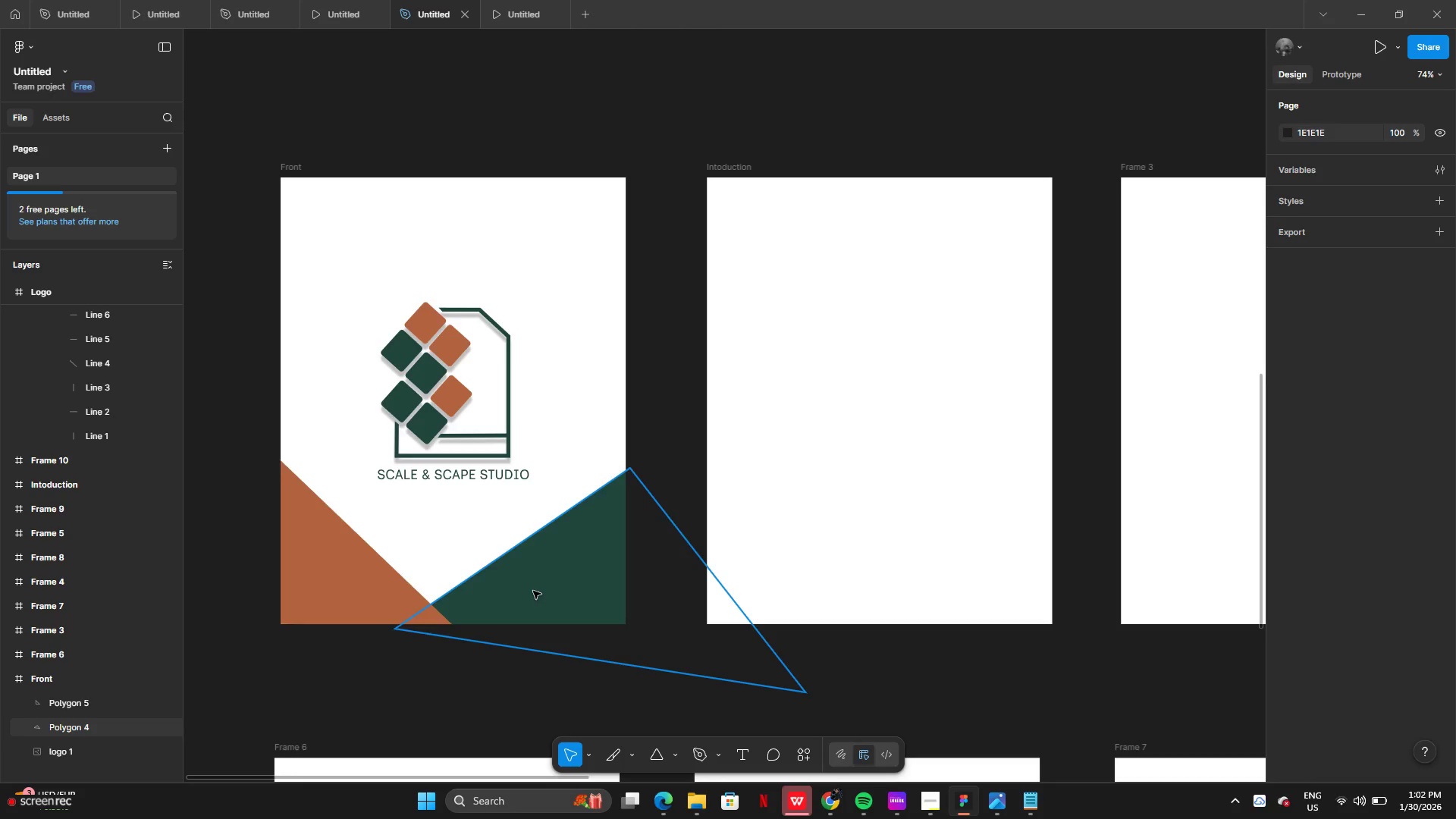 
left_click_drag(start_coordinate=[327, 592], to_coordinate=[286, 592])
 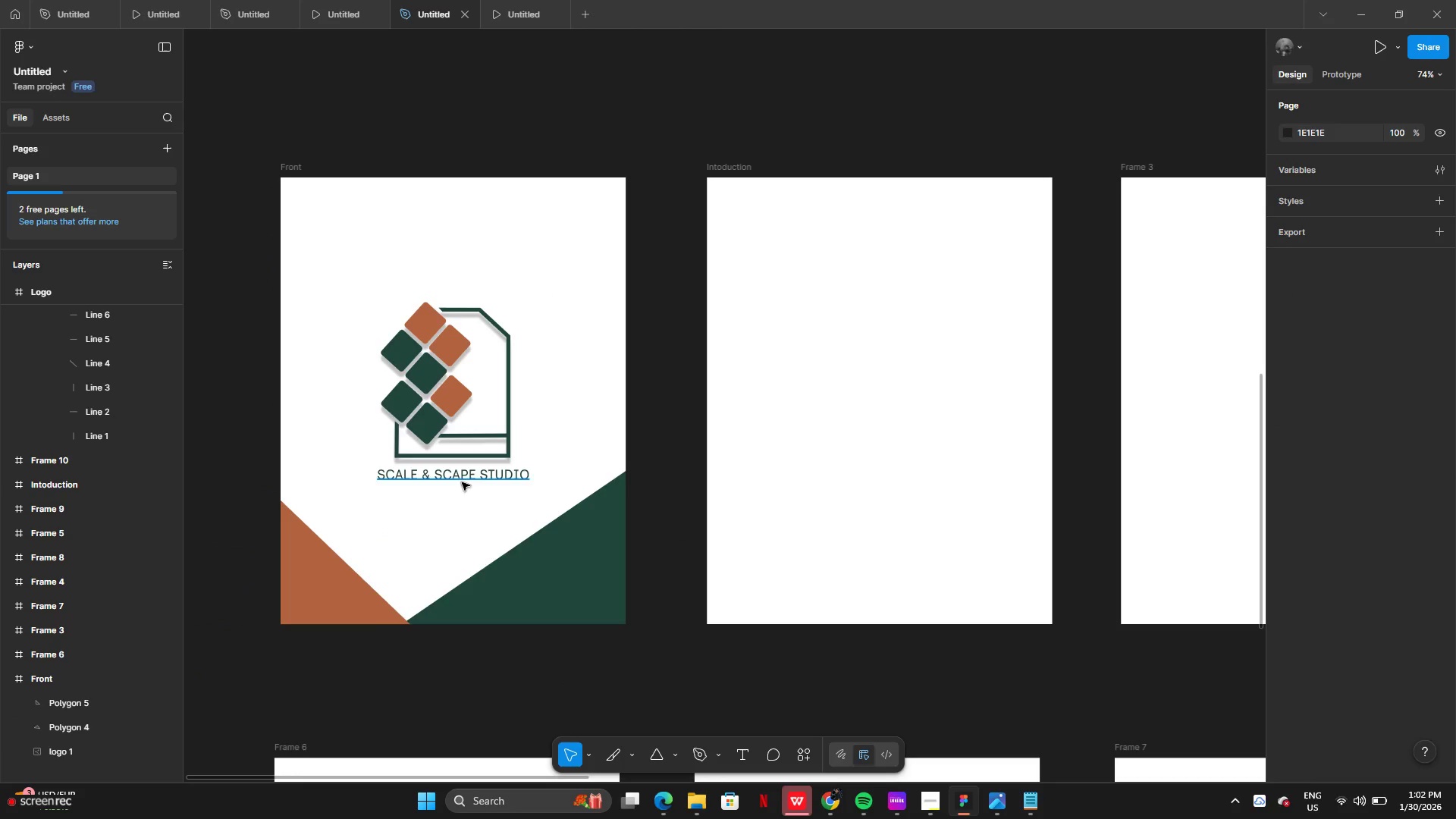 
left_click([457, 396])
 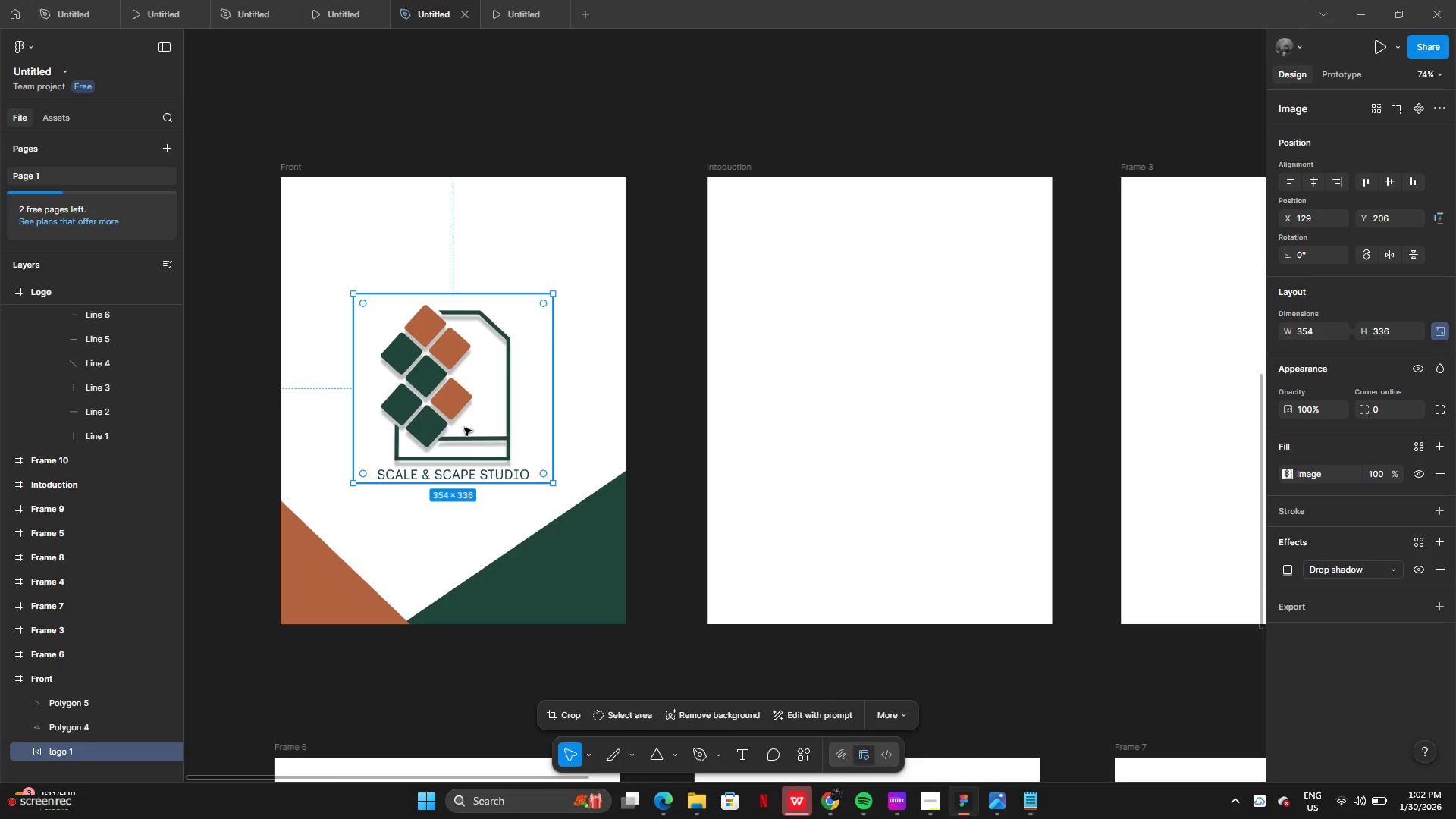 
left_click_drag(start_coordinate=[467, 443], to_coordinate=[466, 437])
 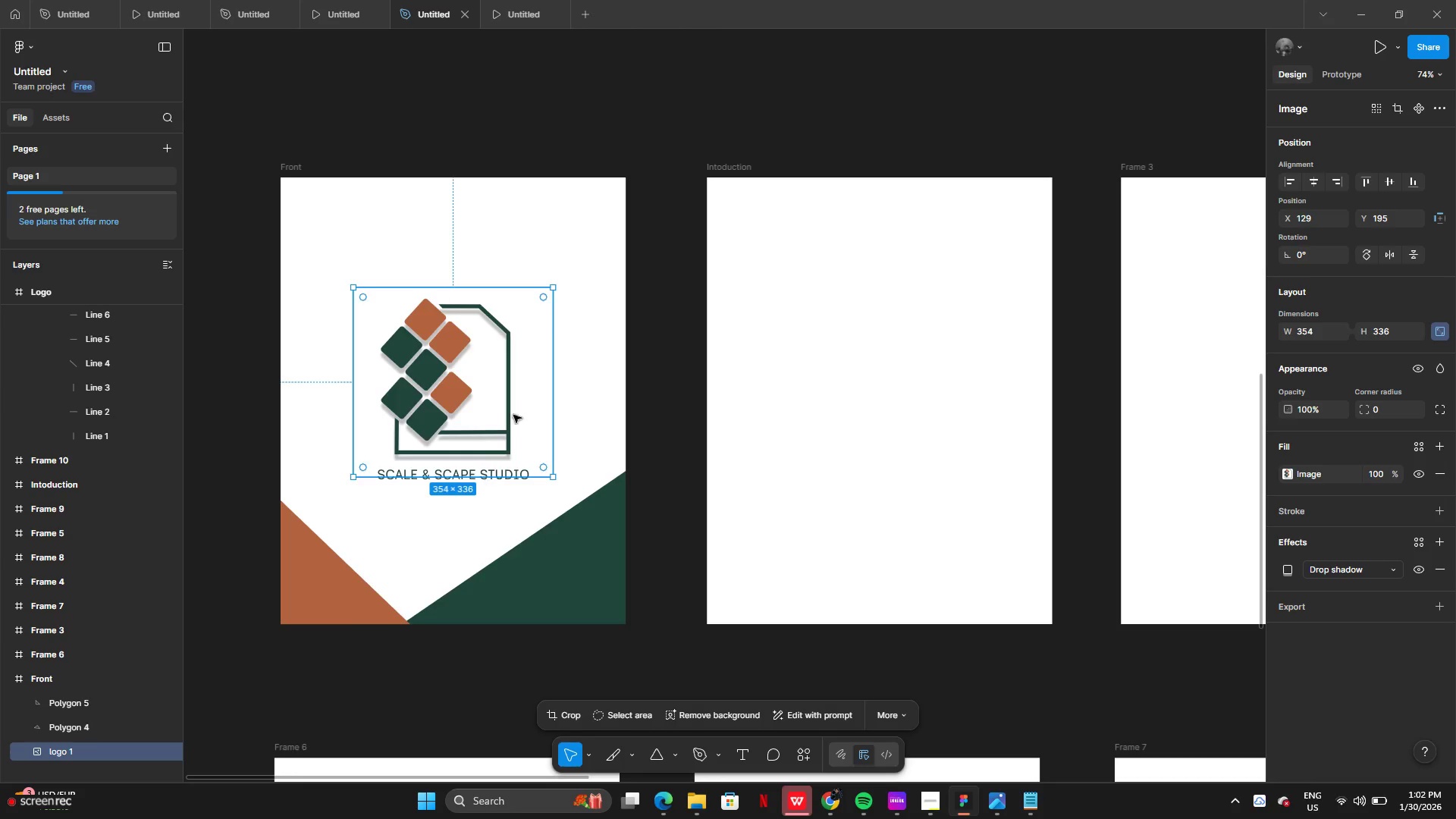 
left_click_drag(start_coordinate=[555, 285], to_coordinate=[498, 341])
 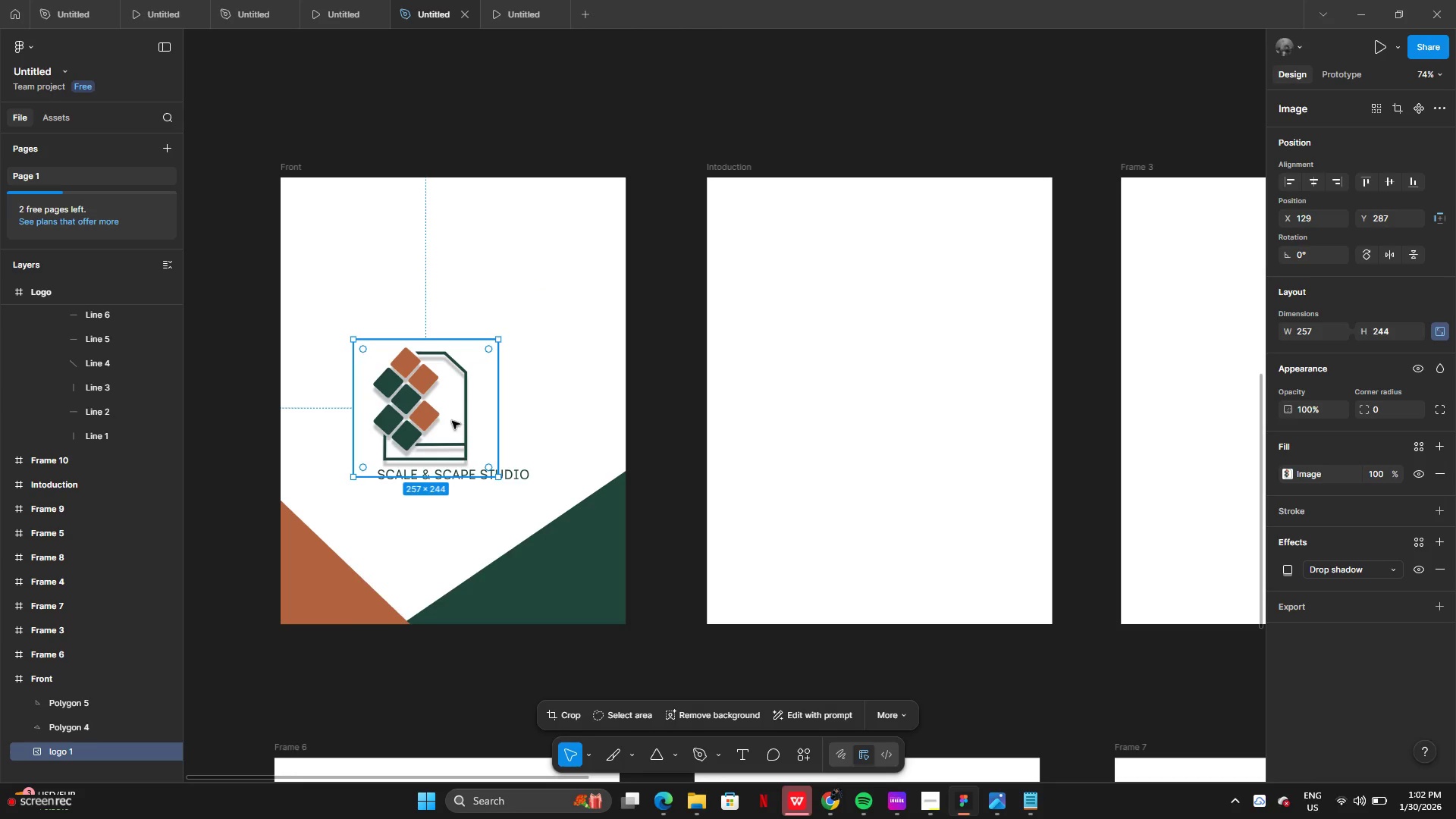 
left_click_drag(start_coordinate=[452, 421], to_coordinate=[475, 389])
 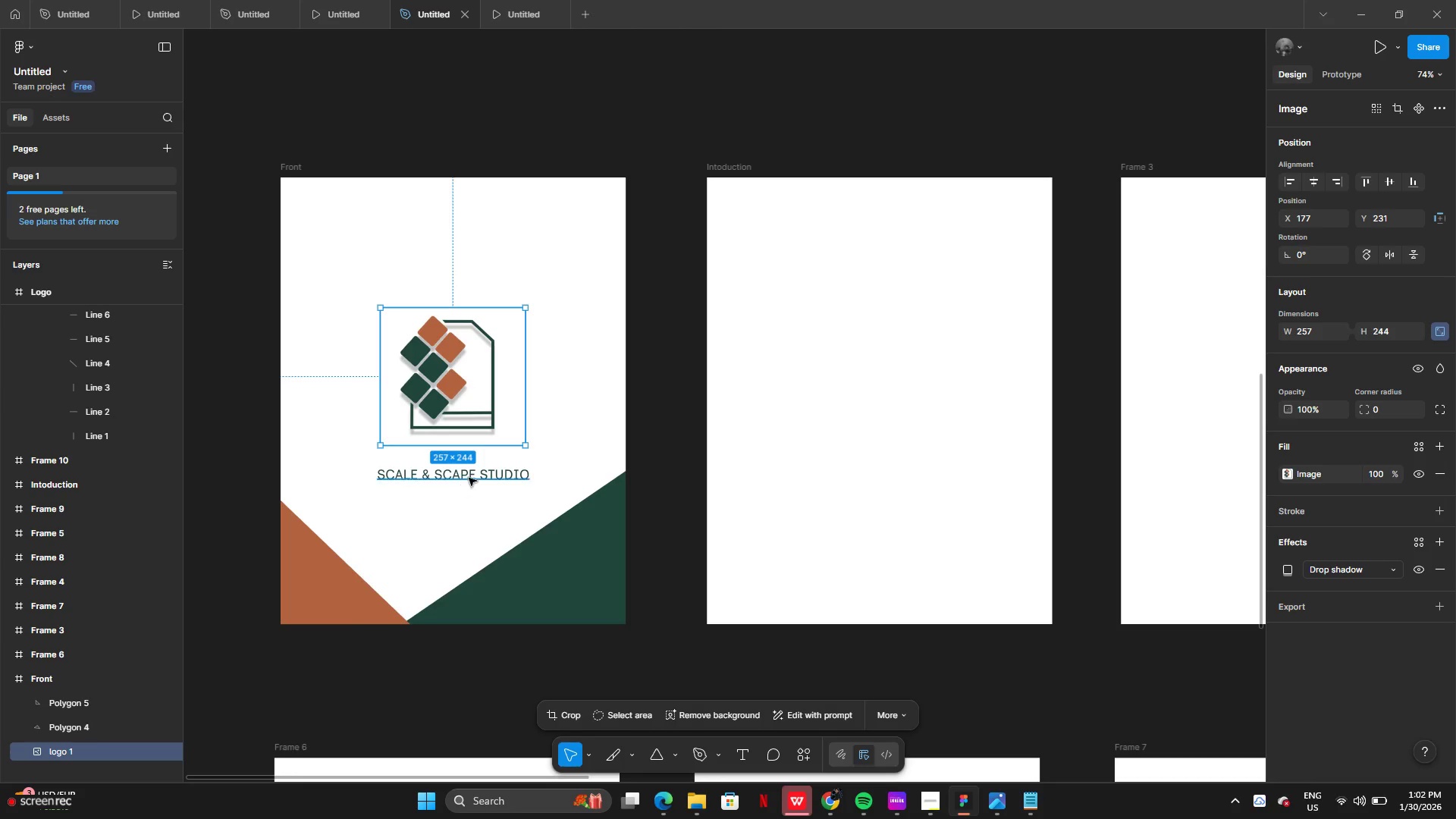 
left_click([469, 477])
 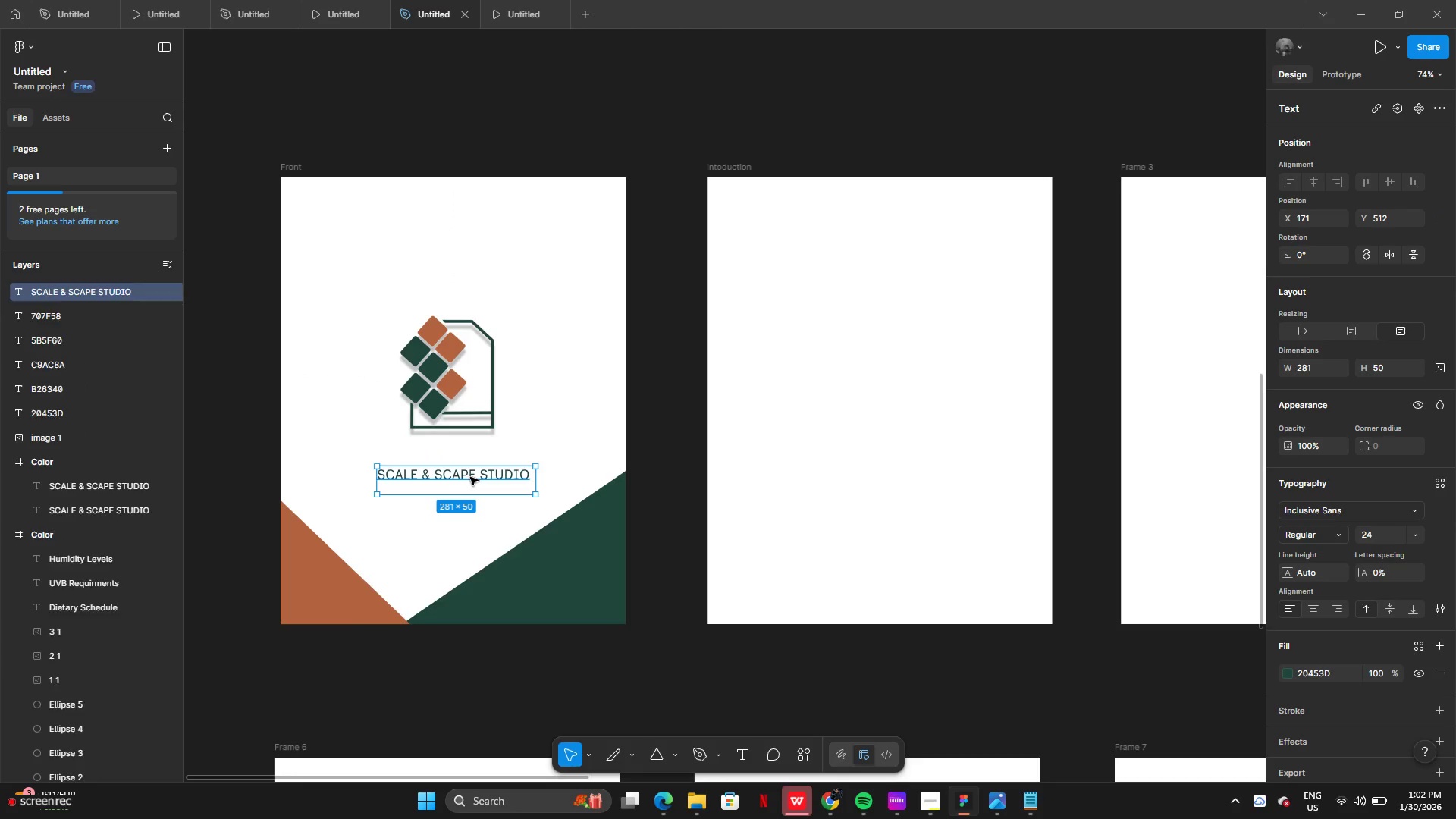 
left_click_drag(start_coordinate=[470, 477], to_coordinate=[467, 447])
 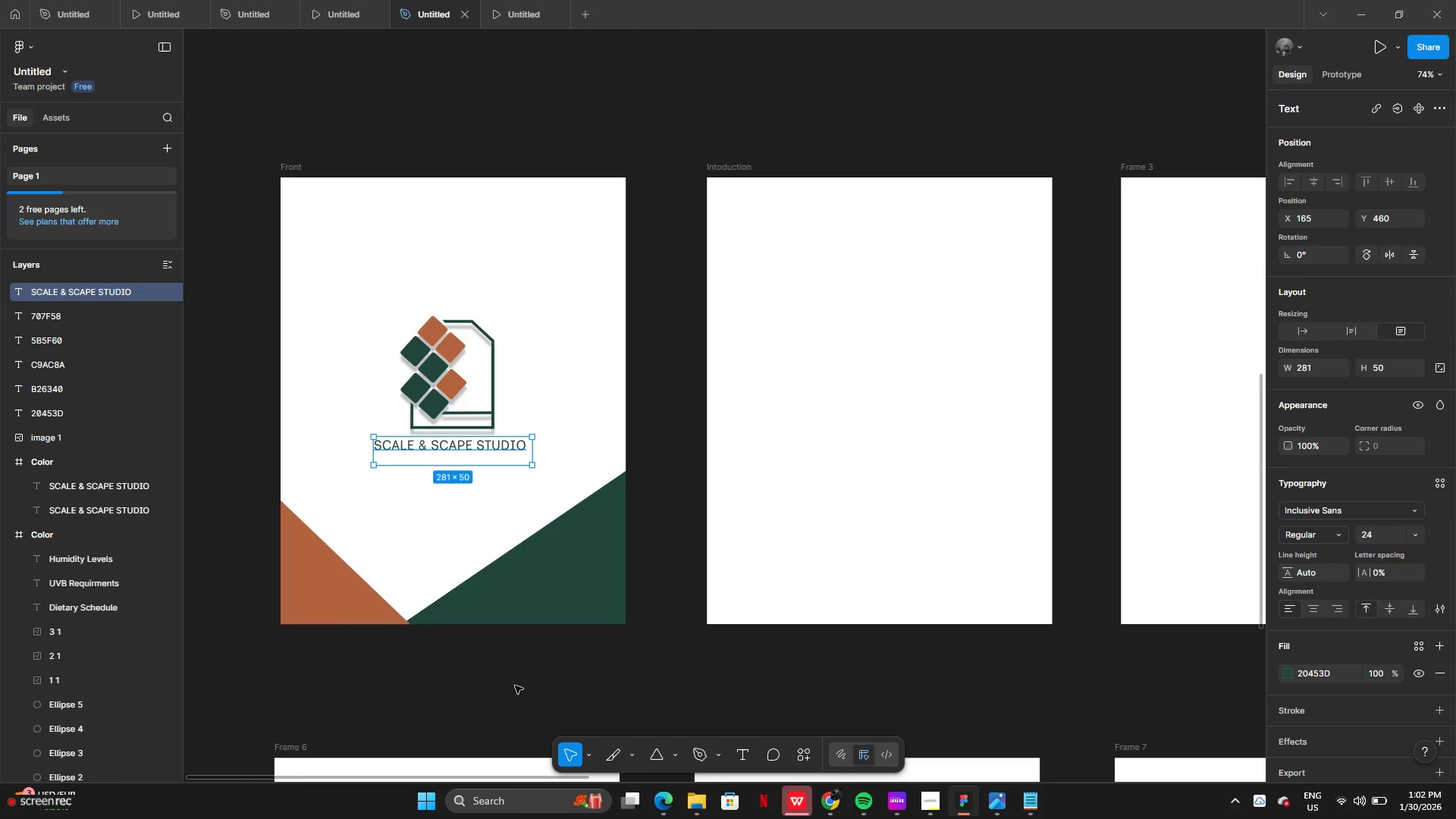 
left_click([513, 687])
 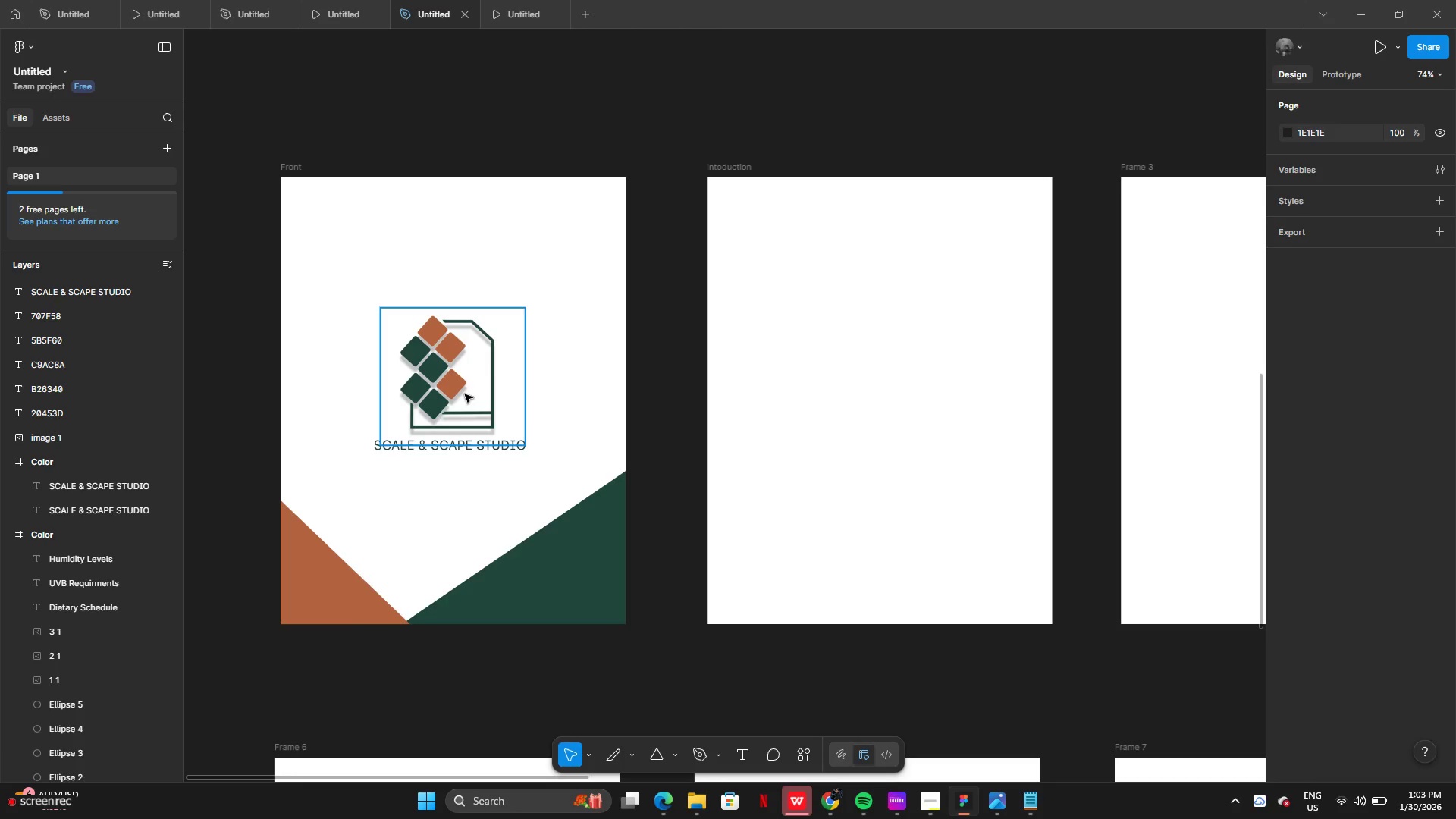 
wait(32.52)
 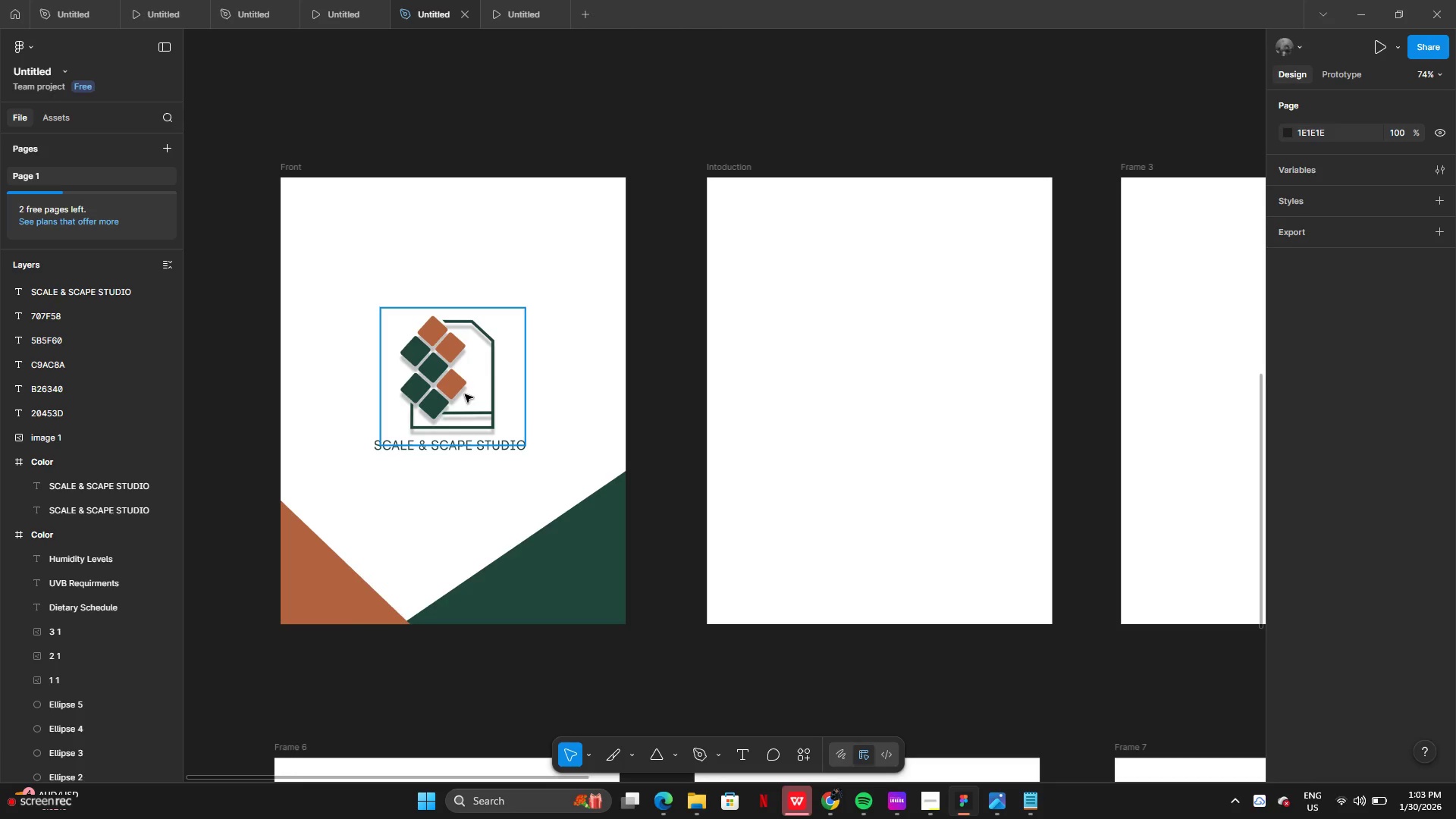 
left_click_drag(start_coordinate=[339, 571], to_coordinate=[298, 571])
 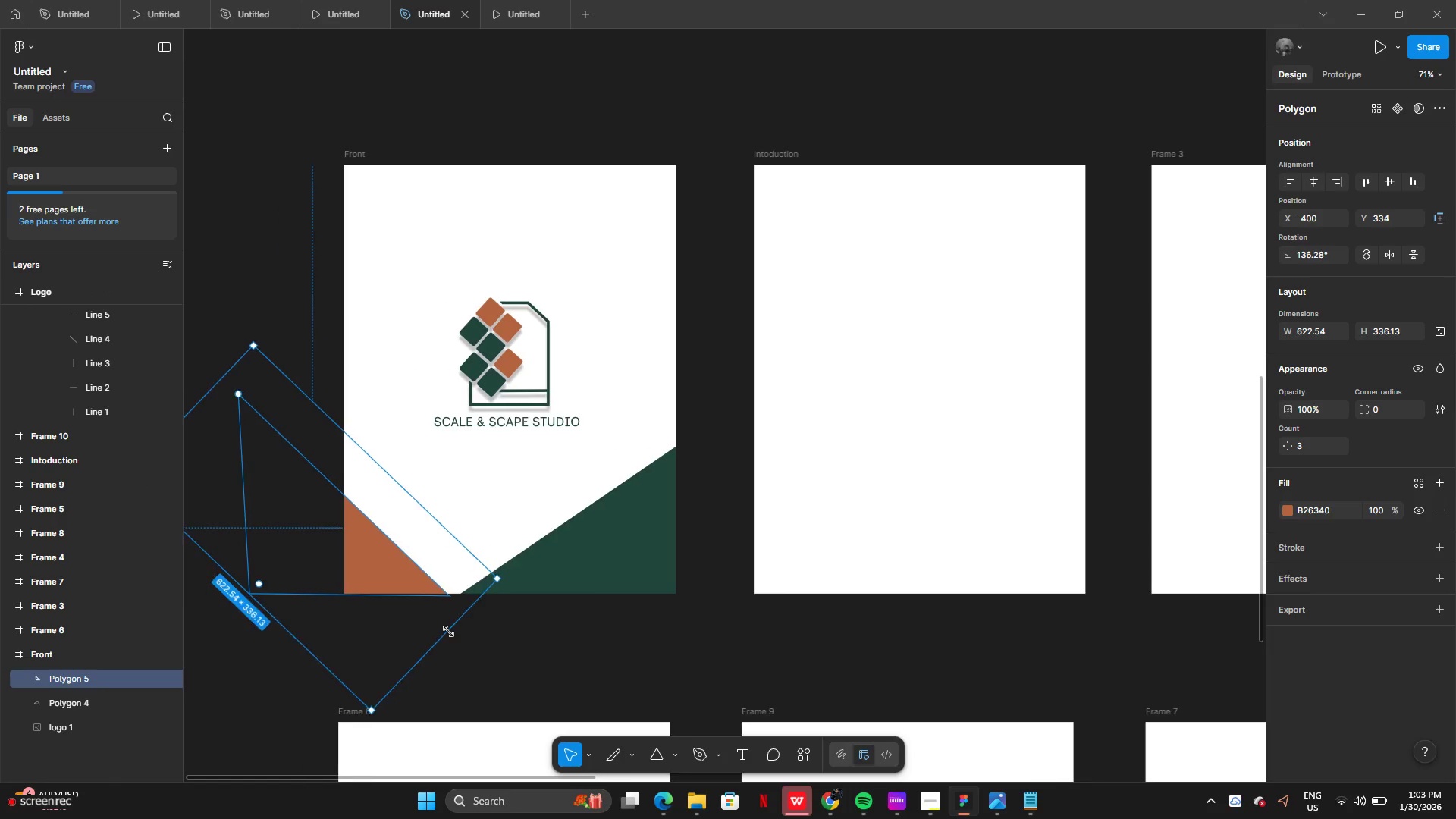 
left_click_drag(start_coordinate=[374, 580], to_coordinate=[495, 232])
 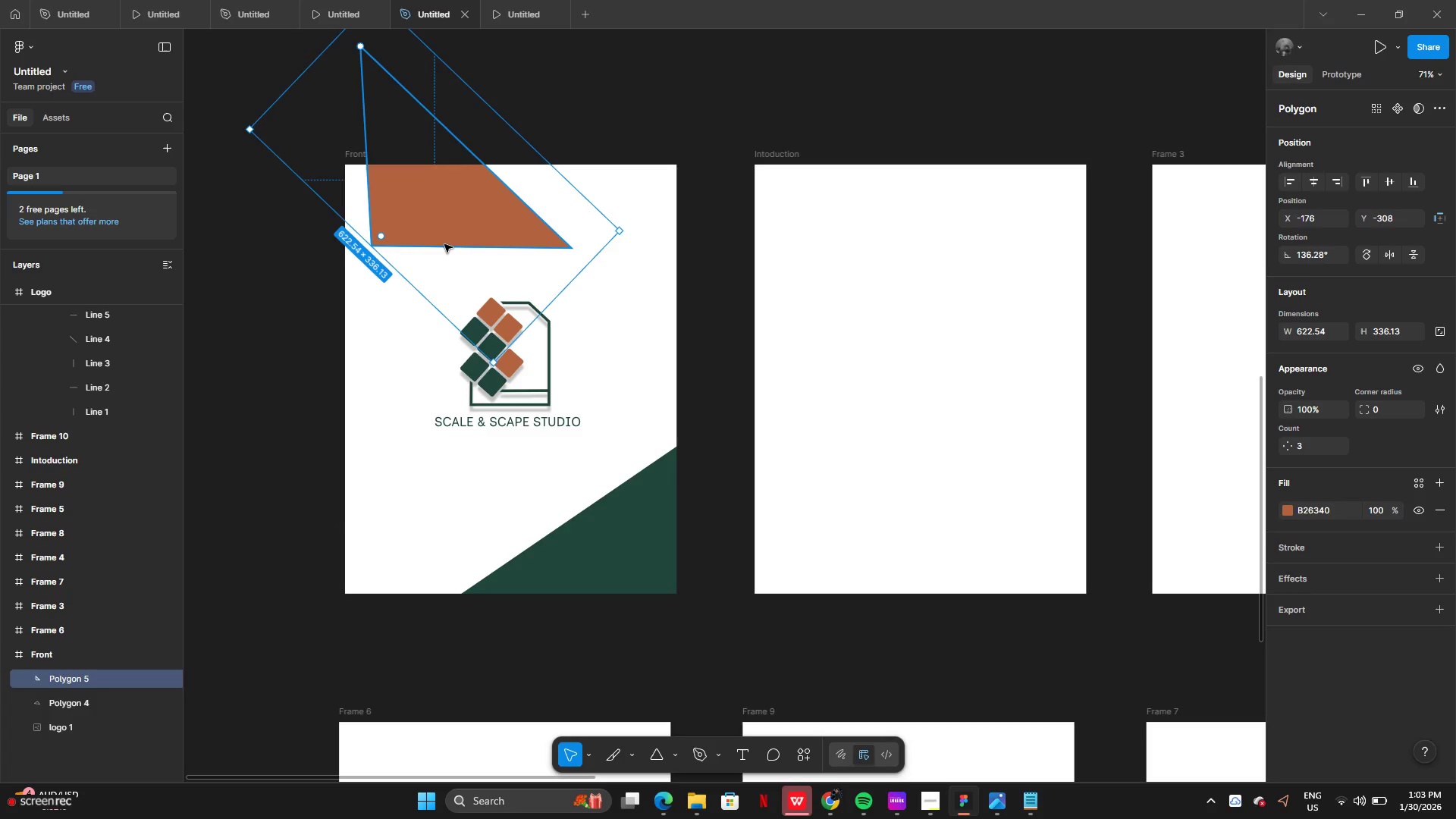 
left_click_drag(start_coordinate=[442, 243], to_coordinate=[384, 574])
 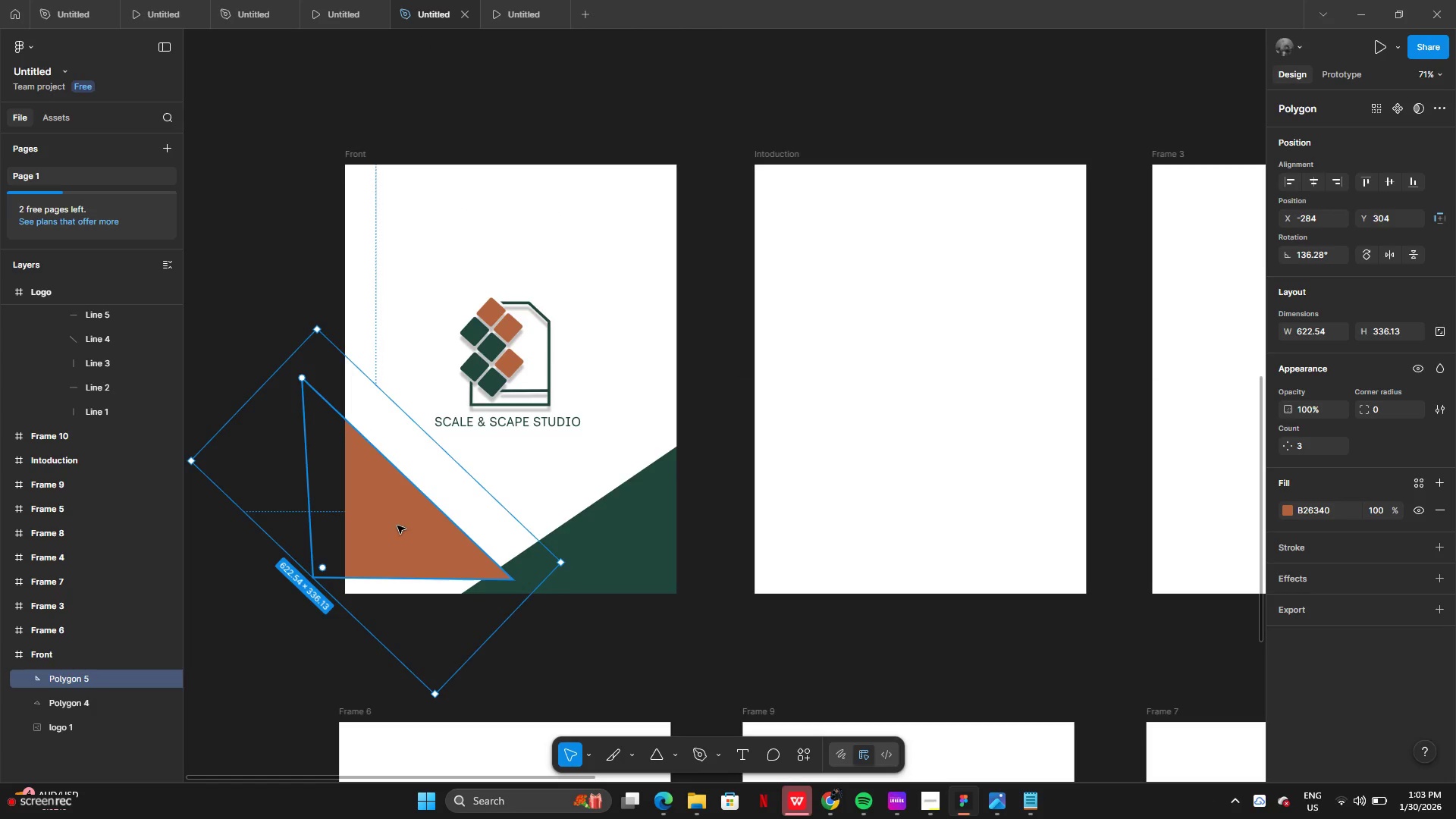 
left_click_drag(start_coordinate=[397, 526], to_coordinate=[374, 558])
 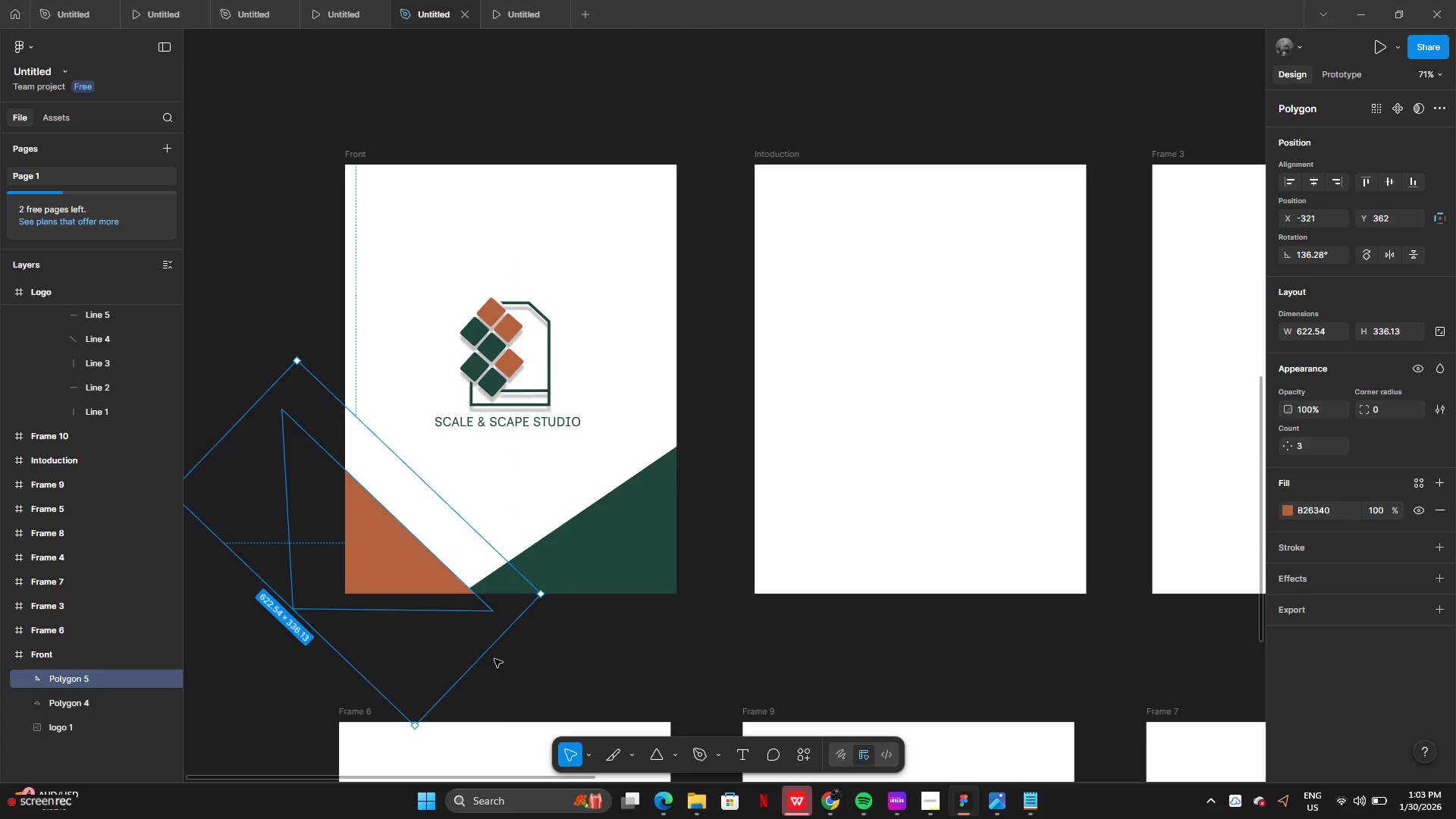 
left_click([494, 659])
 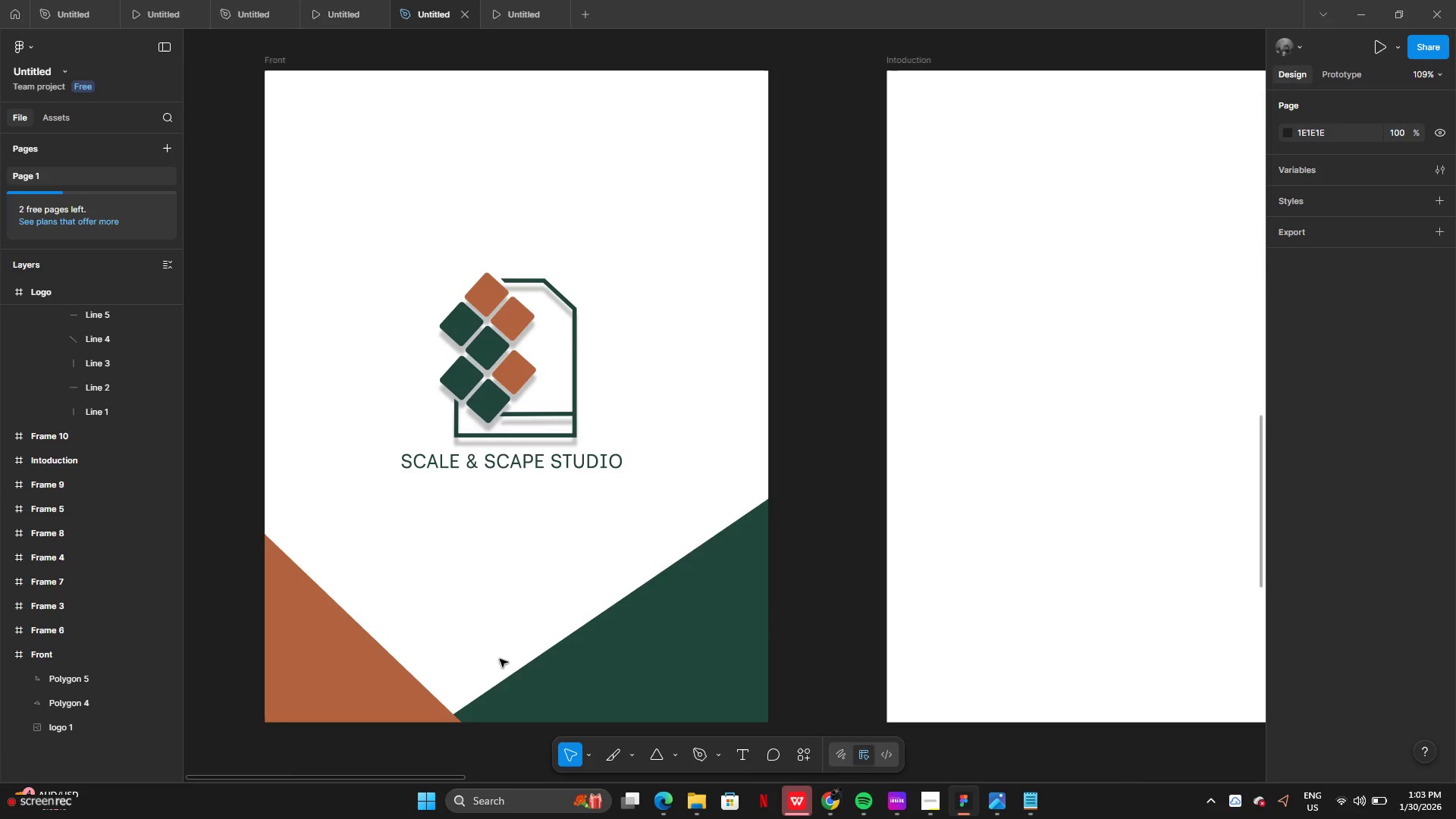 
wait(5.53)
 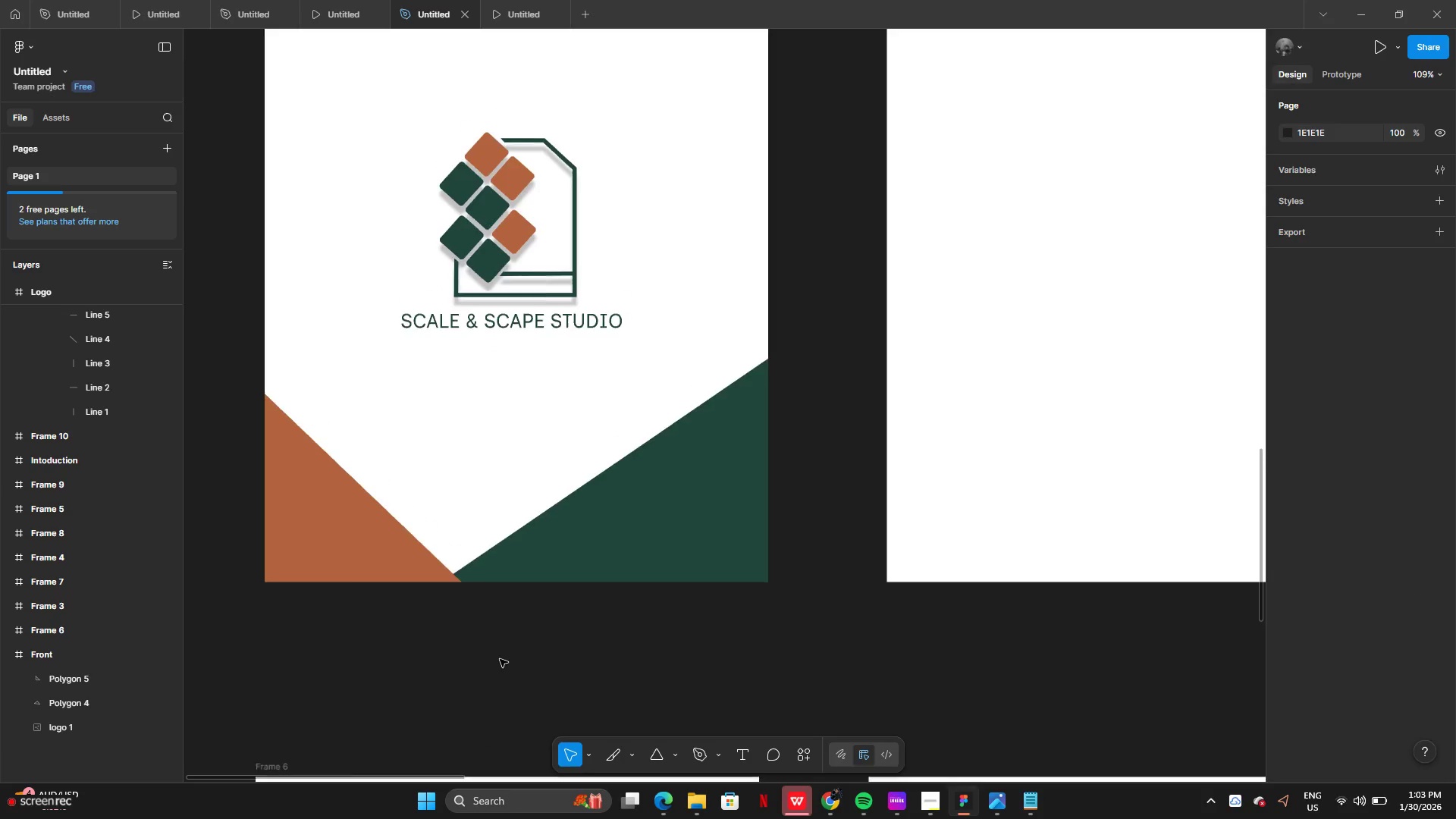 
left_click_drag(start_coordinate=[359, 674], to_coordinate=[419, 655])
 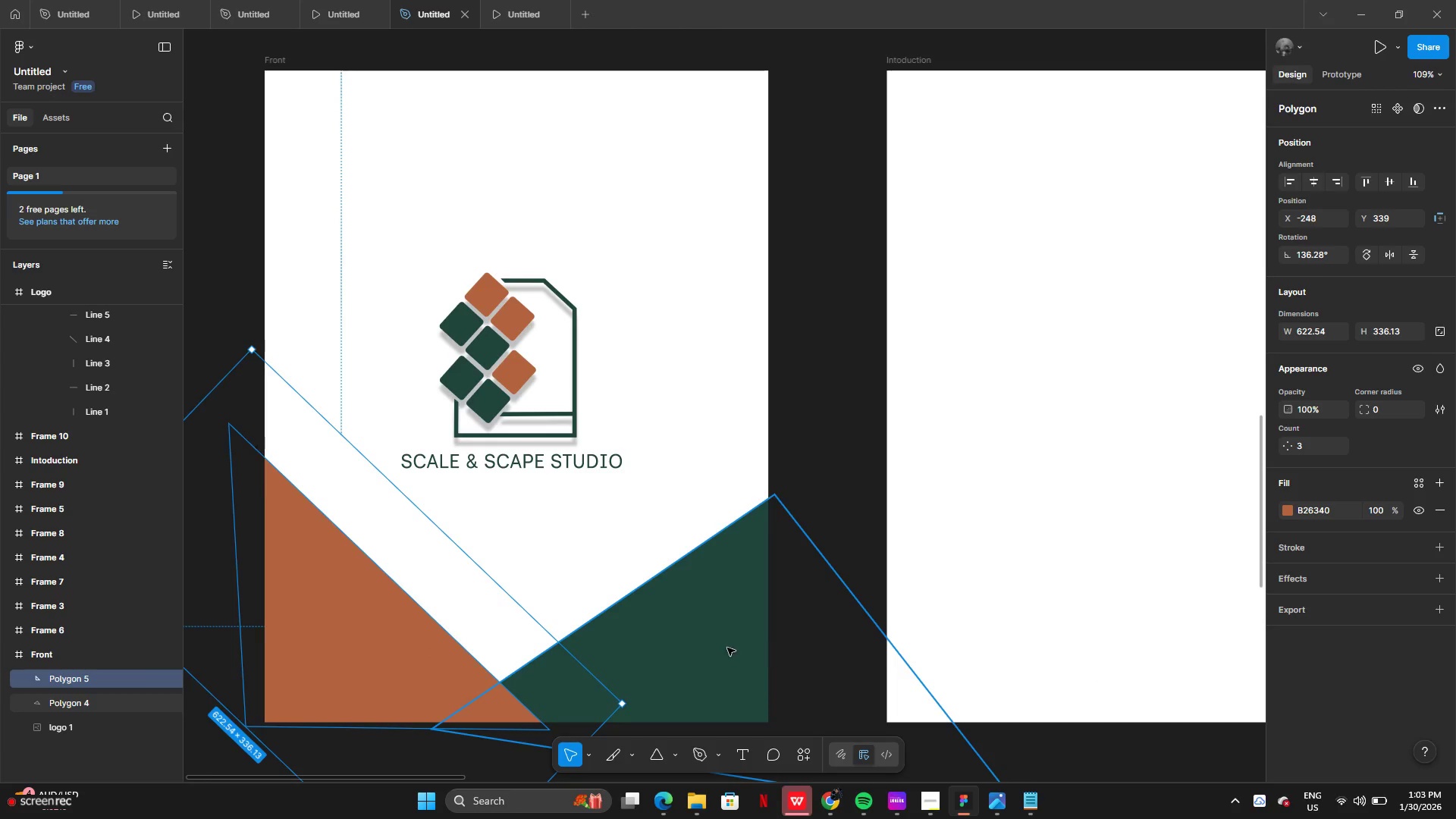 
left_click([727, 648])
 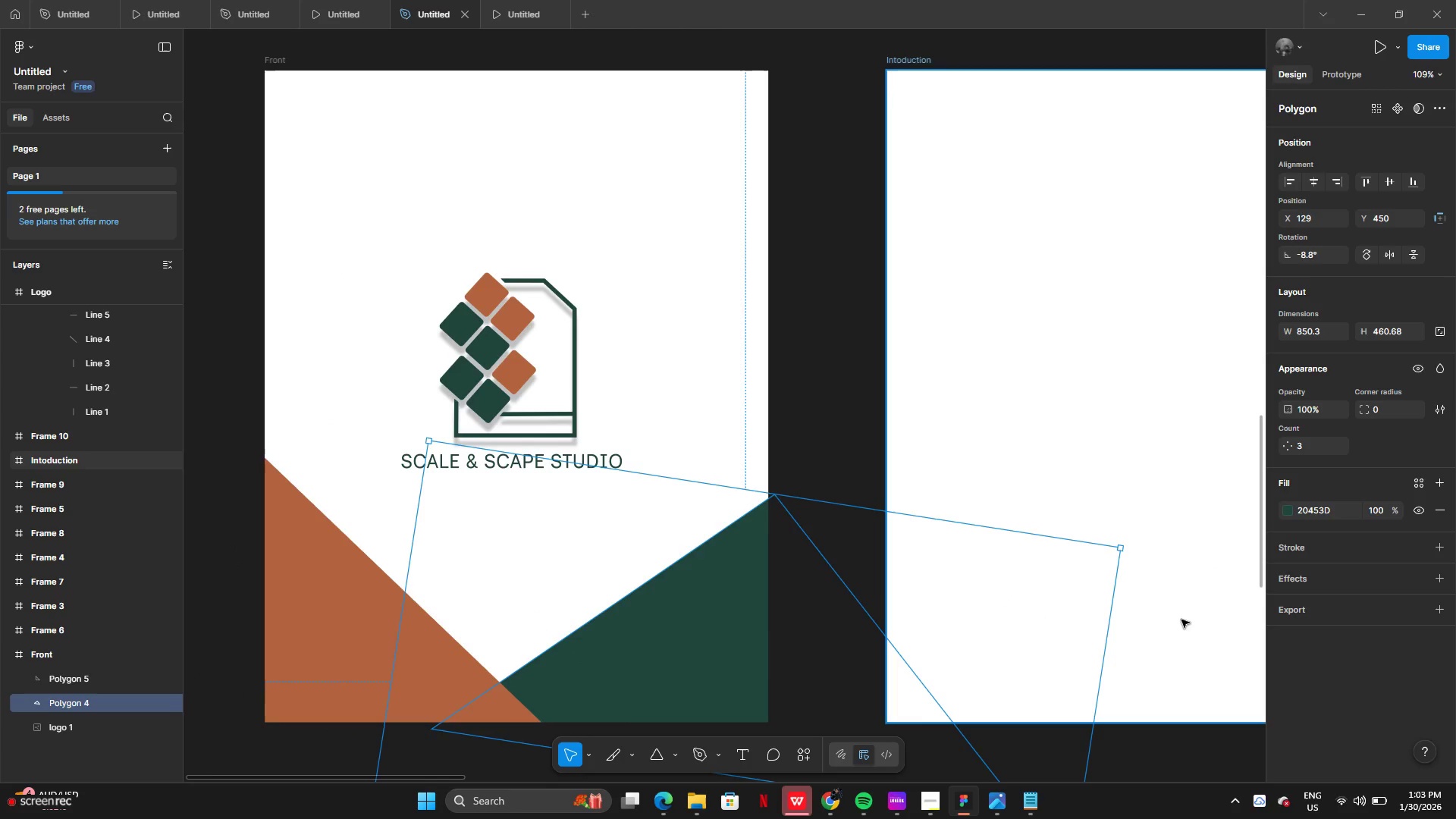 
wait(7.09)
 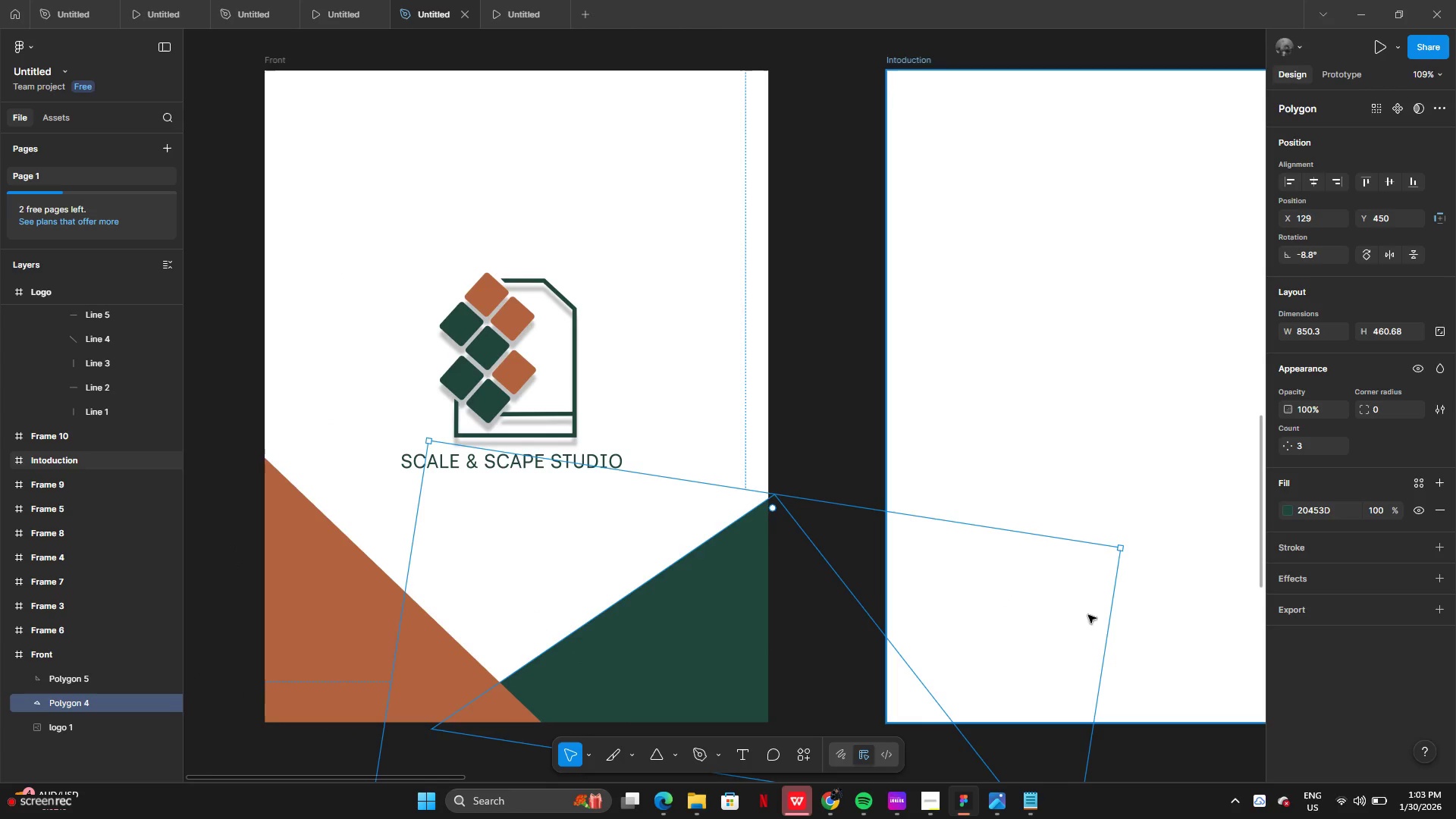 
left_click_drag(start_coordinate=[1122, 547], to_coordinate=[896, 618])
 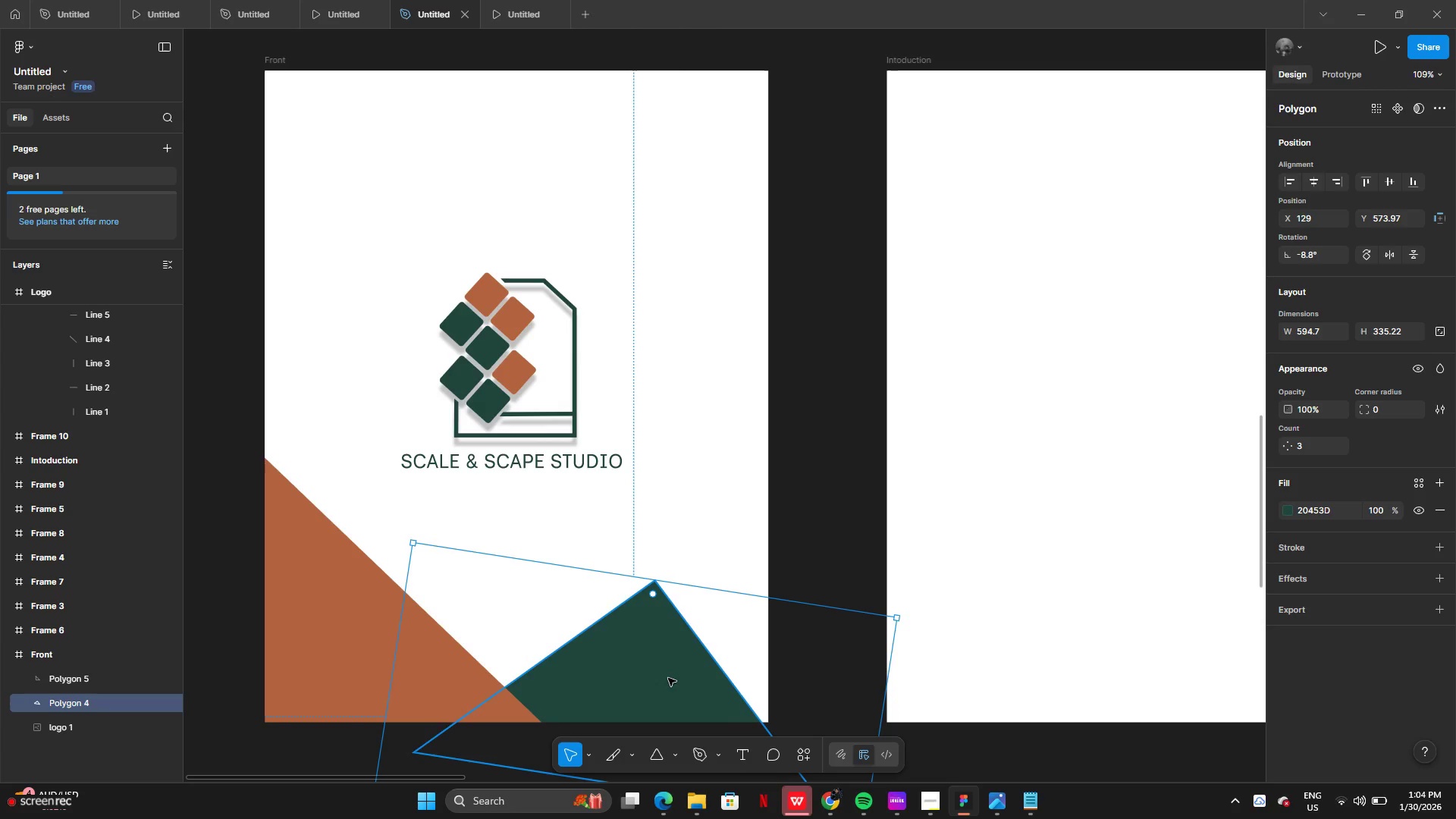 
left_click_drag(start_coordinate=[667, 678], to_coordinate=[735, 639])
 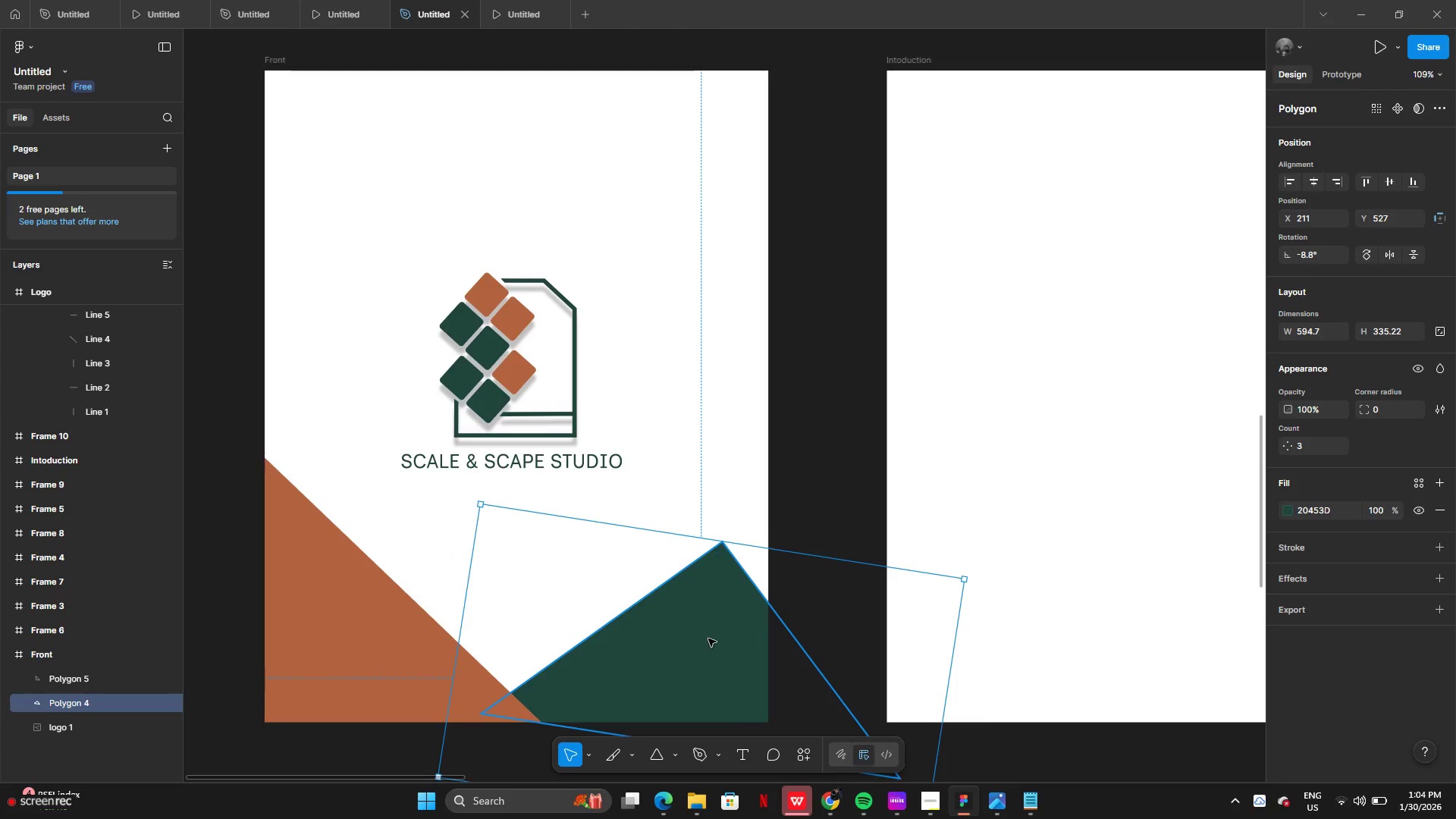 
left_click_drag(start_coordinate=[708, 639], to_coordinate=[751, 646])
 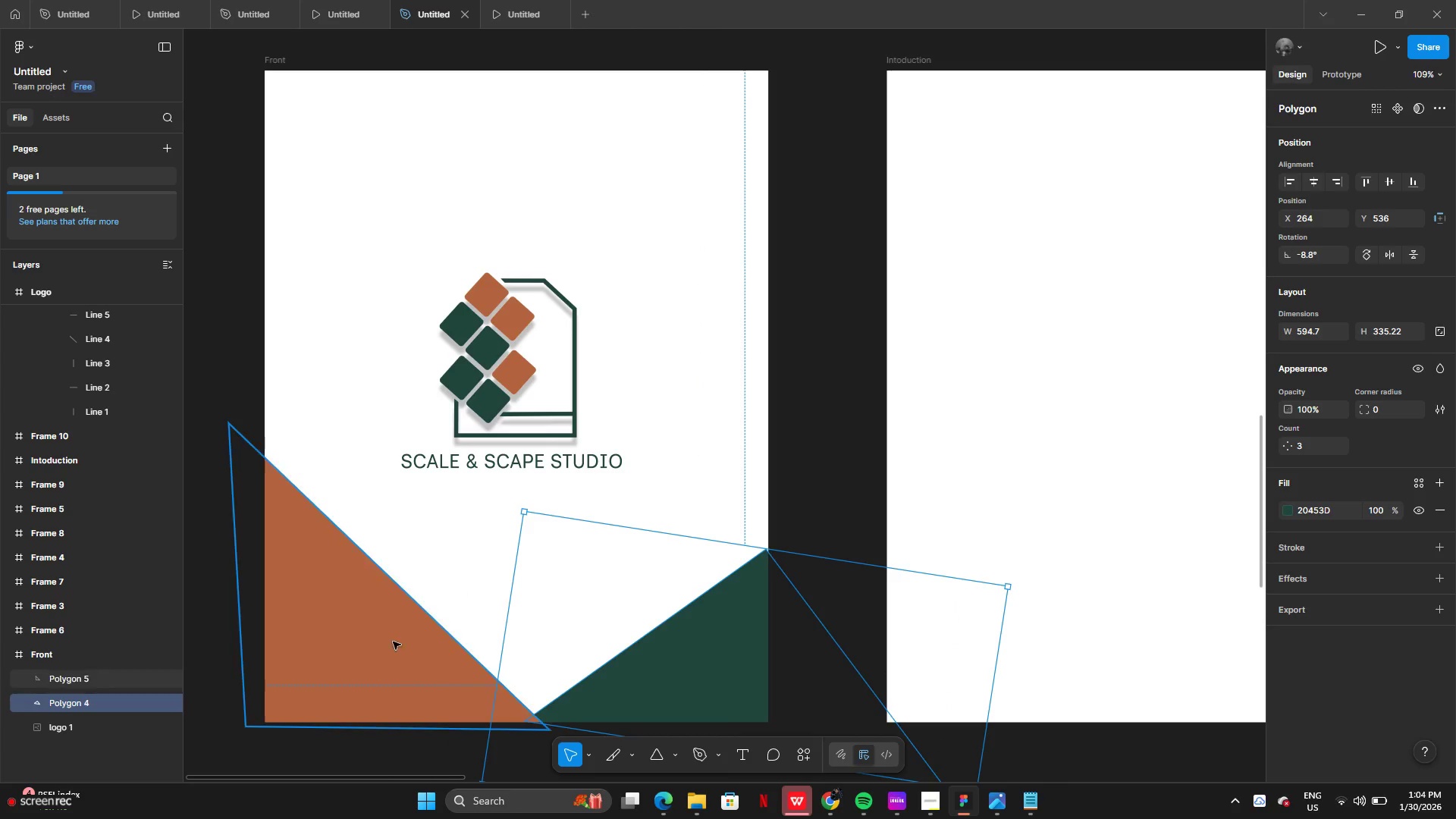 
left_click([371, 640])
 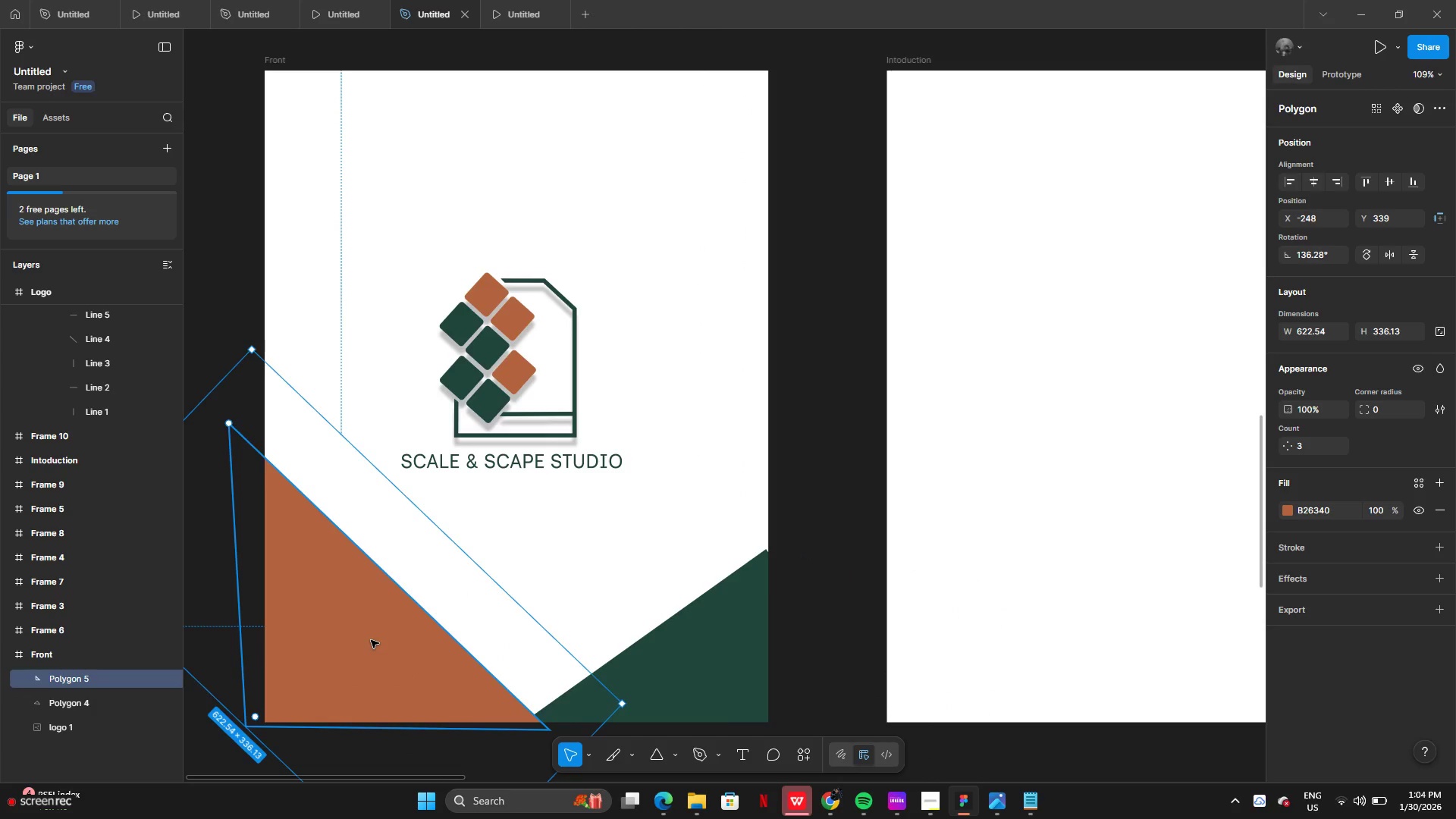 
left_click_drag(start_coordinate=[371, 640], to_coordinate=[388, 639])
 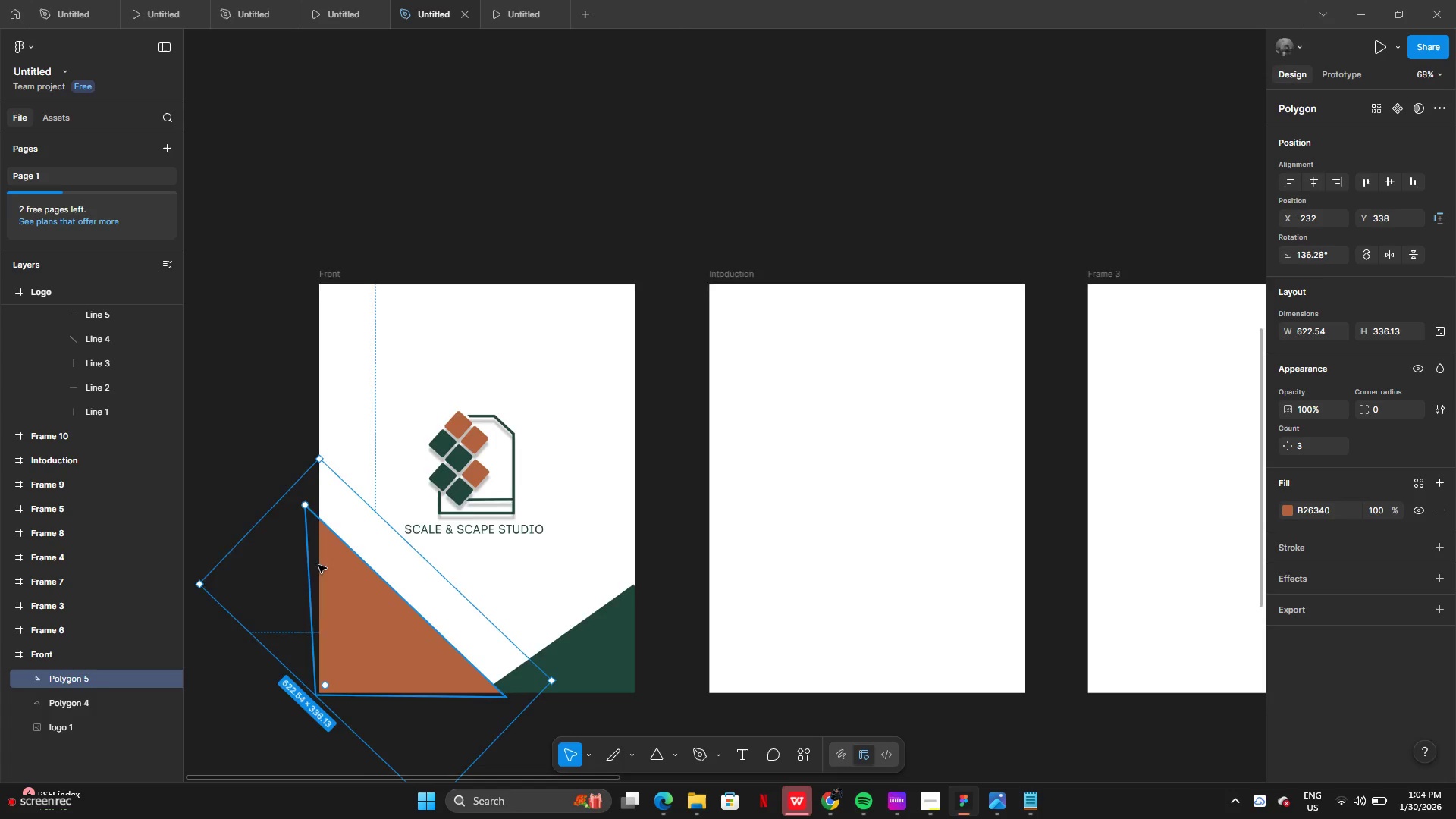 
left_click([243, 390])
 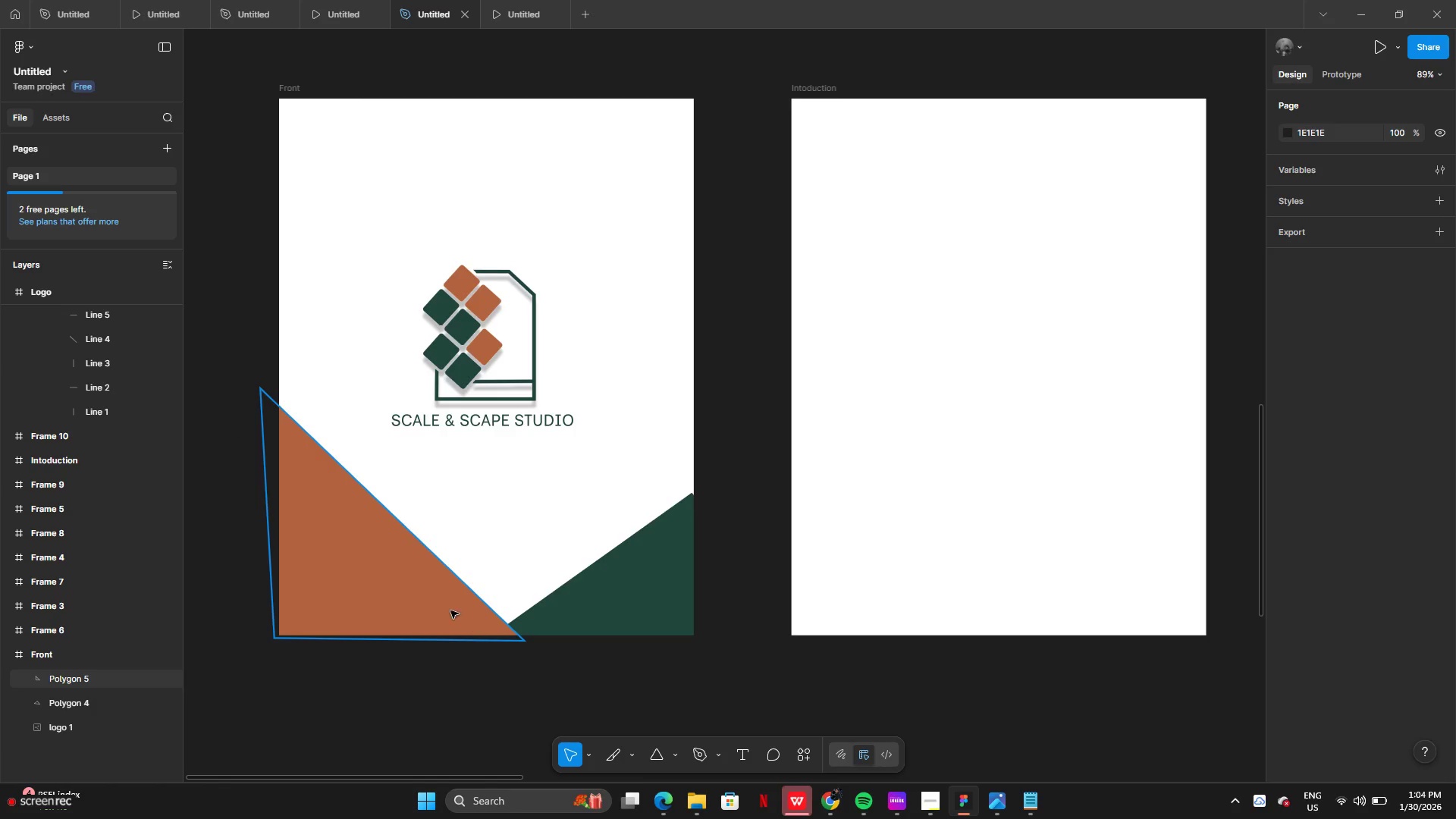 
wait(5.39)
 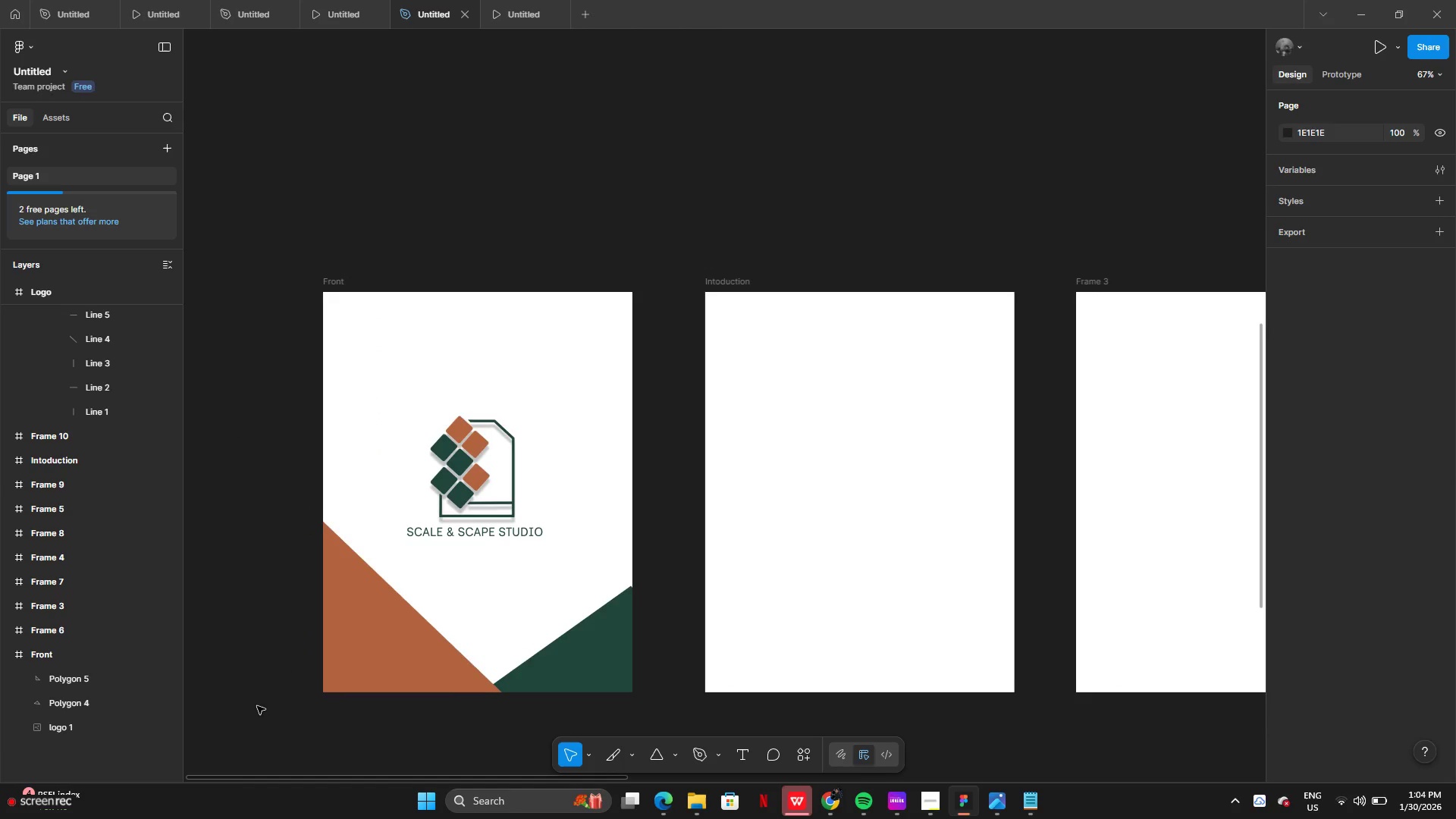 
left_click_drag(start_coordinate=[403, 606], to_coordinate=[369, 611])
 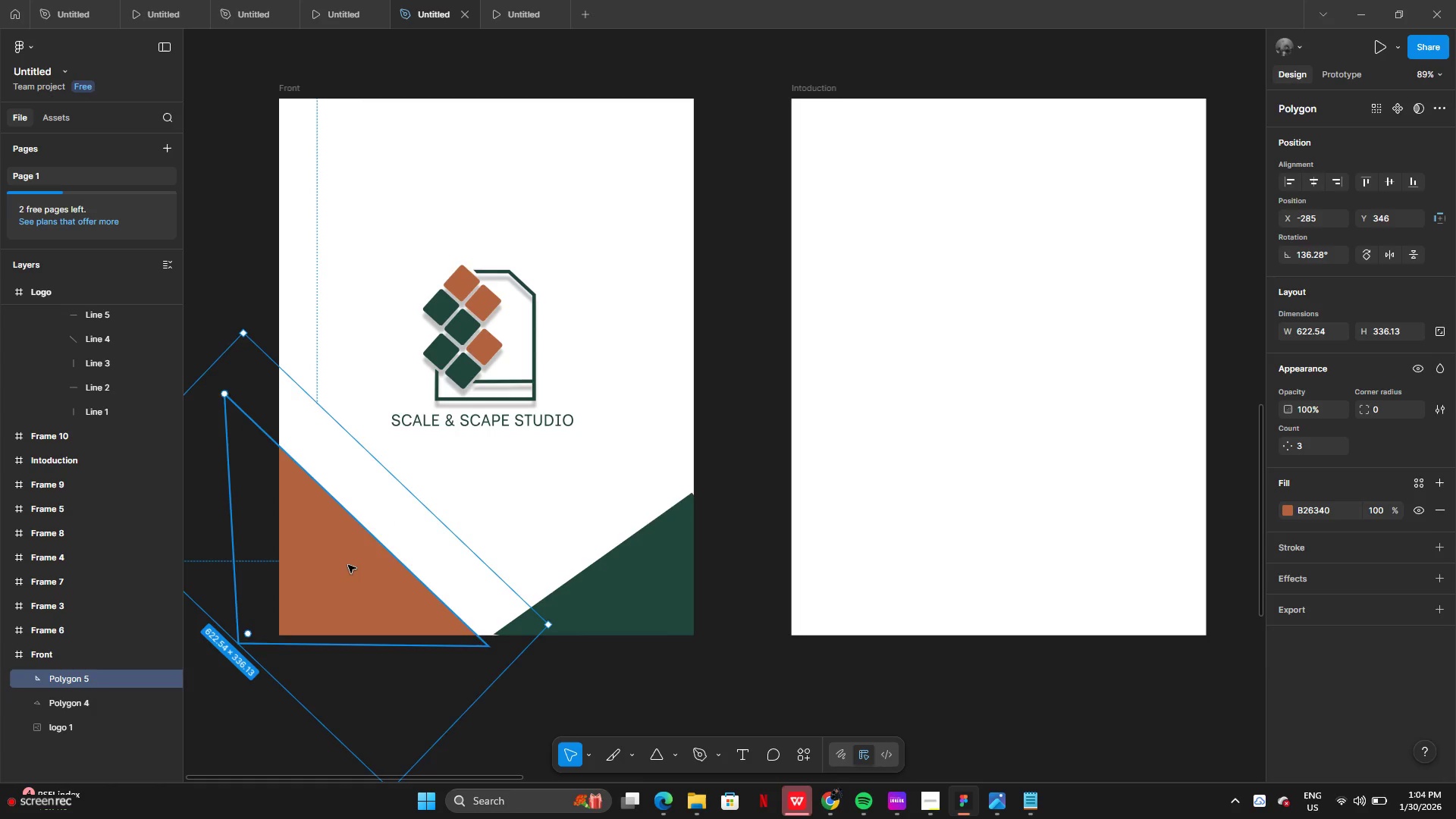 
left_click_drag(start_coordinate=[348, 565], to_coordinate=[334, 586])
 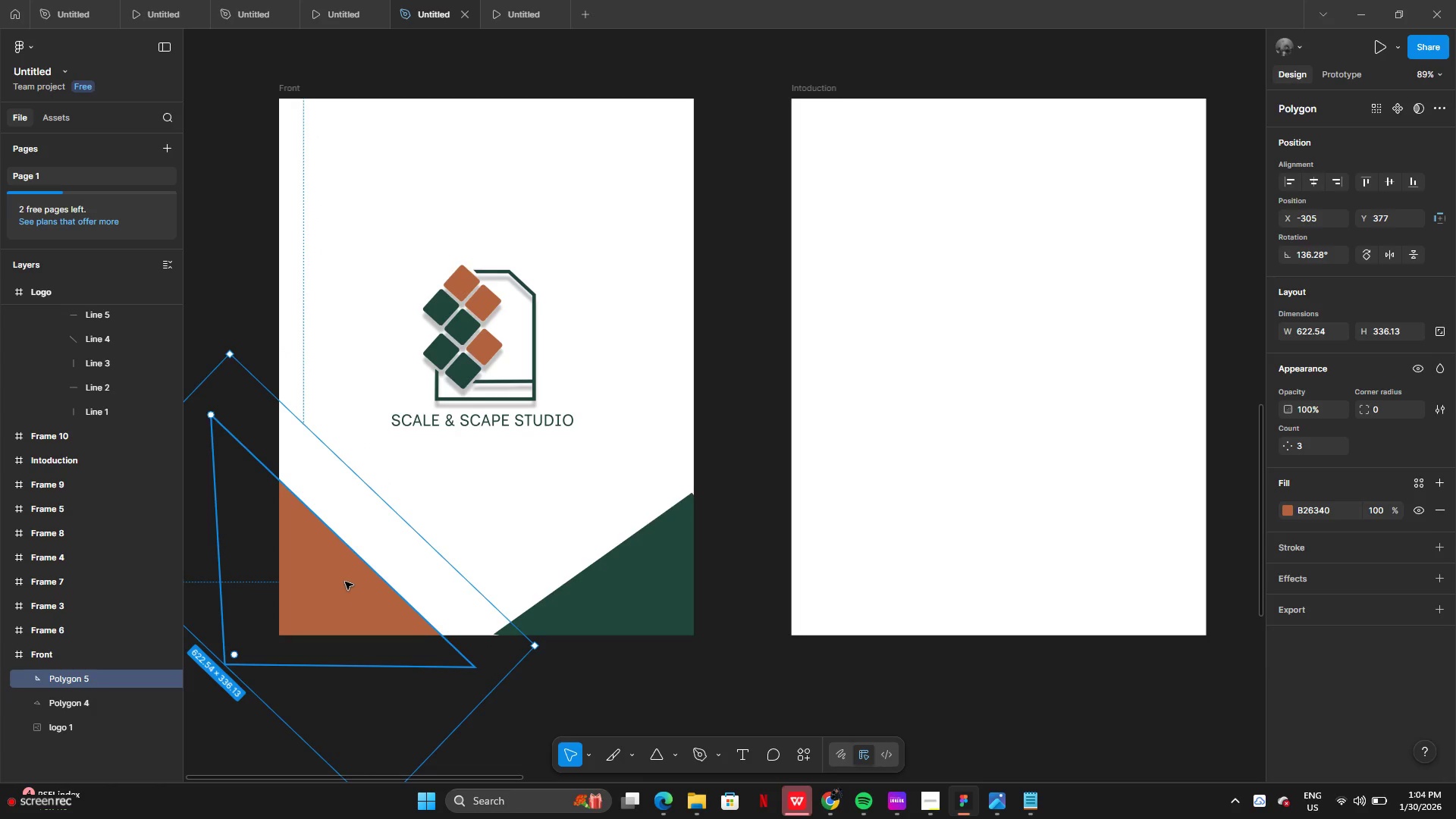 
left_click_drag(start_coordinate=[345, 582], to_coordinate=[327, 592])
 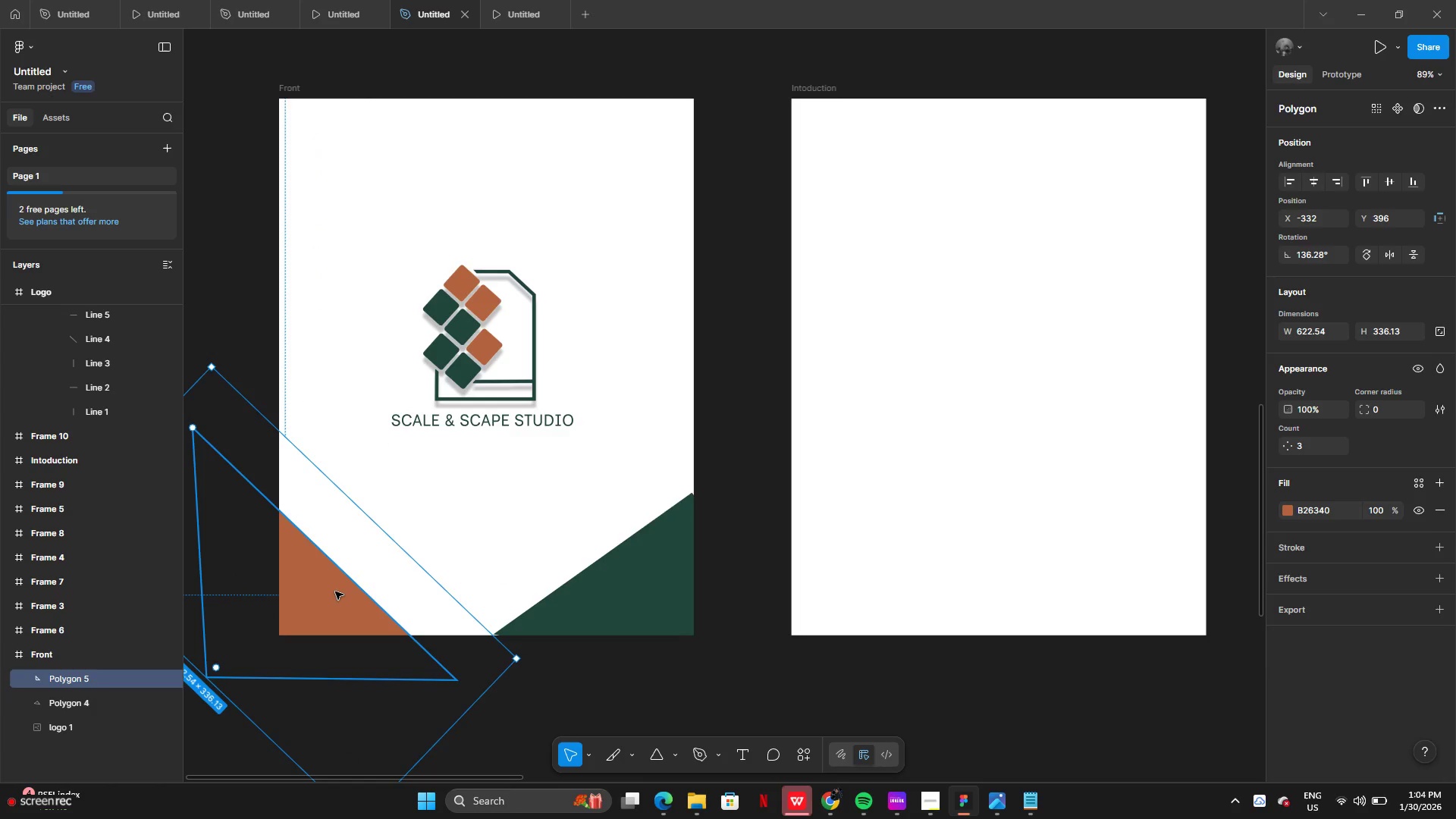 
left_click_drag(start_coordinate=[335, 592], to_coordinate=[402, 609])
 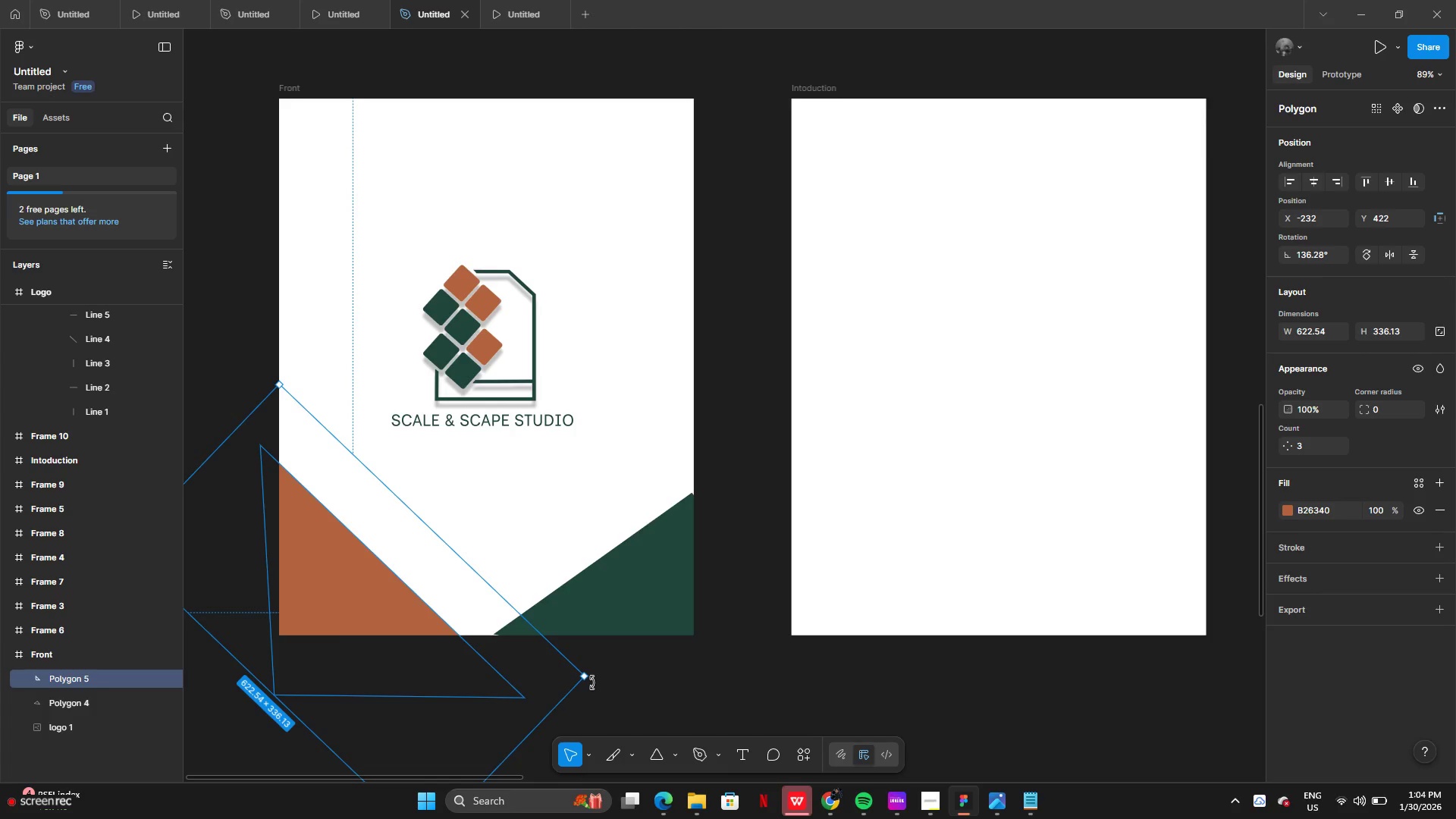 
left_click_drag(start_coordinate=[594, 682], to_coordinate=[575, 595])
 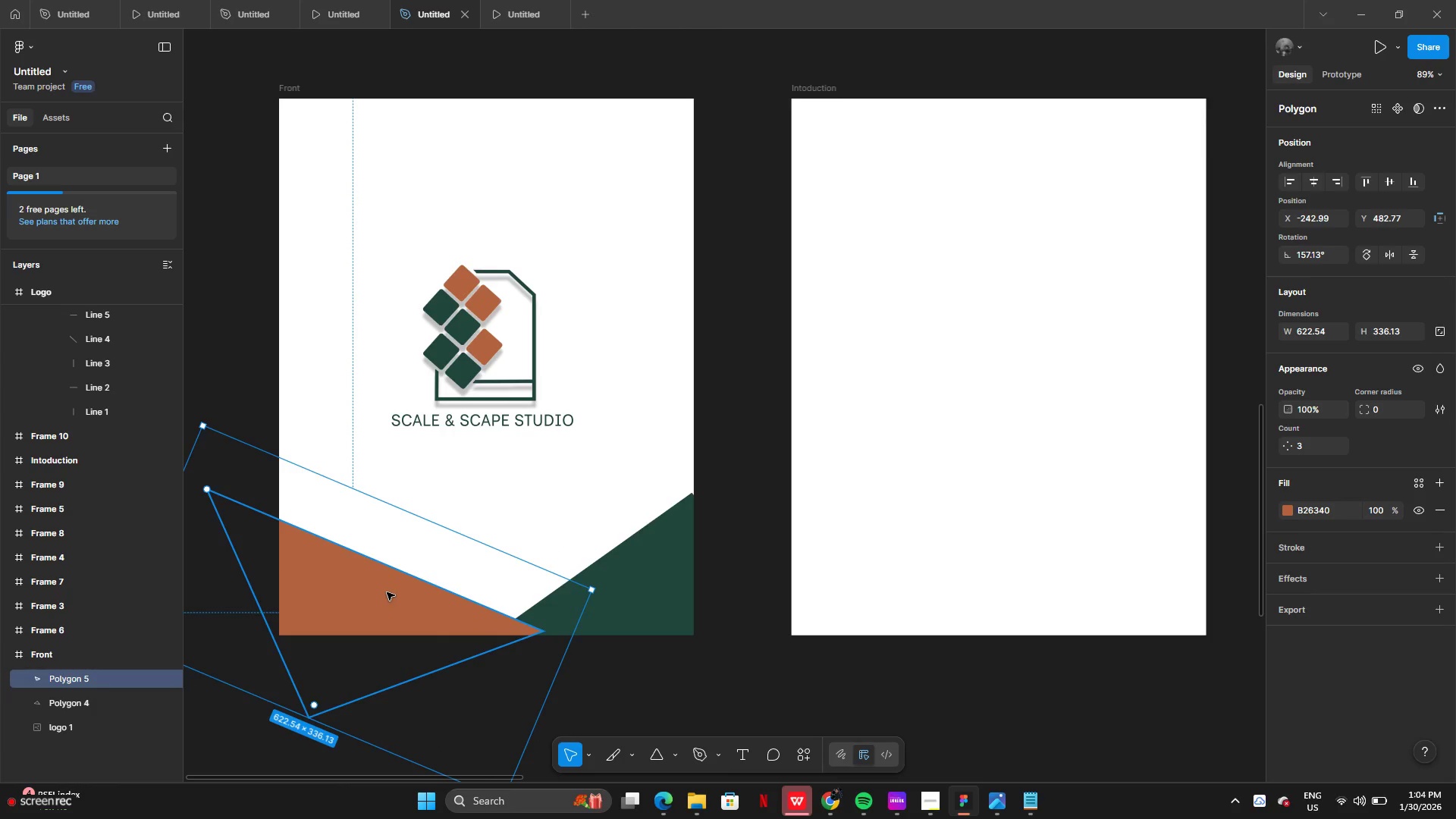 
left_click_drag(start_coordinate=[384, 591], to_coordinate=[376, 554])
 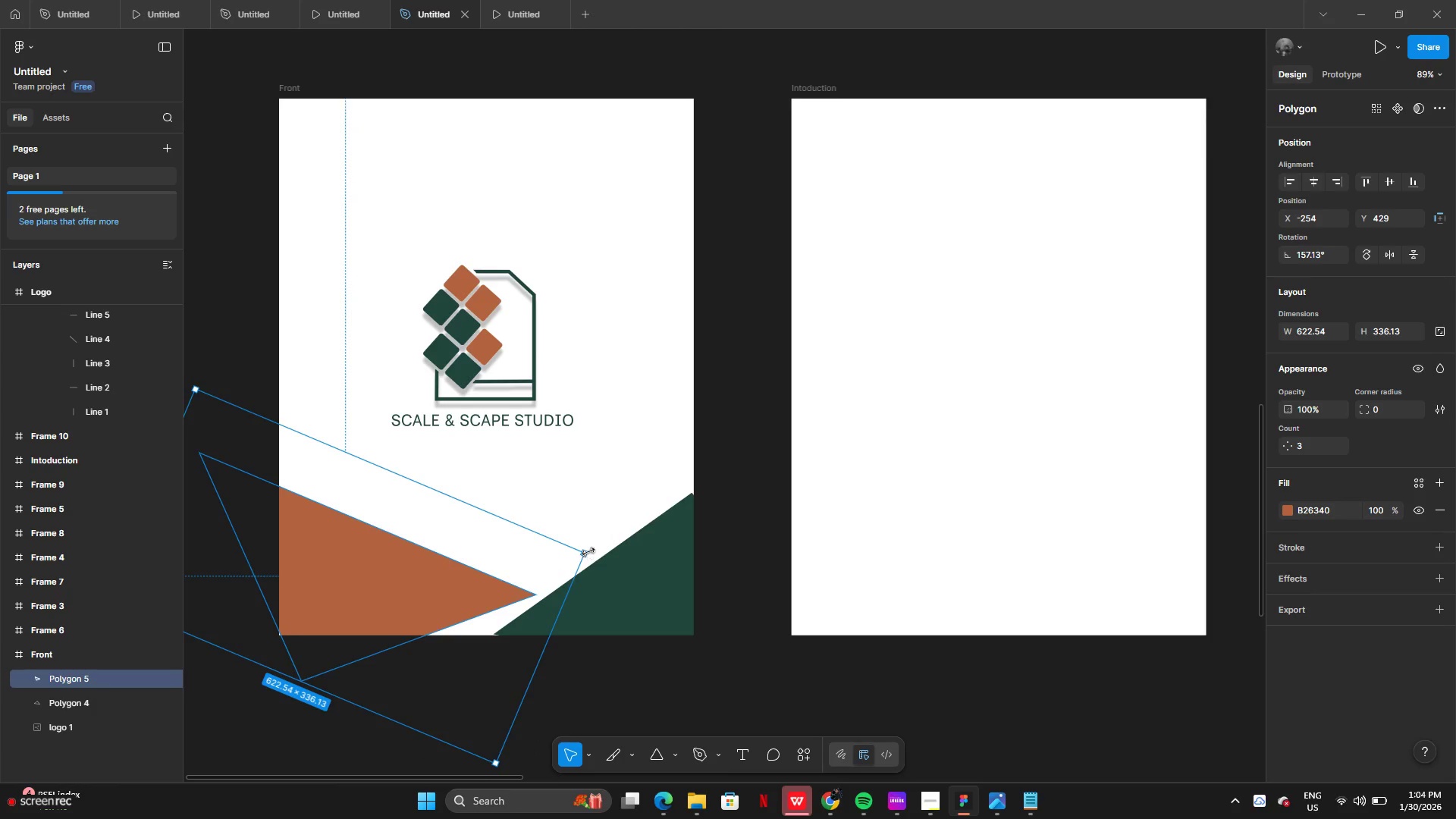 
left_click_drag(start_coordinate=[581, 552], to_coordinate=[674, 583])
 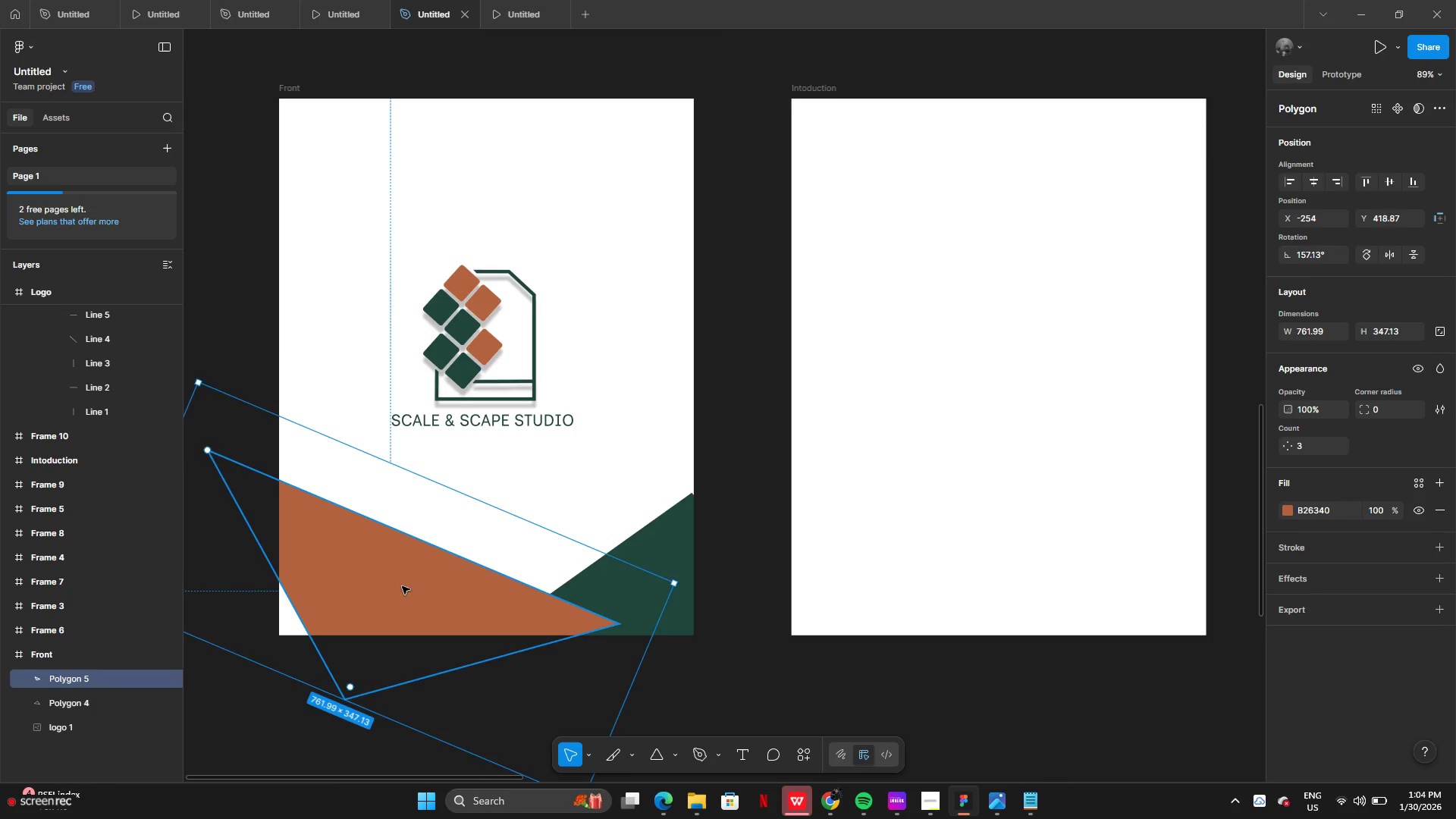 
left_click_drag(start_coordinate=[420, 588], to_coordinate=[366, 584])
 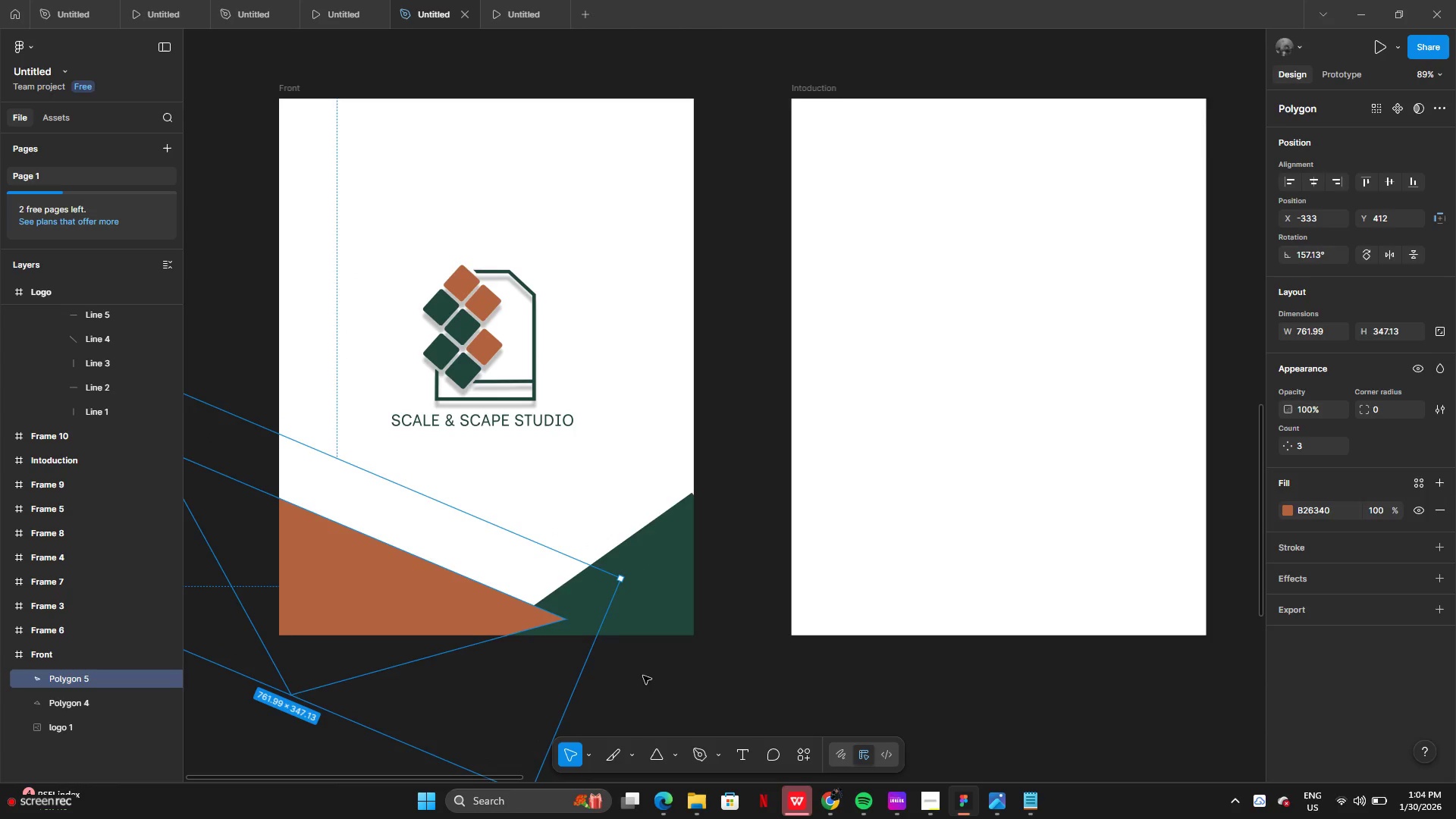 
left_click([643, 676])
 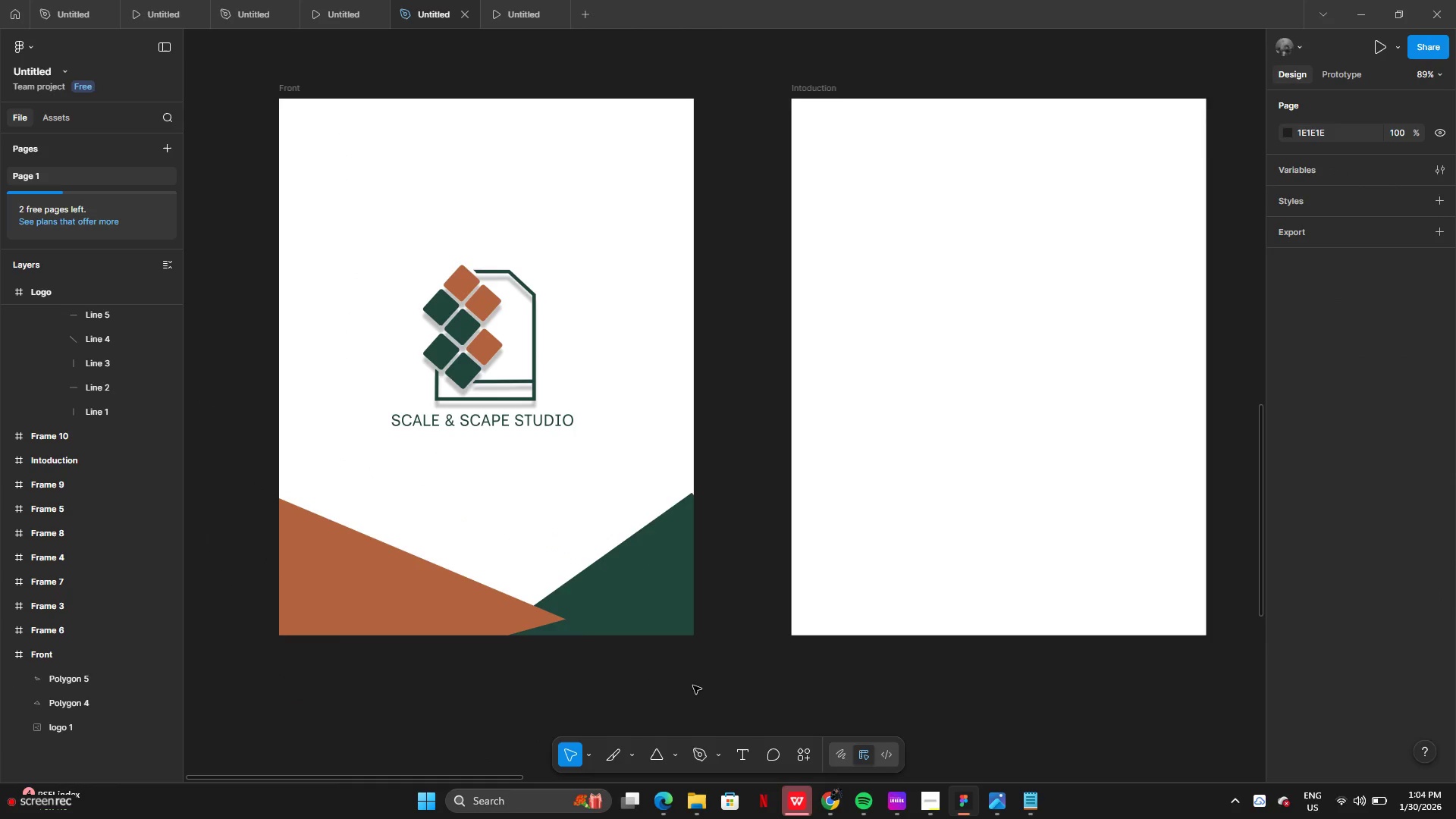 
scroll: coordinate [695, 686], scroll_direction: up, amount: 4.0
 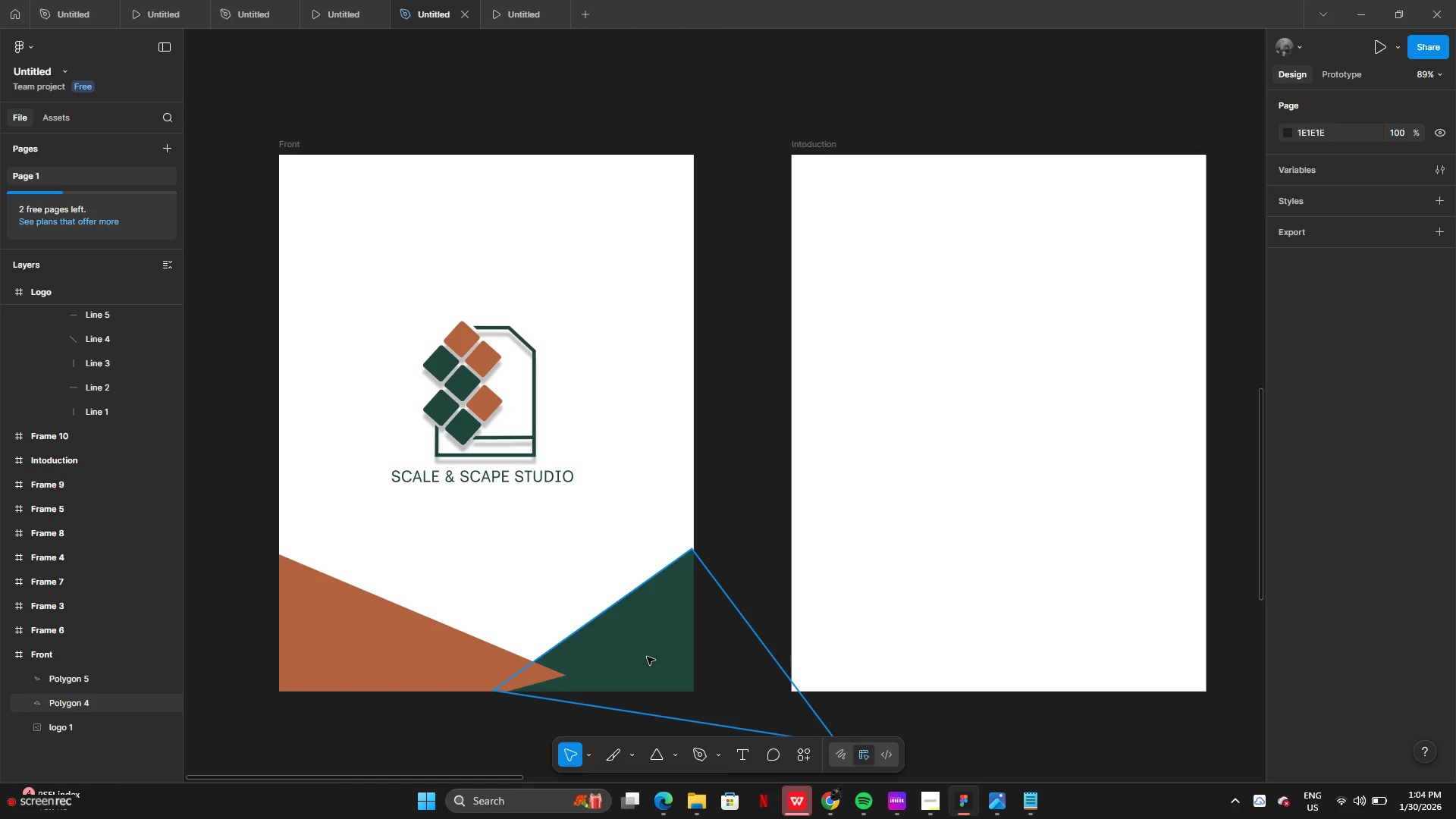 
left_click_drag(start_coordinate=[617, 612], to_coordinate=[544, 613])
 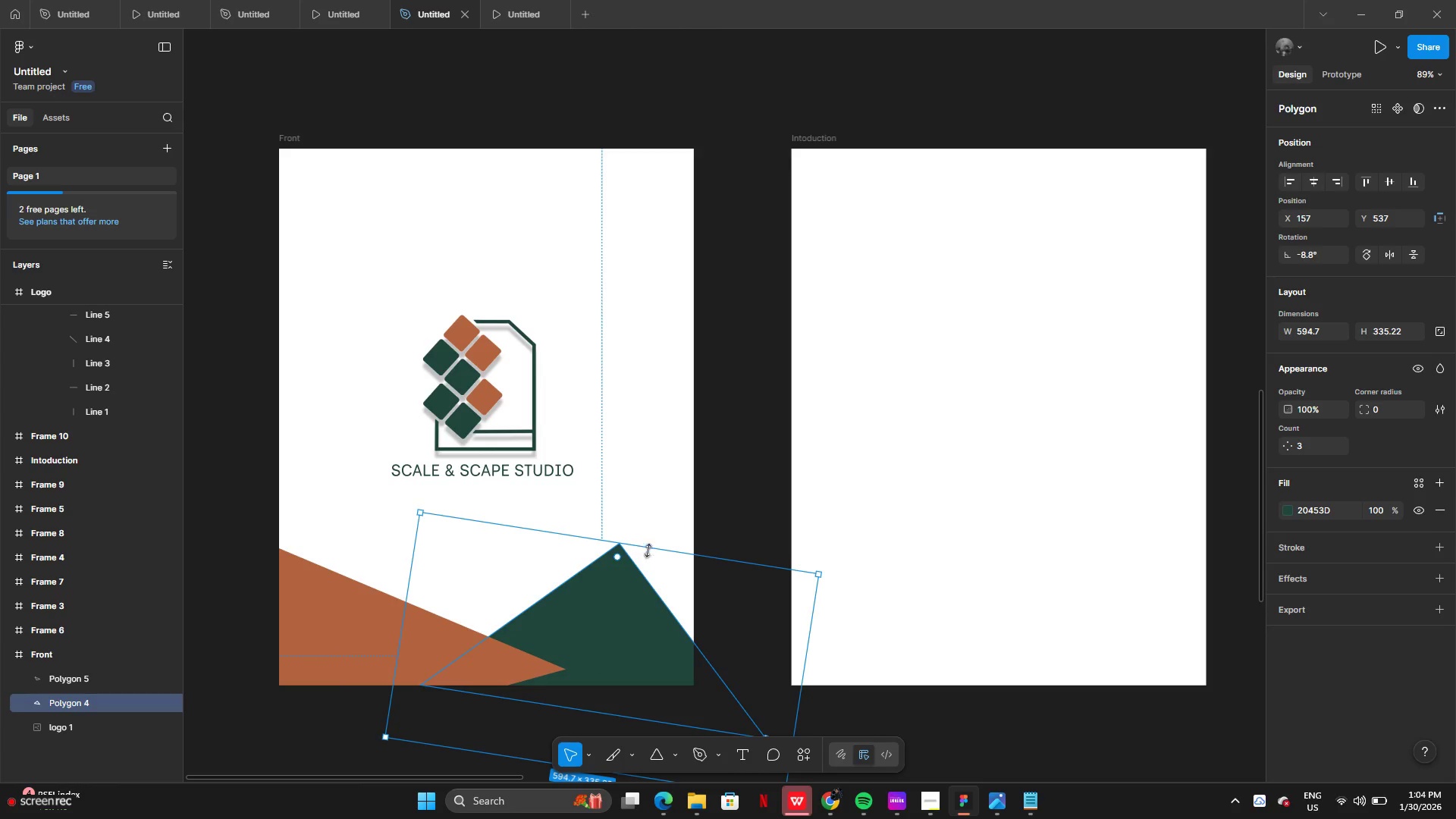 
scroll: coordinate [647, 657], scroll_direction: down, amount: 1.0
 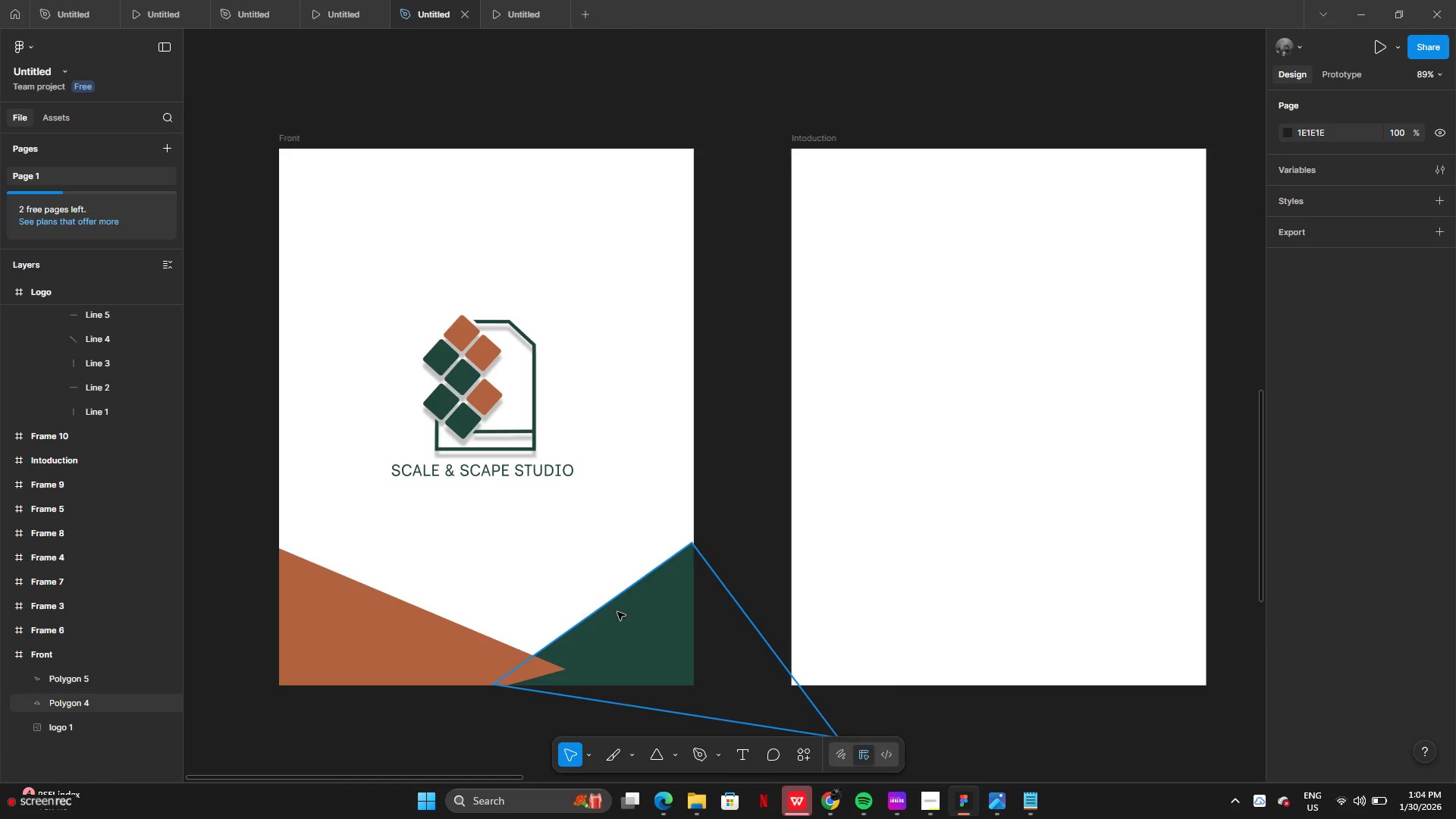 
left_click_drag(start_coordinate=[649, 550], to_coordinate=[934, 522])
 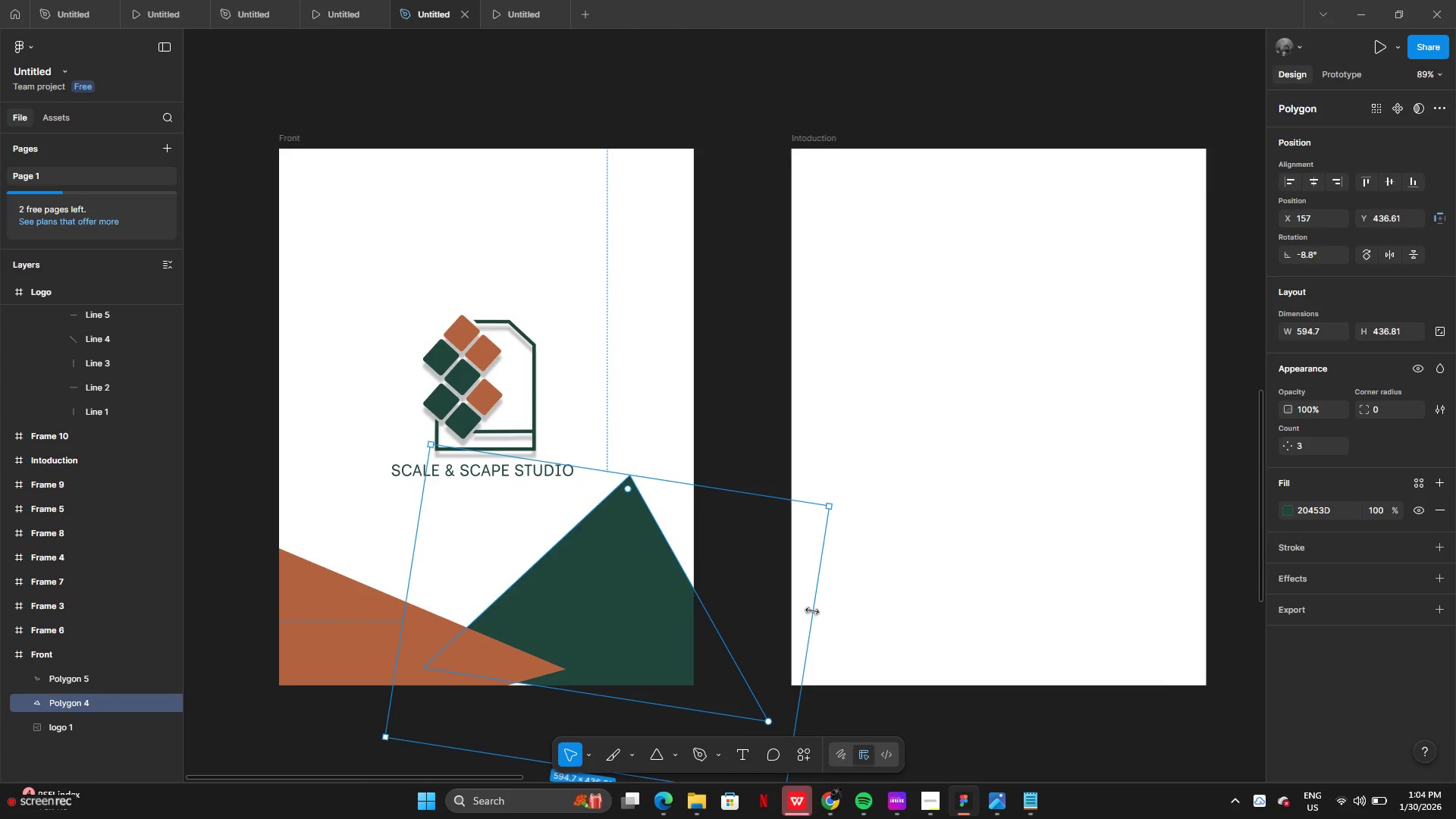 
left_click_drag(start_coordinate=[813, 611], to_coordinate=[915, 617])
 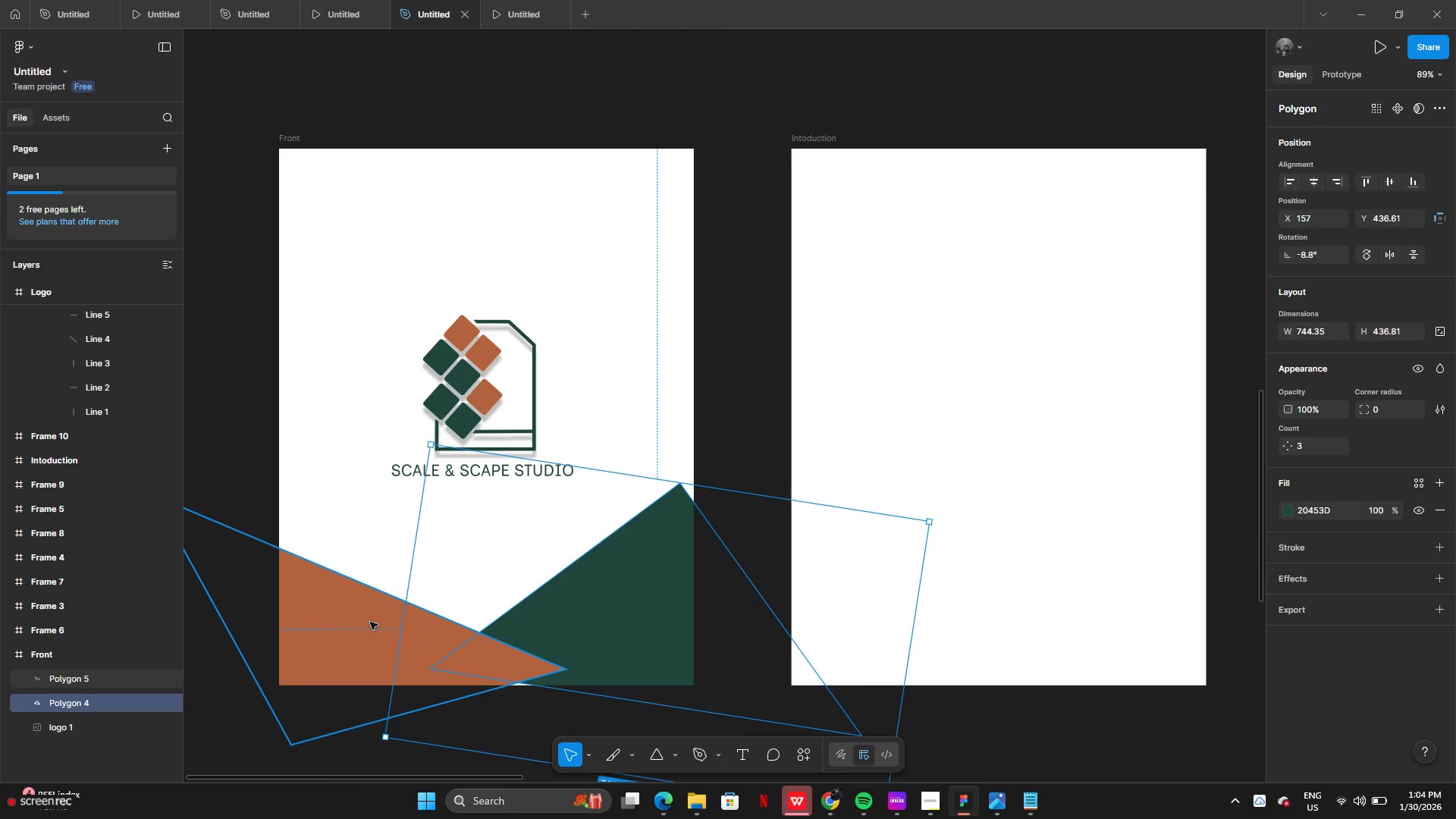 
left_click_drag(start_coordinate=[372, 618], to_coordinate=[369, 642])
 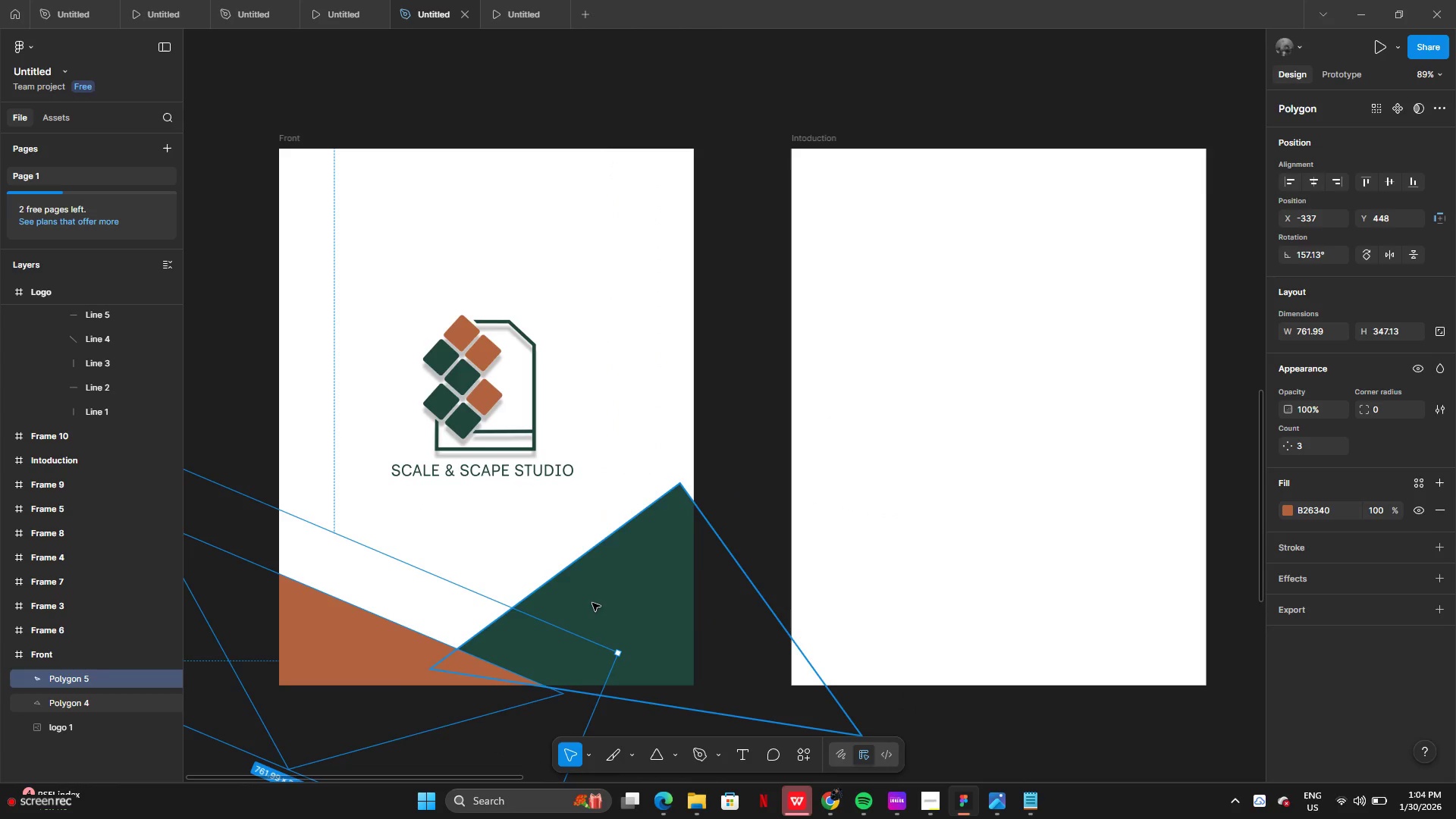 
left_click_drag(start_coordinate=[593, 604], to_coordinate=[608, 611])
 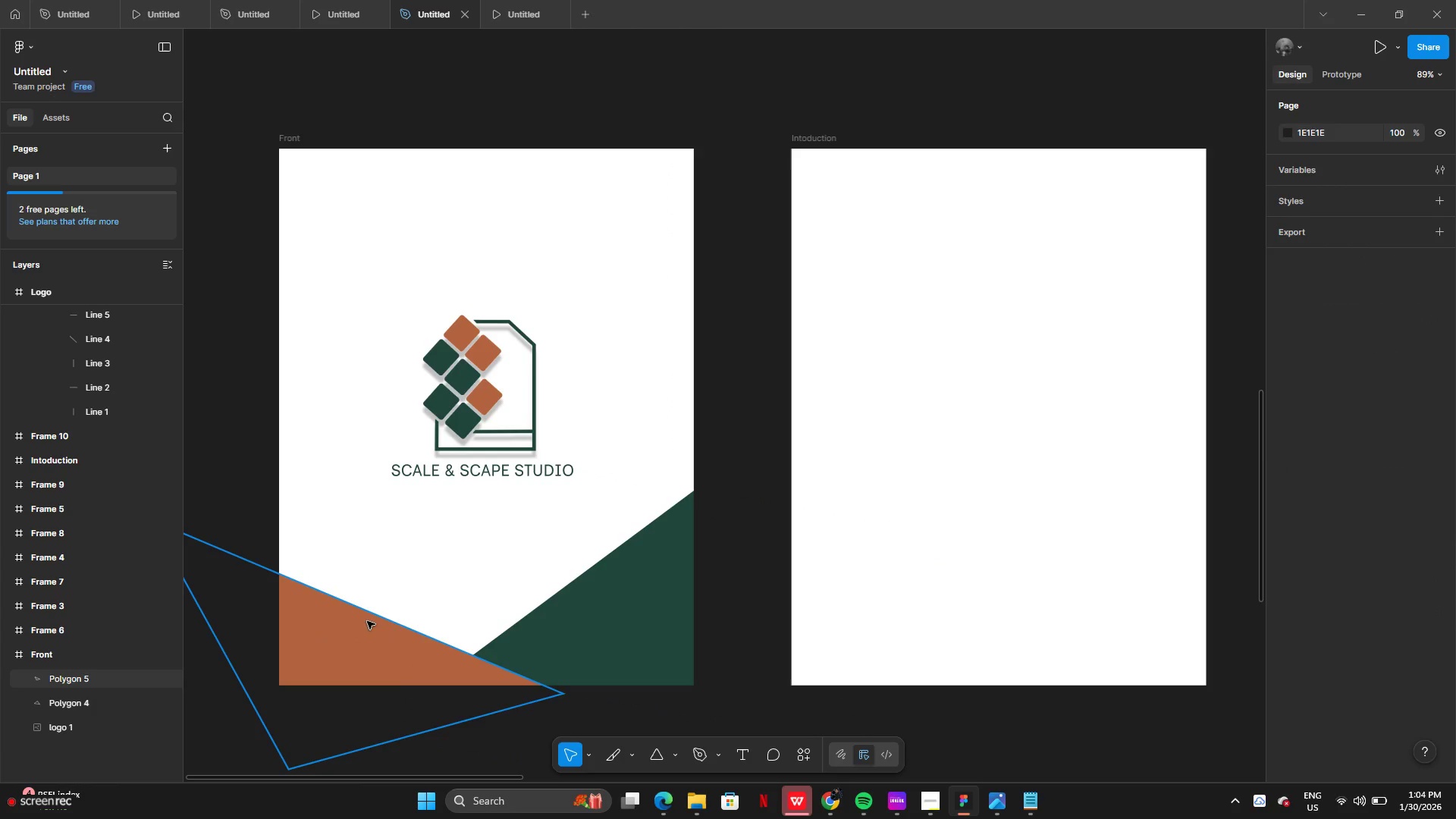 
double_click([368, 626])
 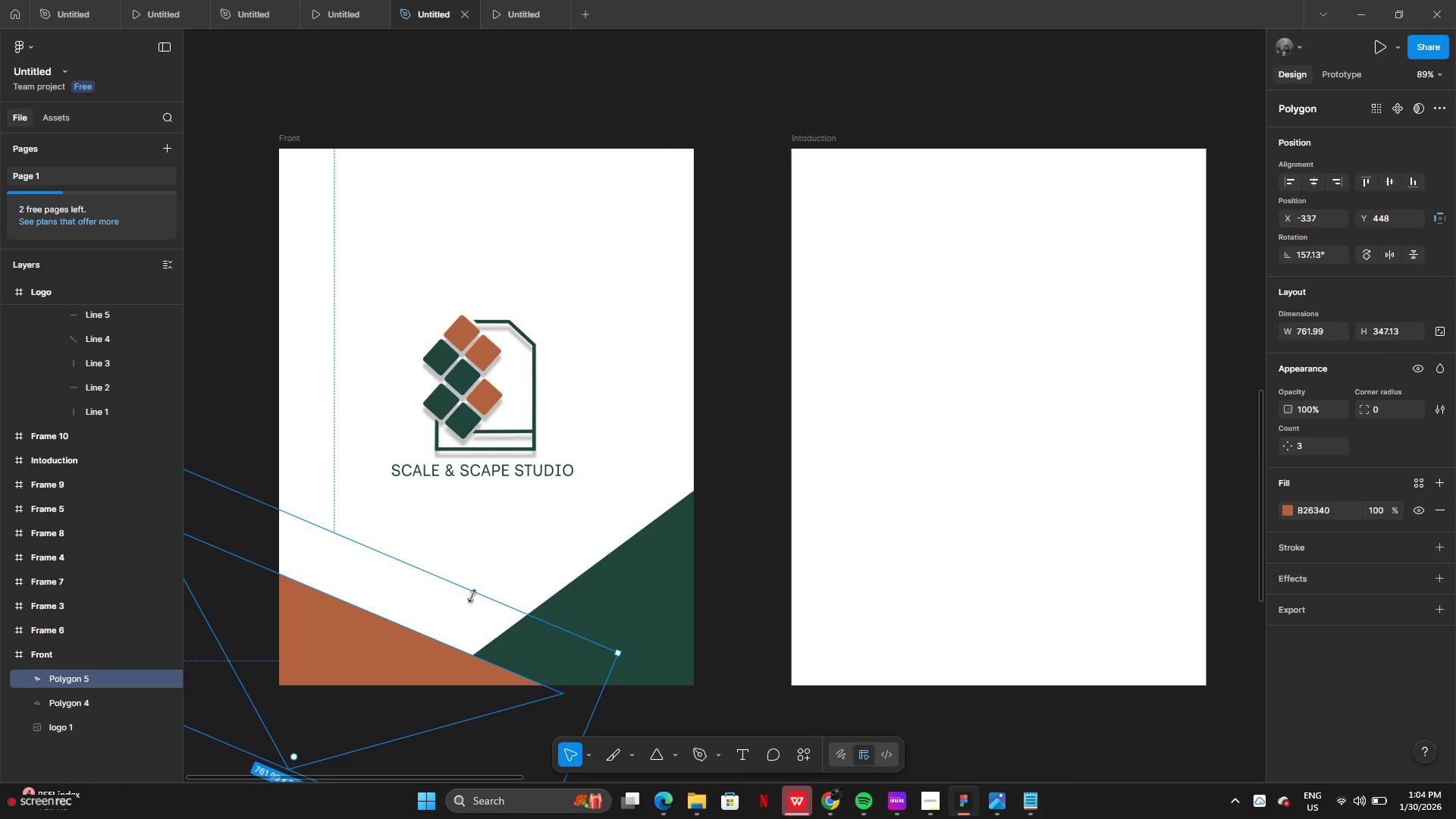 
left_click_drag(start_coordinate=[369, 659], to_coordinate=[626, 192])
 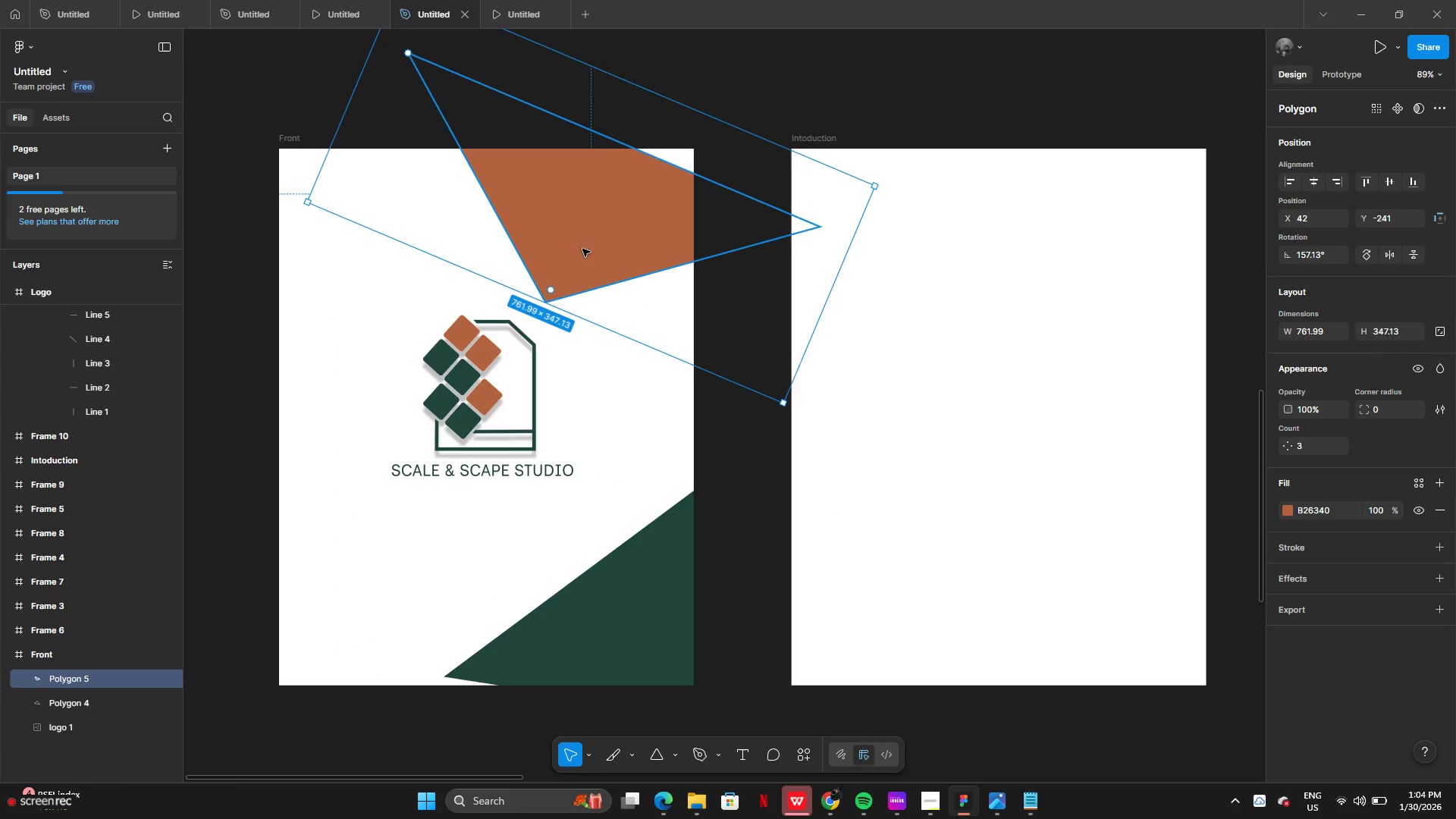 
left_click_drag(start_coordinate=[582, 249], to_coordinate=[598, 224])
 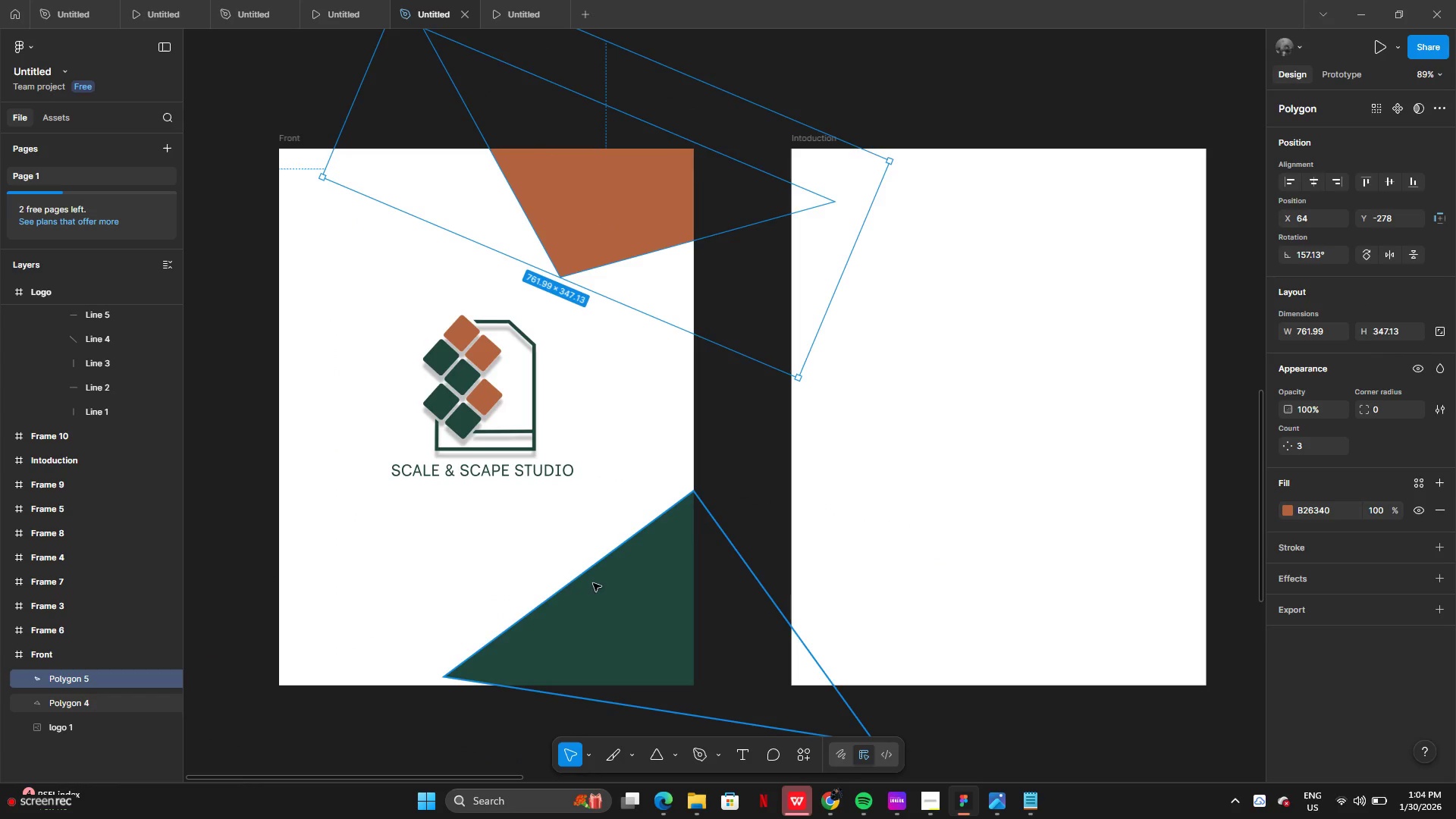 
left_click_drag(start_coordinate=[593, 586], to_coordinate=[570, 558])
 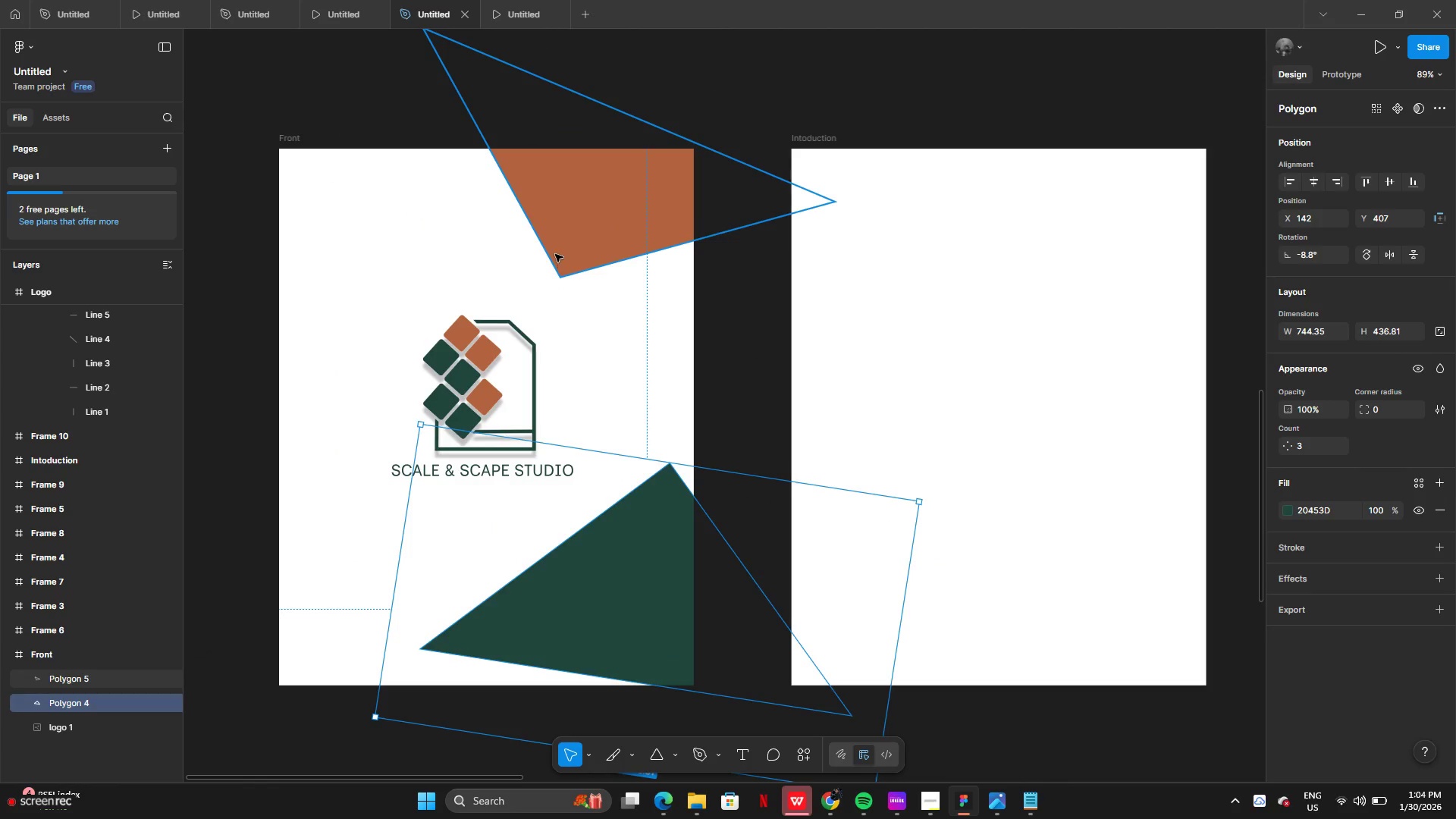 
left_click([555, 253])
 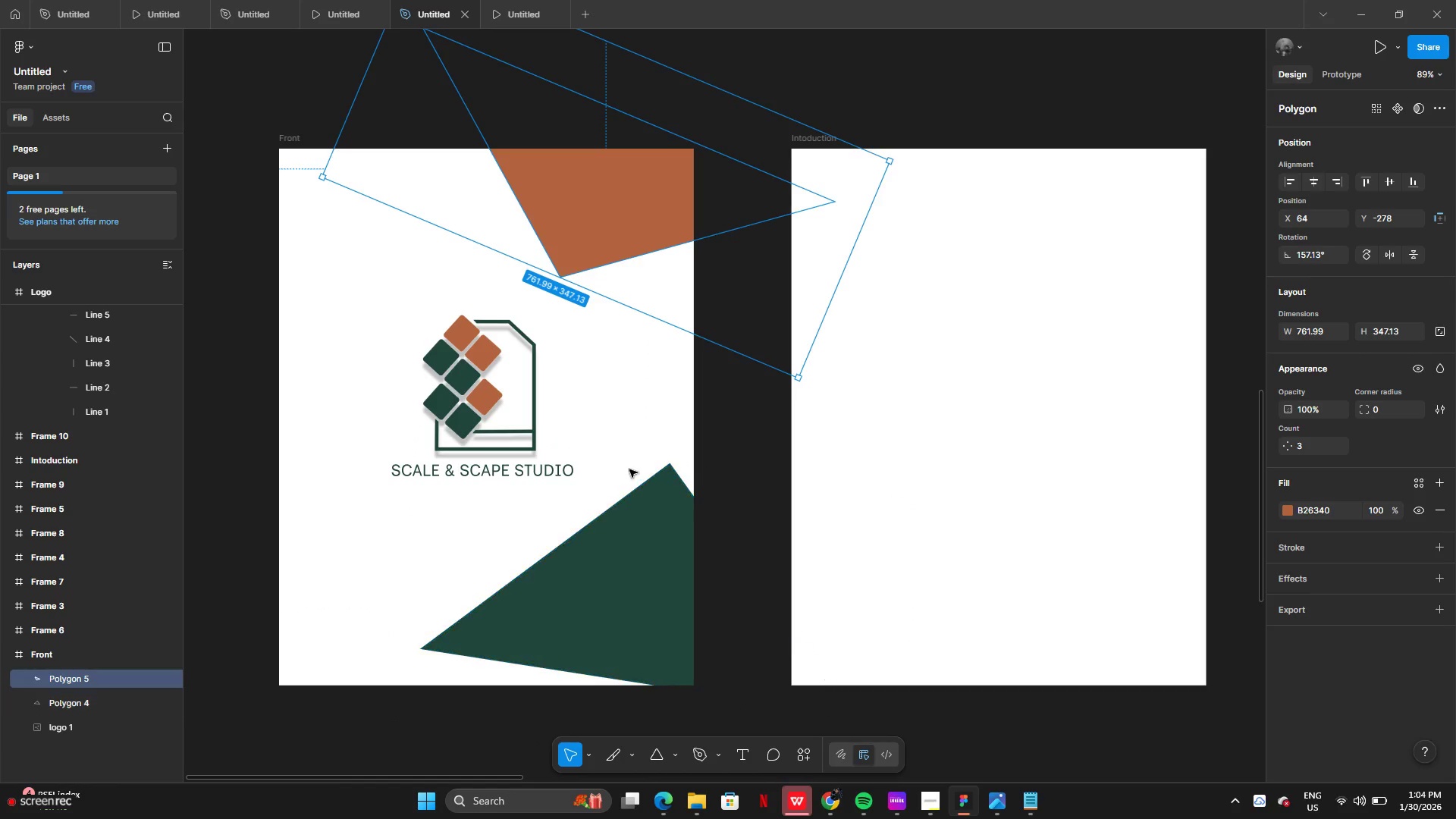 
left_click([602, 574])
 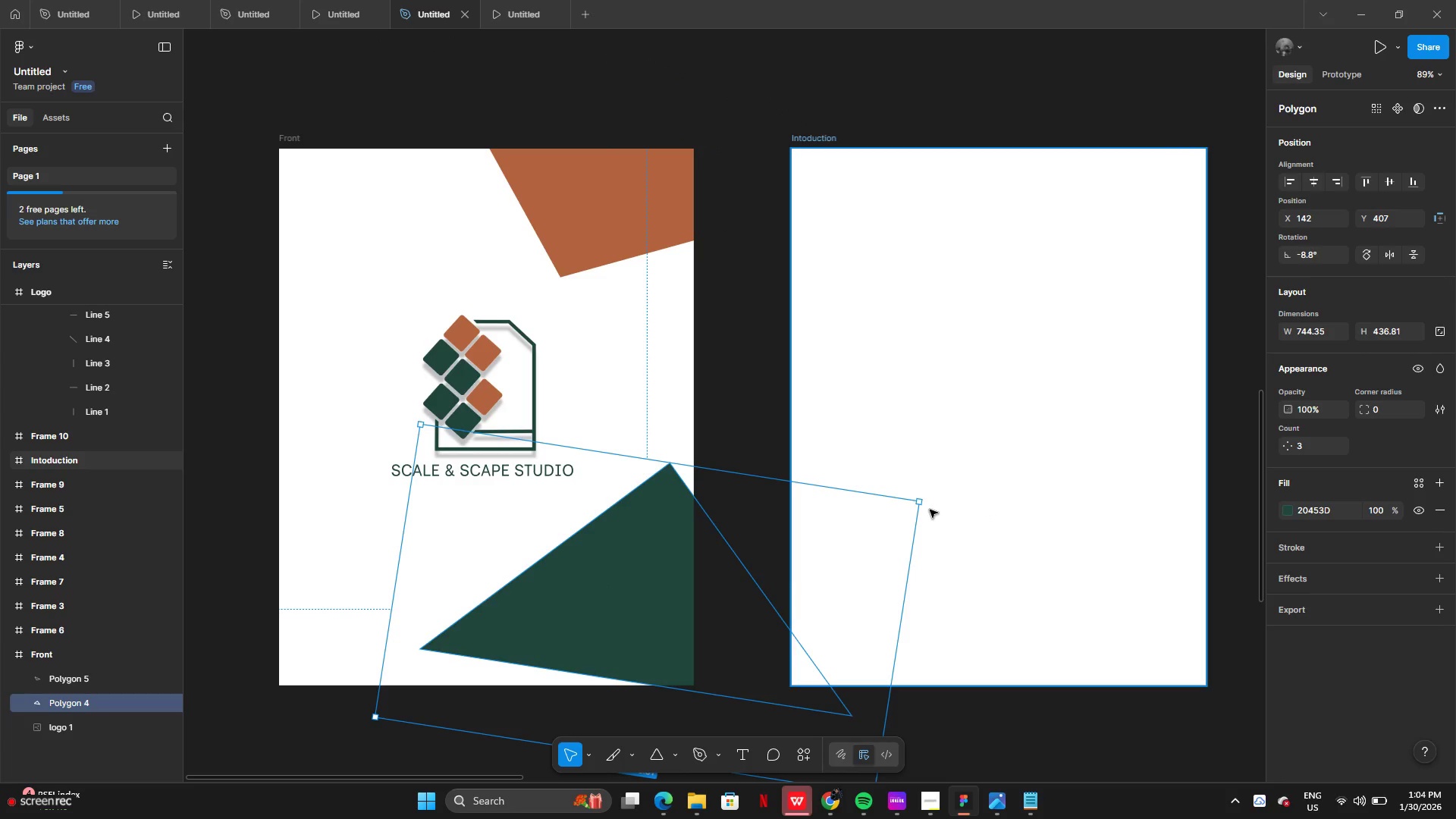 
left_click_drag(start_coordinate=[927, 504], to_coordinate=[909, 461])
 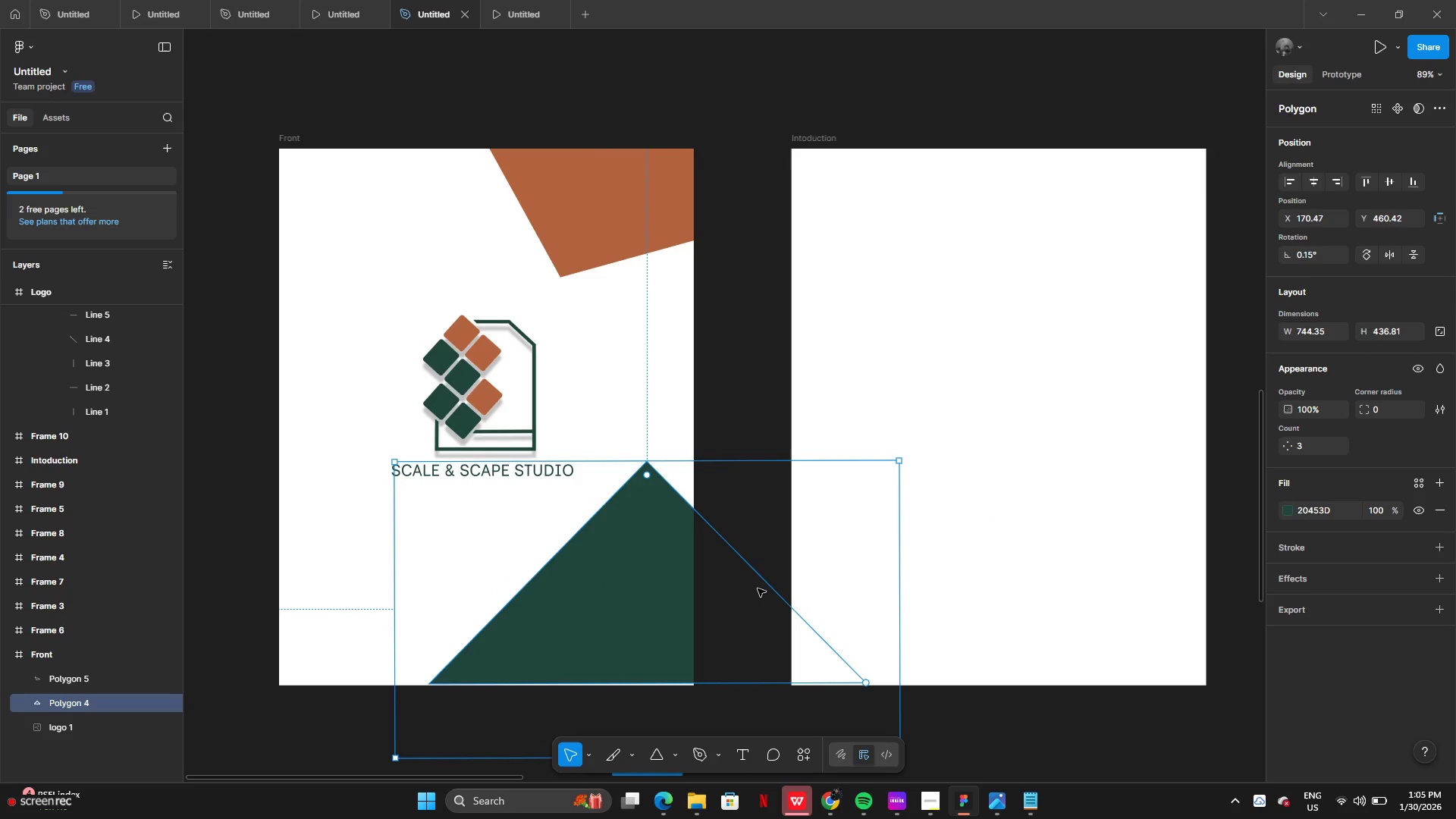 
left_click_drag(start_coordinate=[757, 588], to_coordinate=[632, 583])
 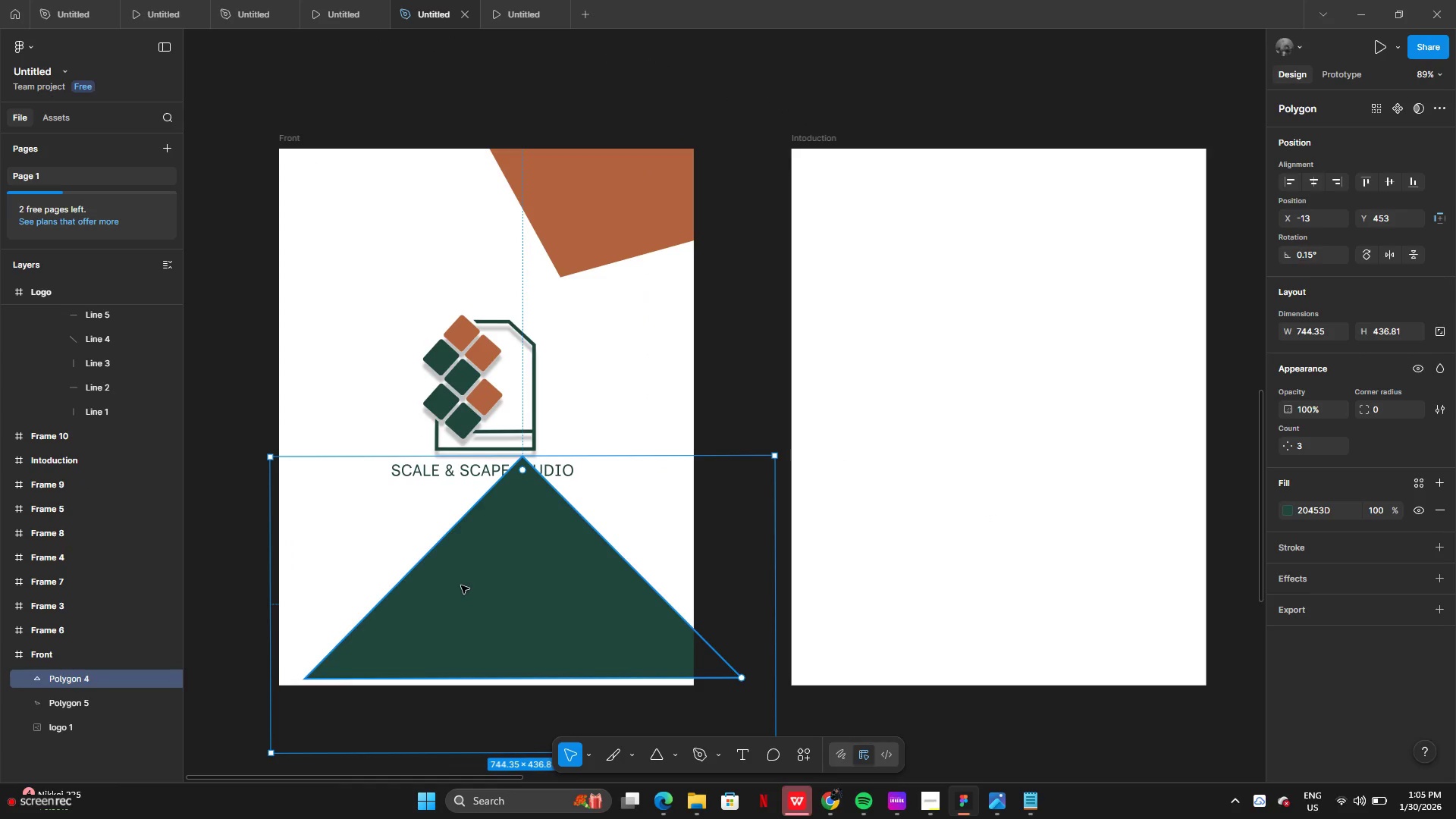 
left_click_drag(start_coordinate=[461, 585], to_coordinate=[576, 609])
 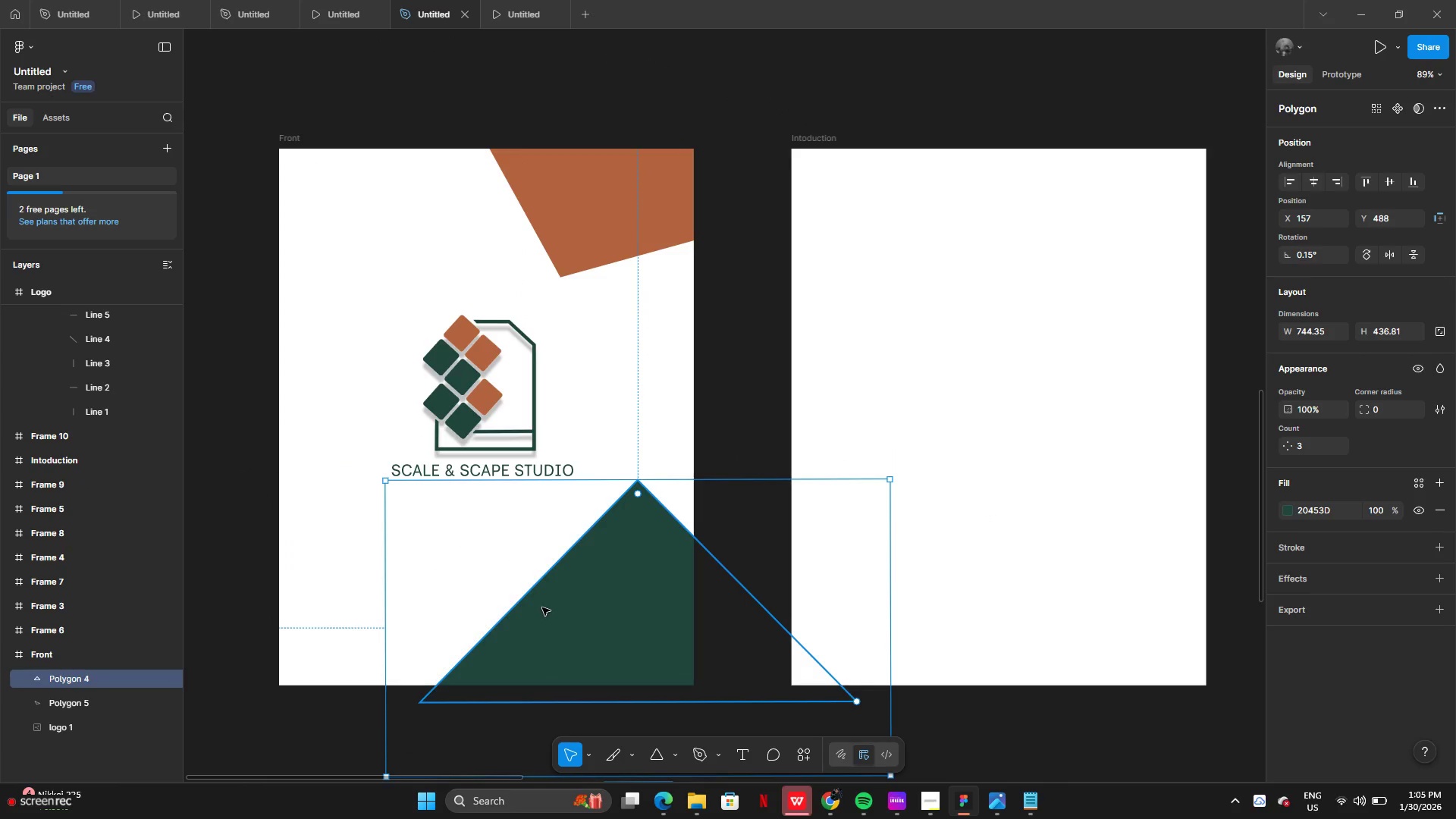 
left_click_drag(start_coordinate=[542, 607], to_coordinate=[596, 606])
 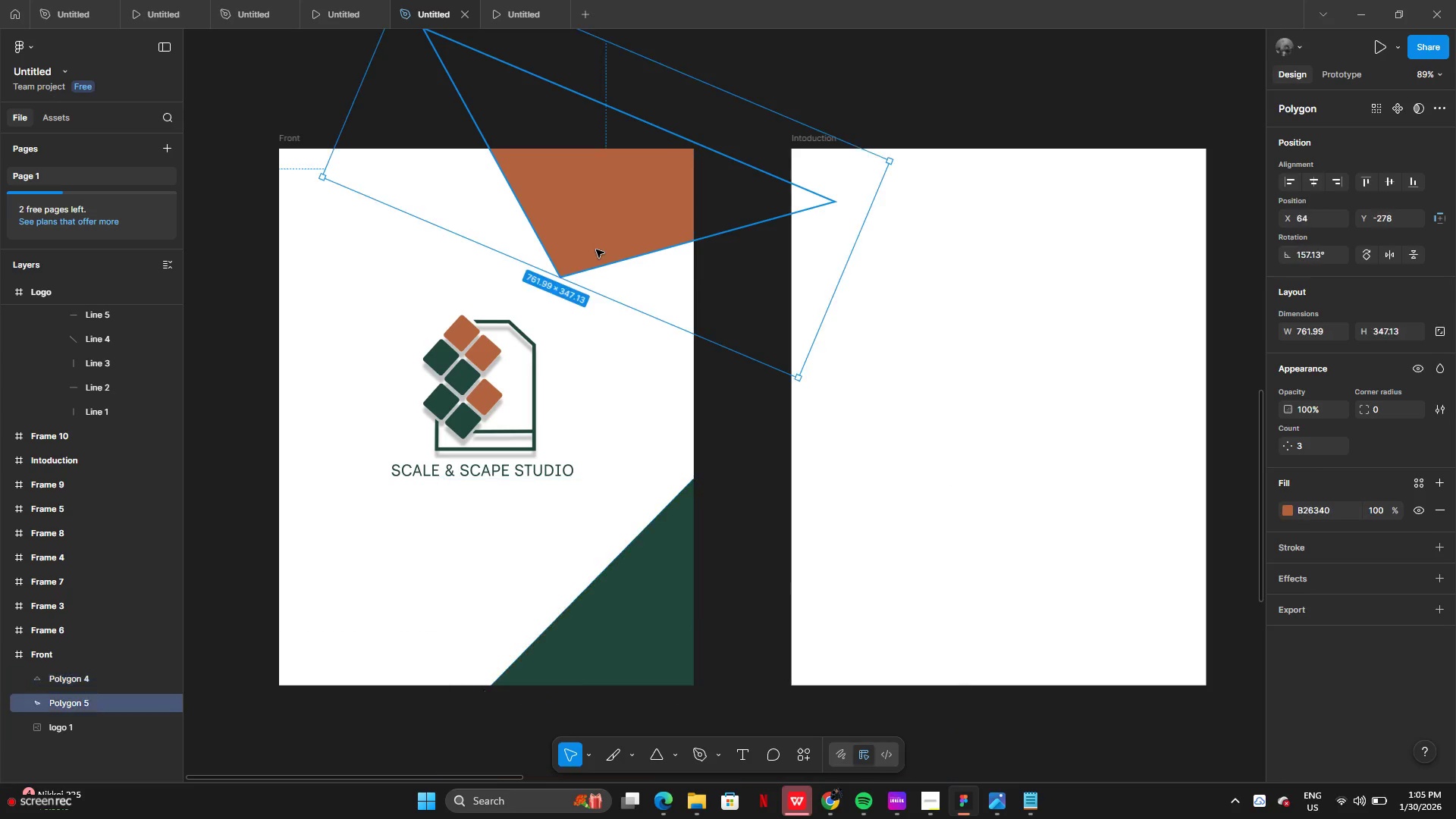 
left_click_drag(start_coordinate=[596, 249], to_coordinate=[431, 227])
 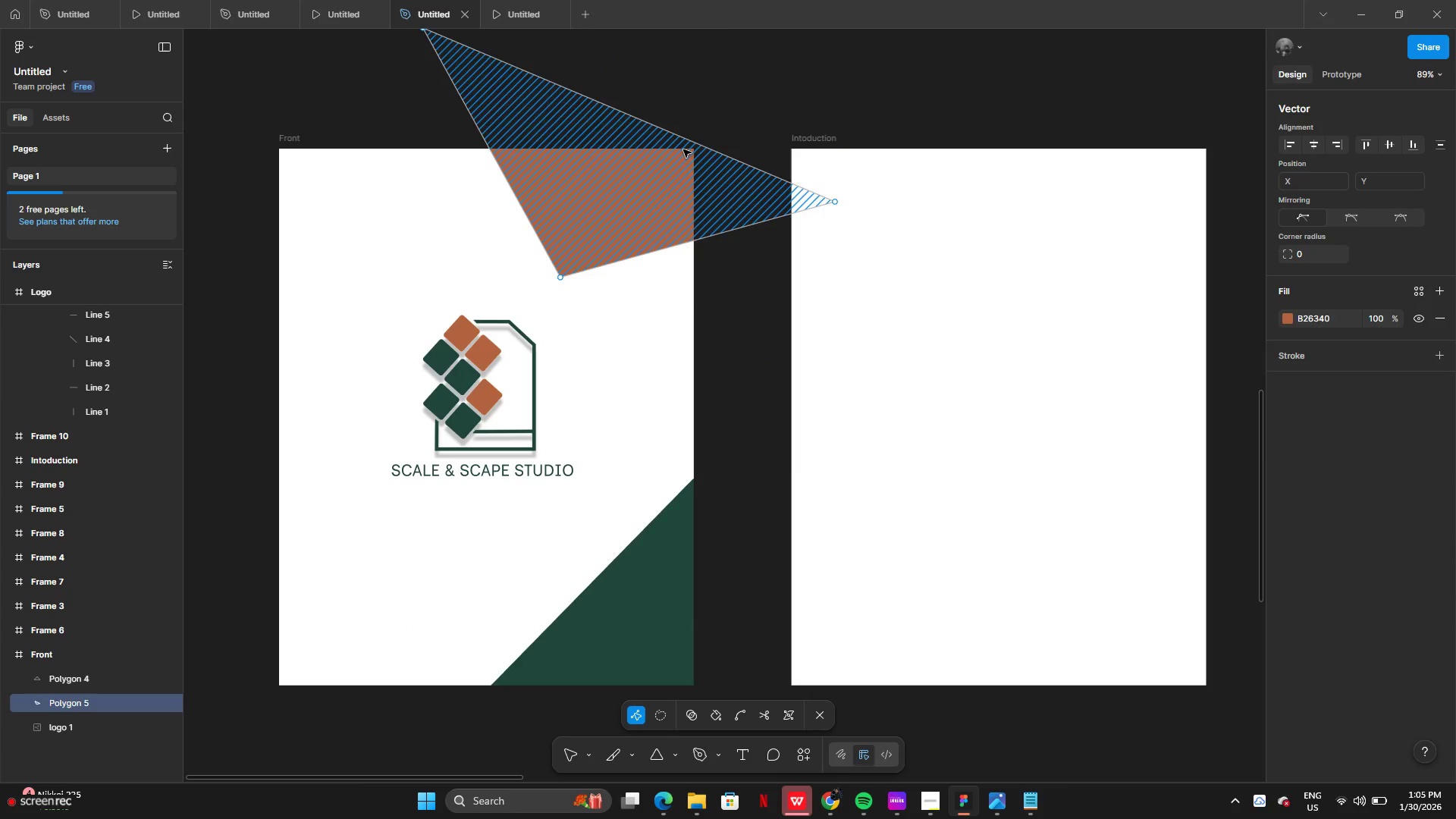 
left_click([719, 86])
 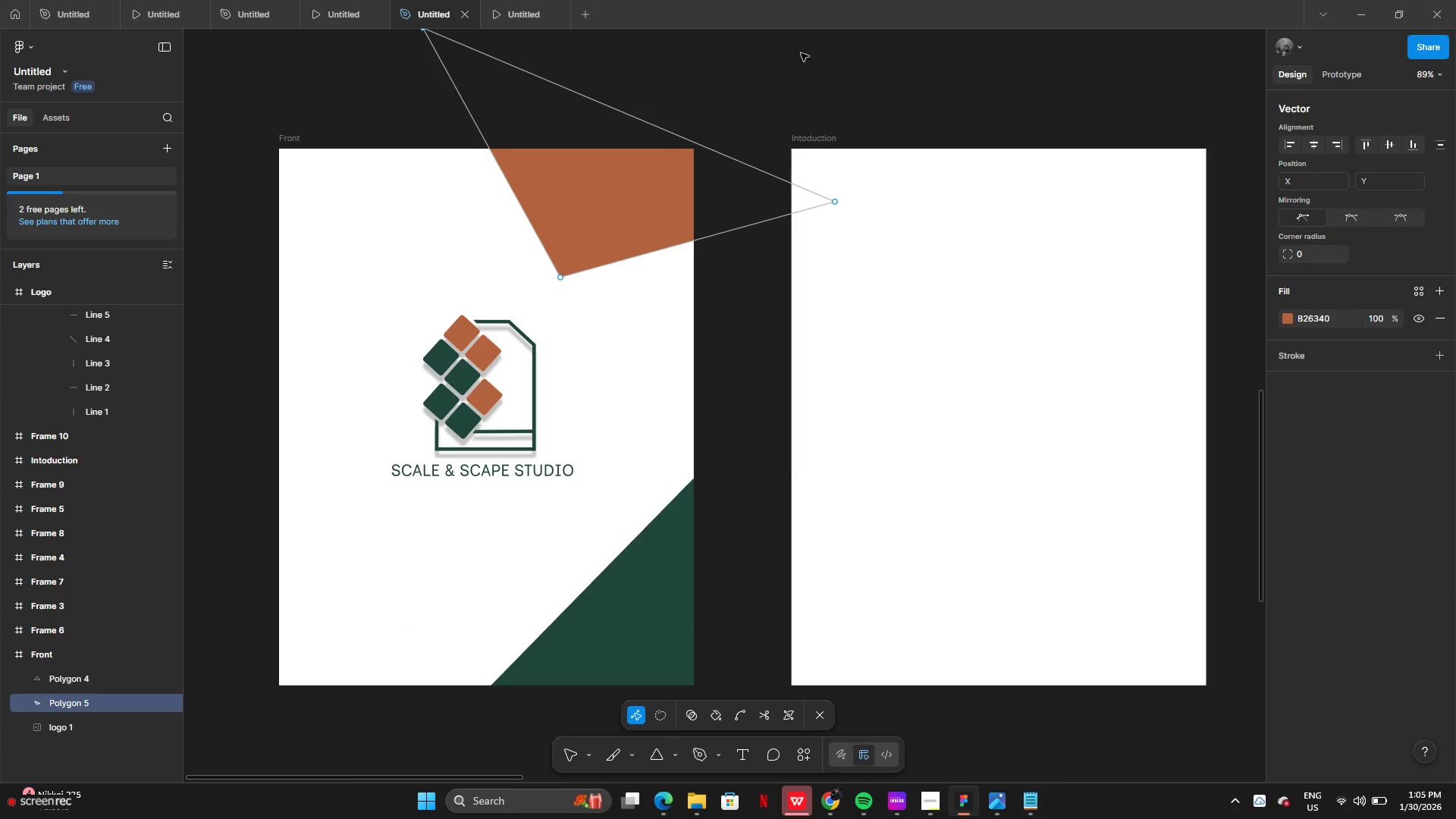 
double_click([763, 72])
 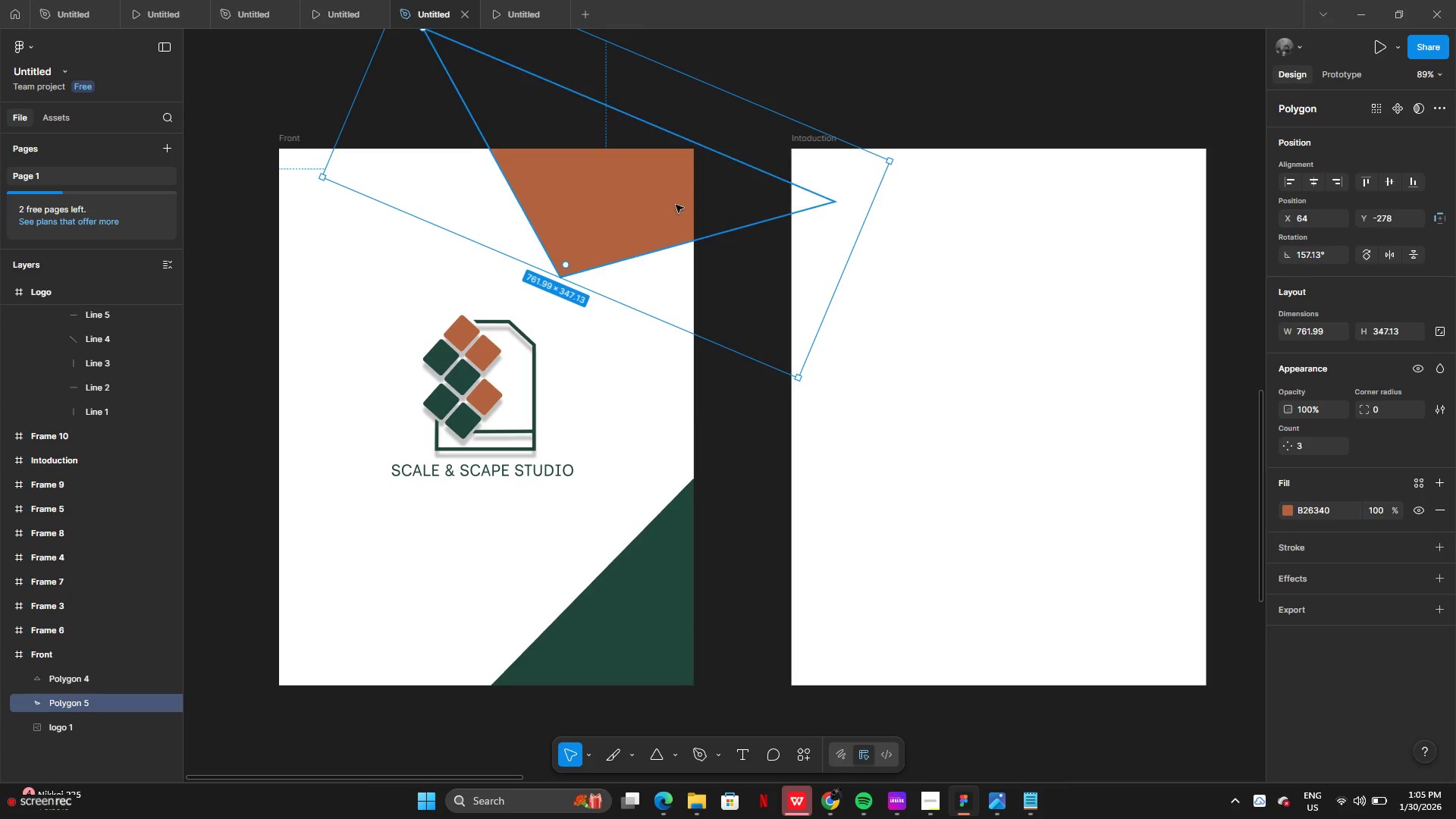 
left_click_drag(start_coordinate=[676, 205], to_coordinate=[494, 209])
 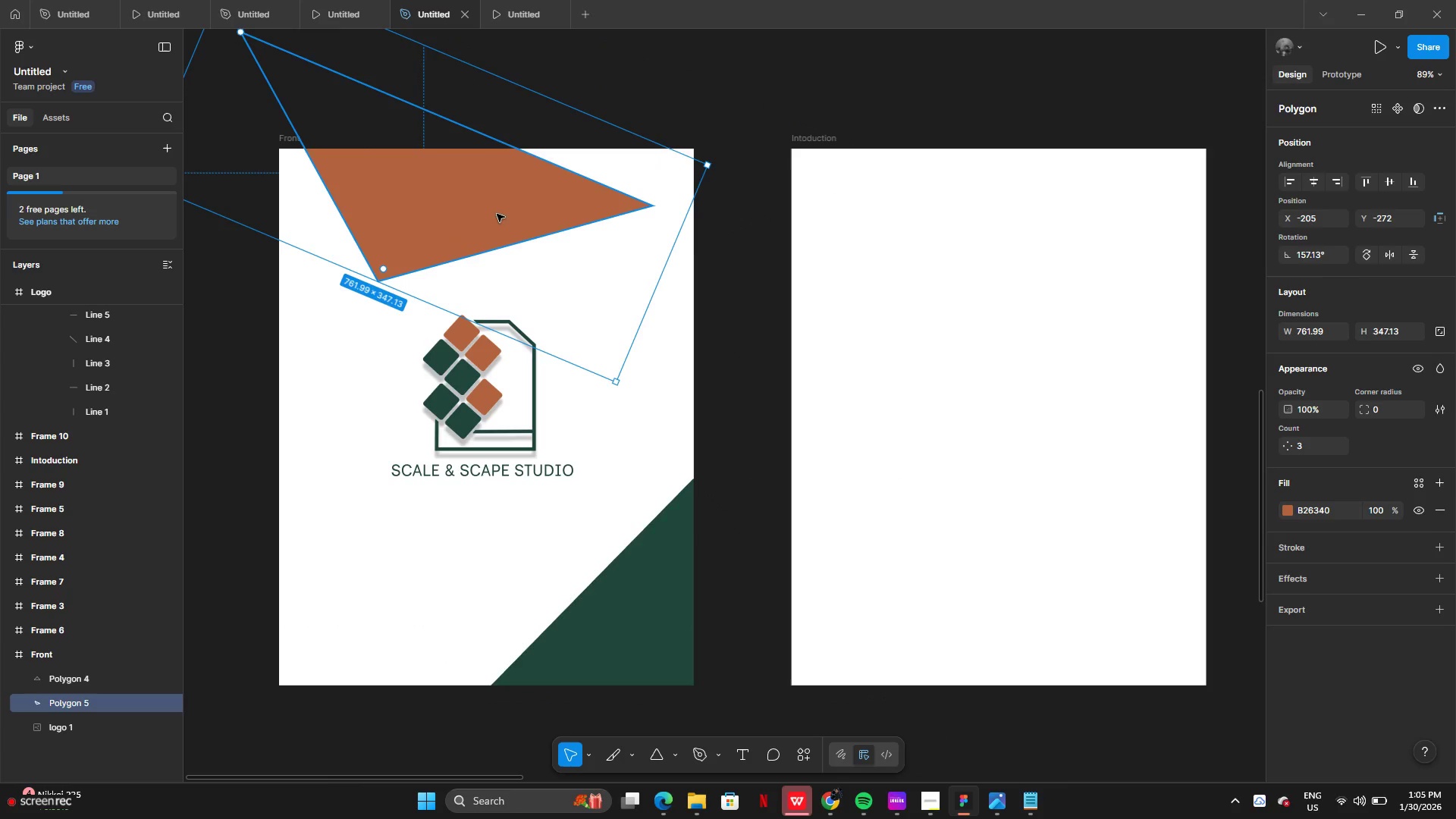 
left_click_drag(start_coordinate=[497, 215], to_coordinate=[350, 220])
 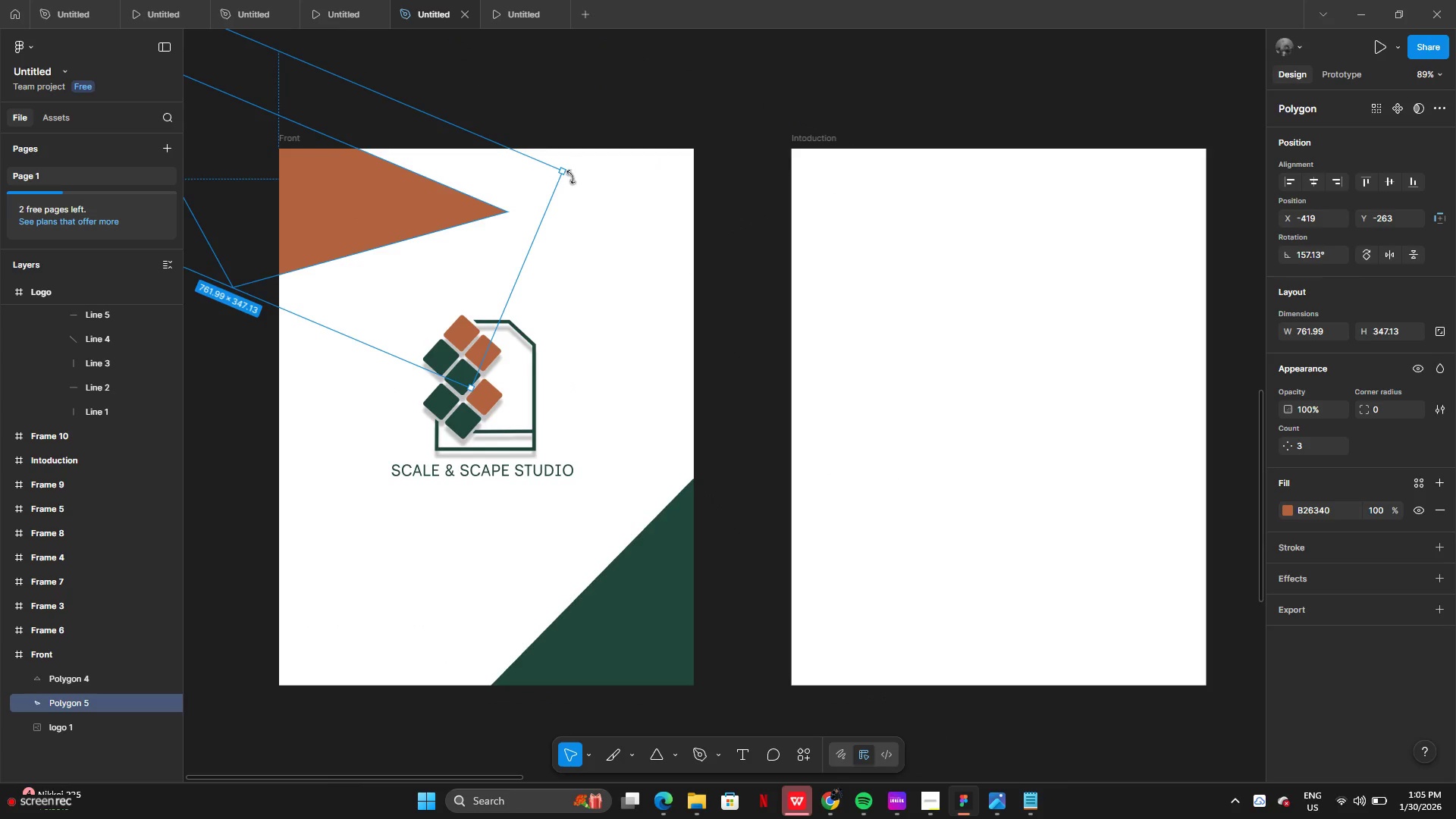 
left_click_drag(start_coordinate=[570, 176], to_coordinate=[556, 82])
 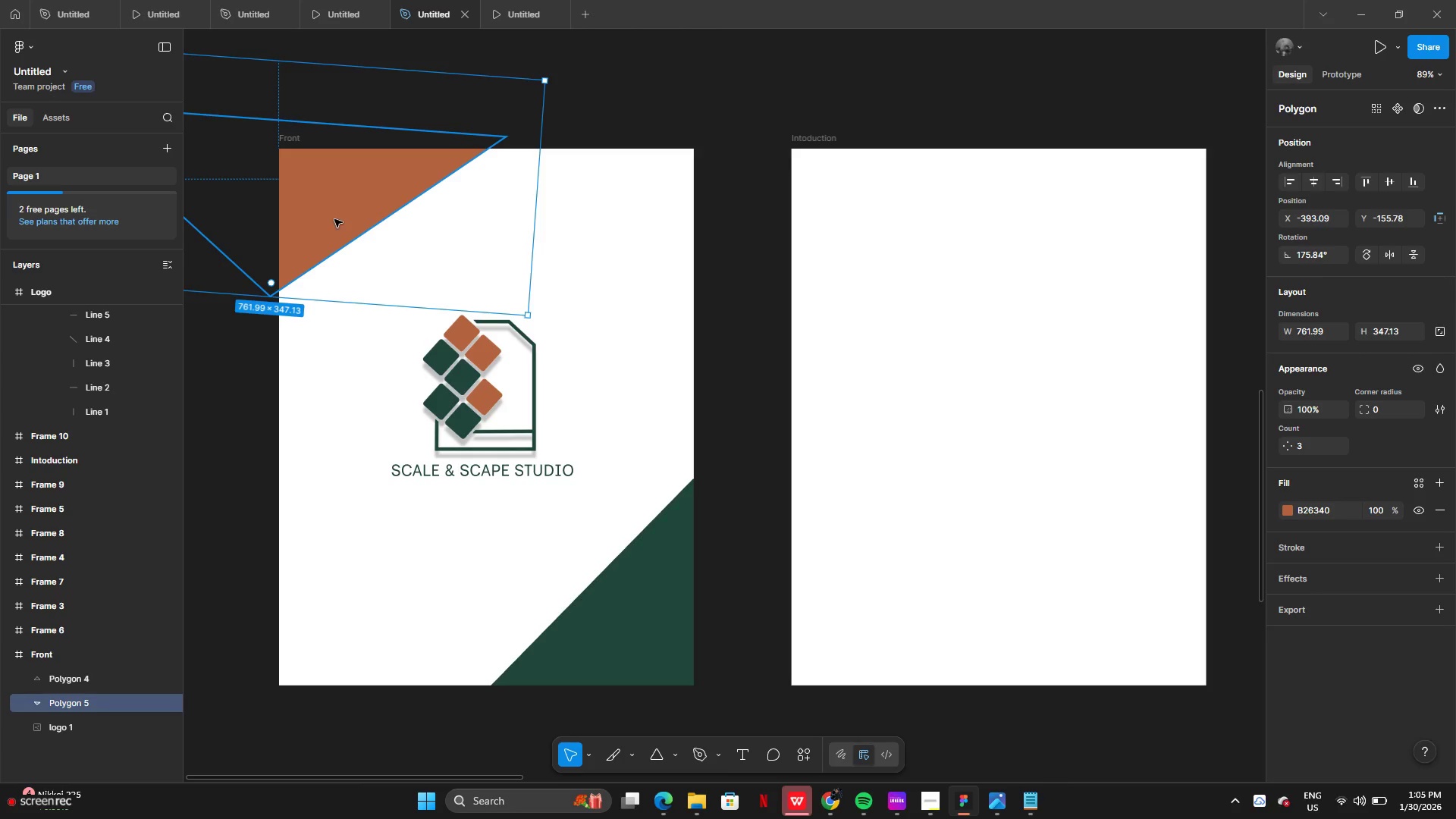 
left_click_drag(start_coordinate=[334, 219], to_coordinate=[374, 236])
 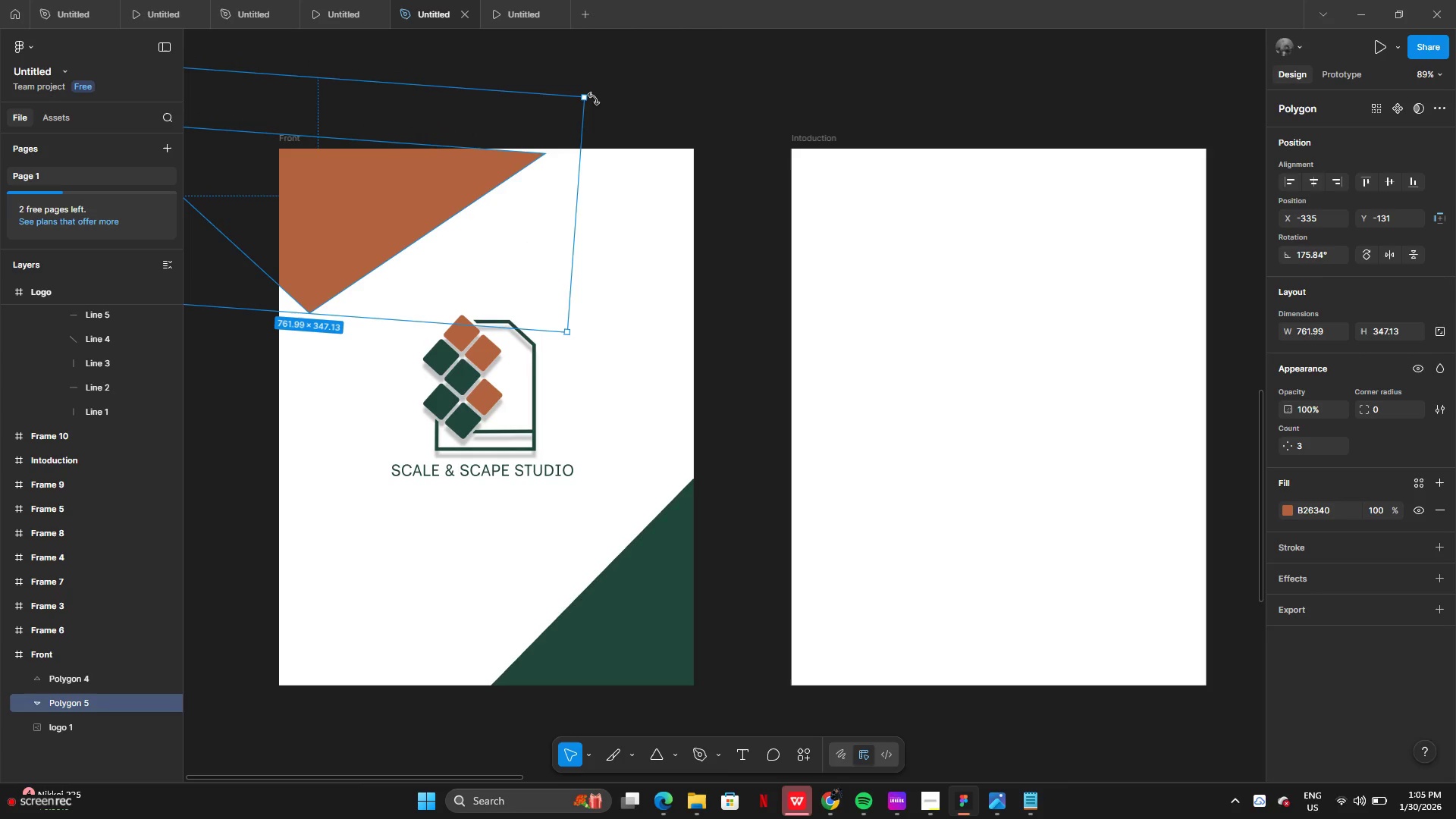 
left_click_drag(start_coordinate=[594, 99], to_coordinate=[592, 82])
 